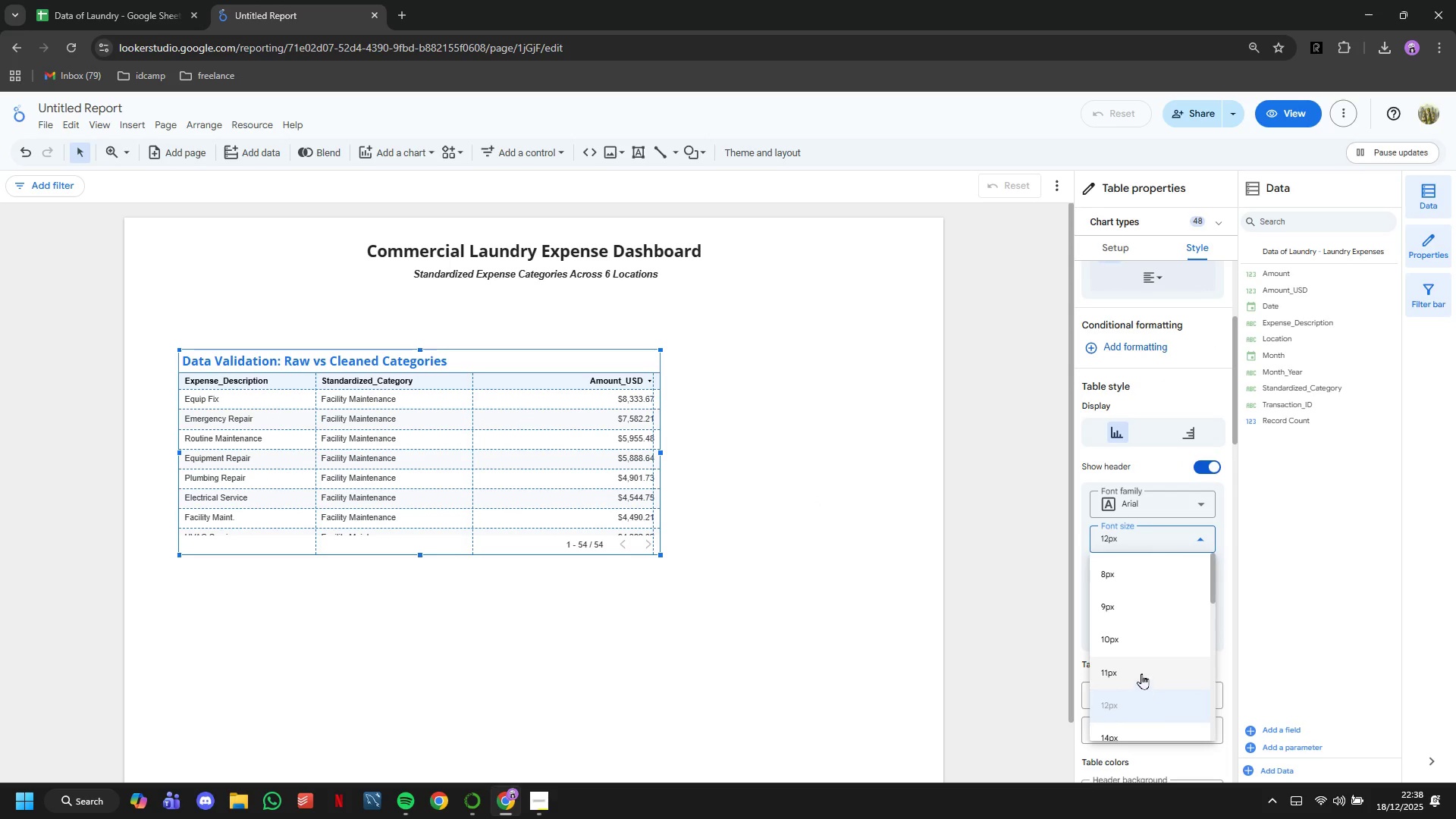 
scroll: coordinate [1205, 535], scroll_direction: down, amount: 2.0
 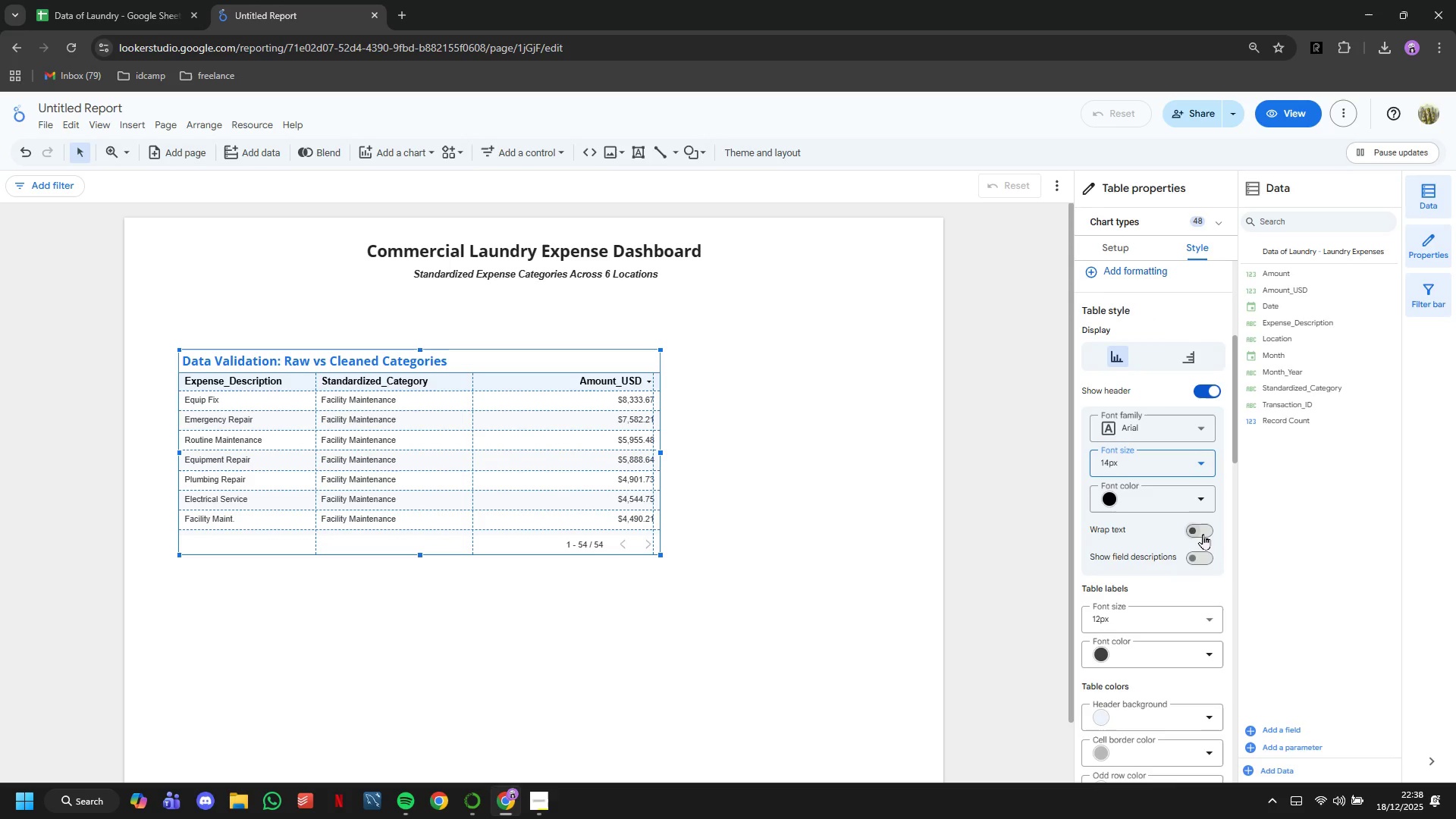 
left_click([1203, 534])
 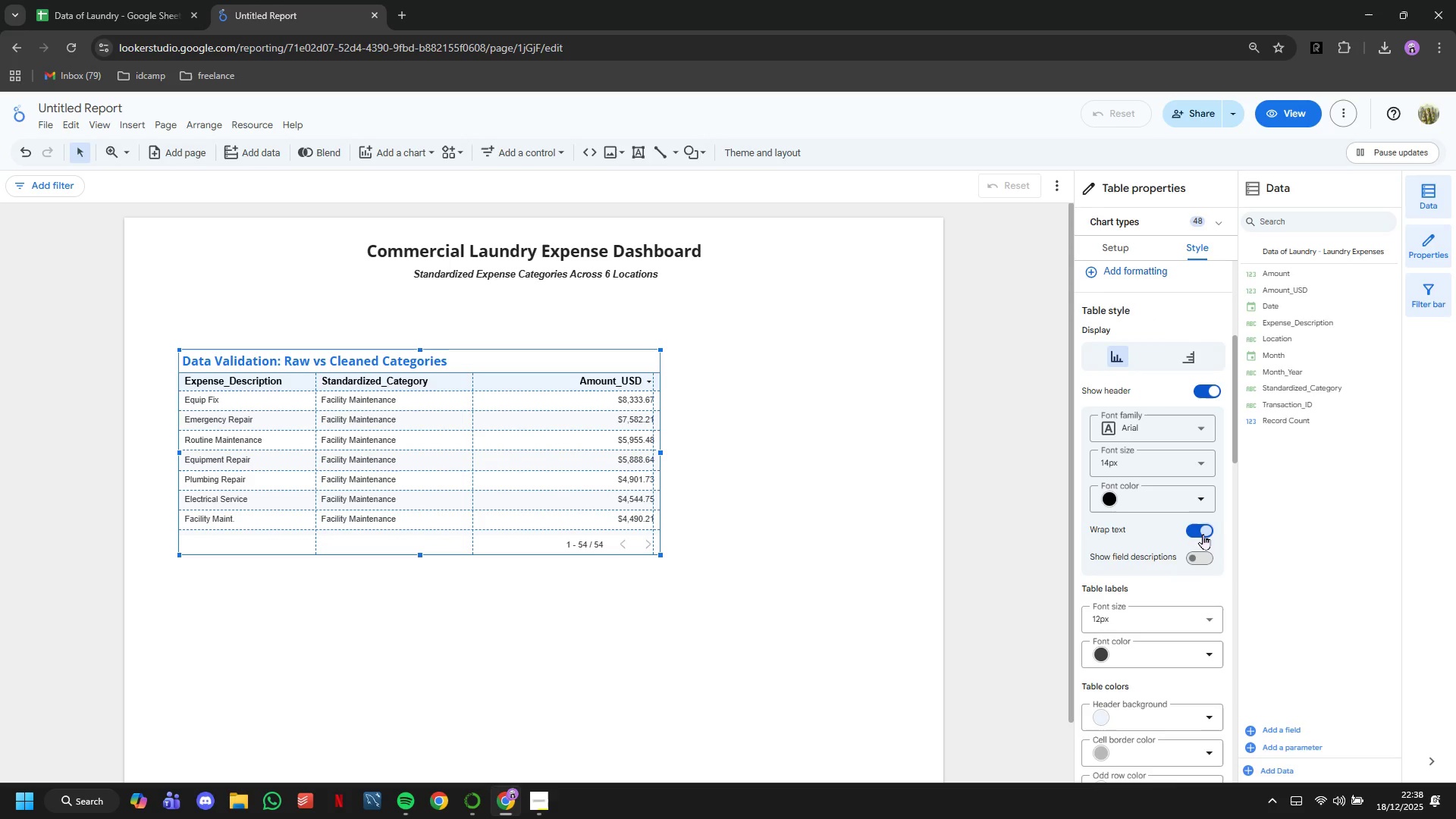 
scroll: coordinate [1203, 534], scroll_direction: down, amount: 1.0
 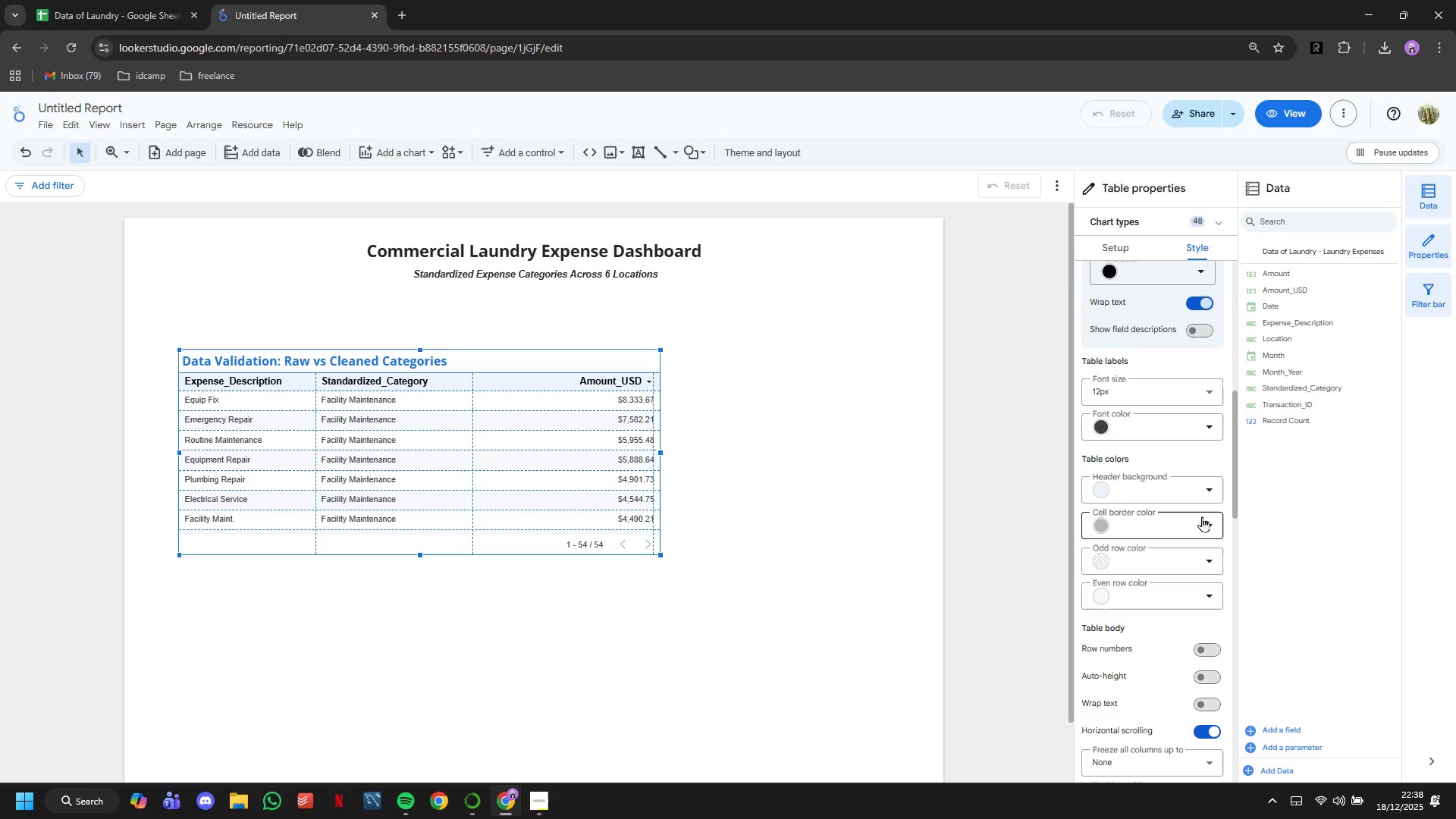 
left_click([1199, 486])
 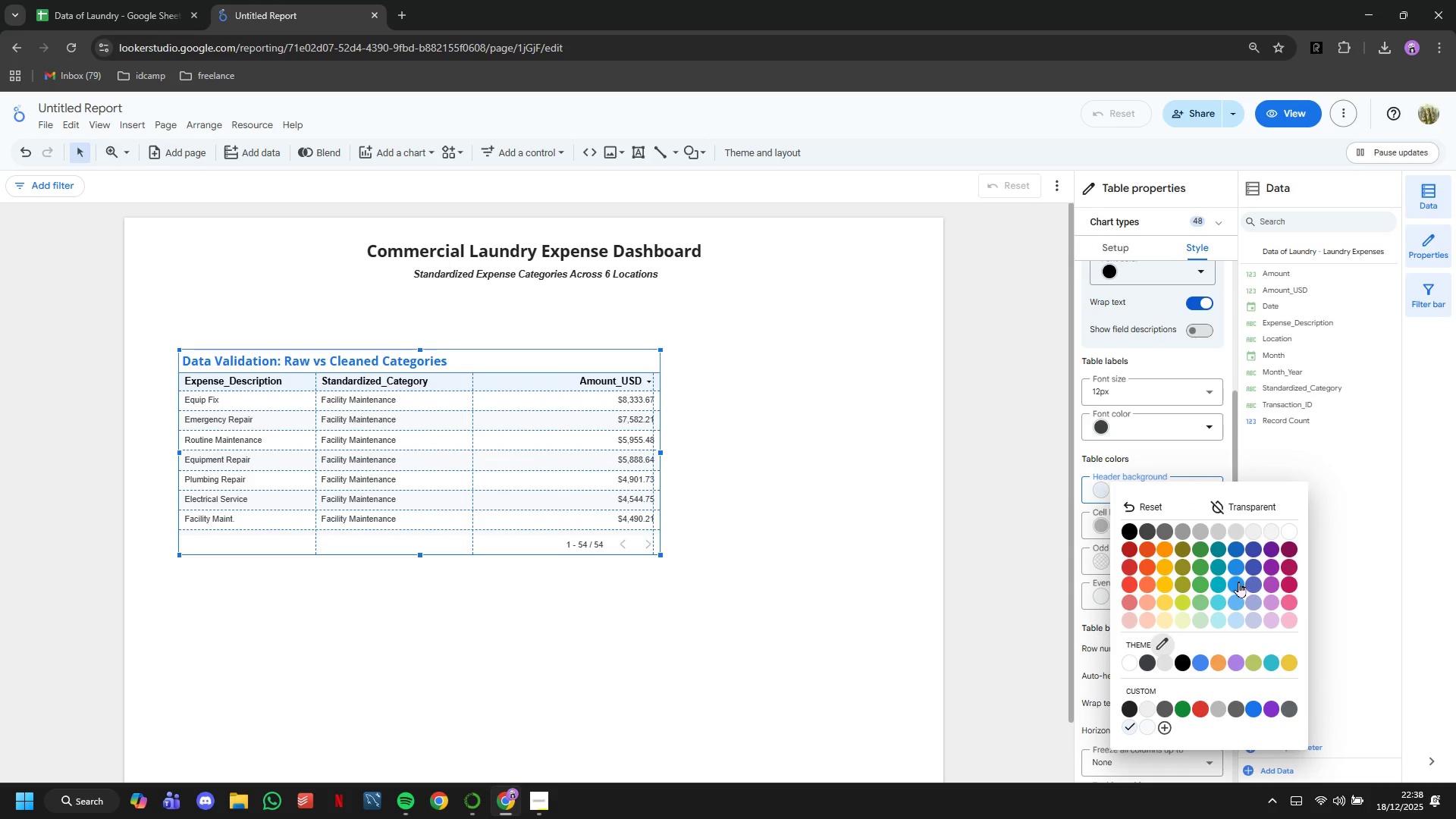 
left_click([1238, 582])
 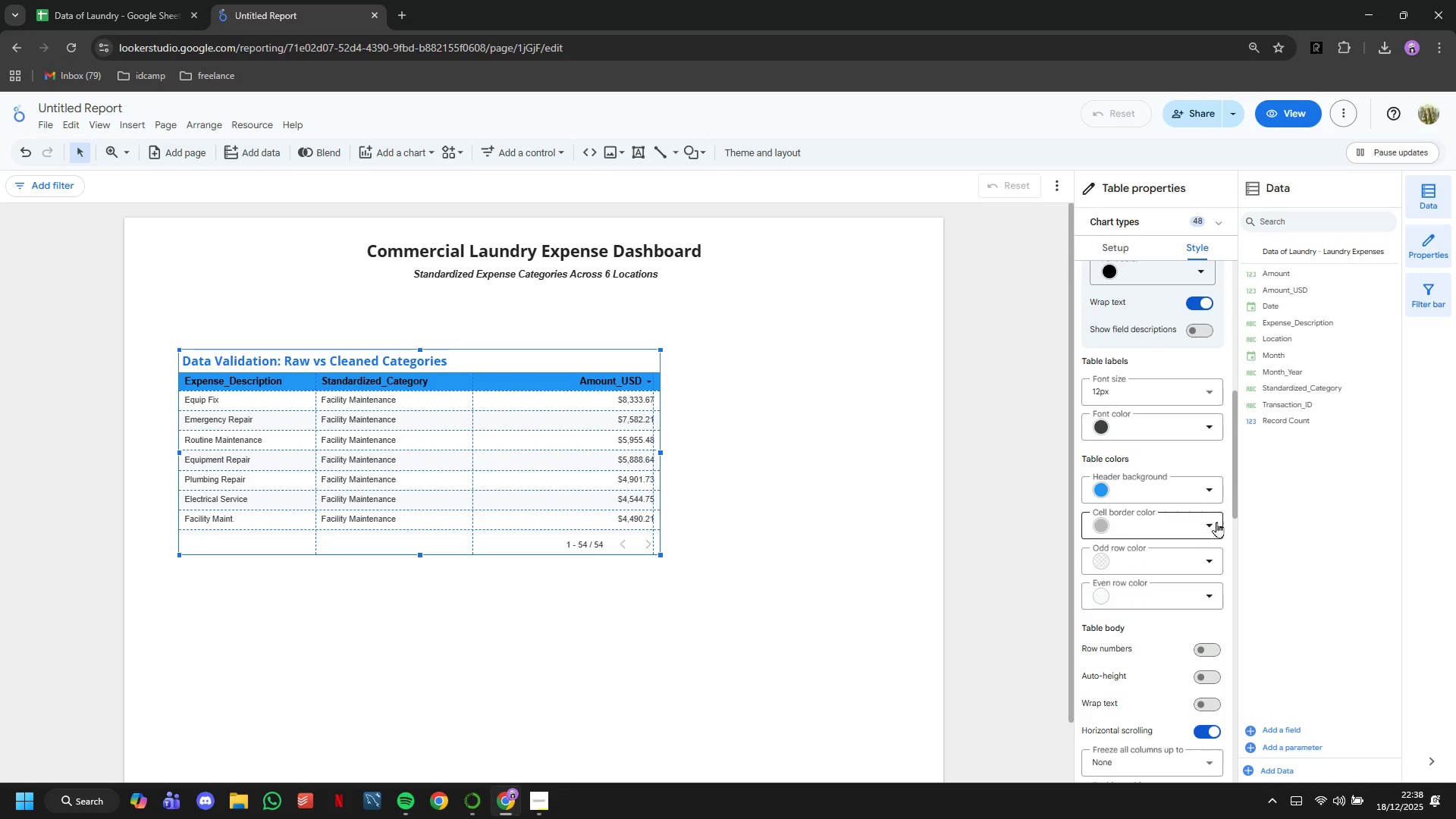 
left_click([1198, 497])
 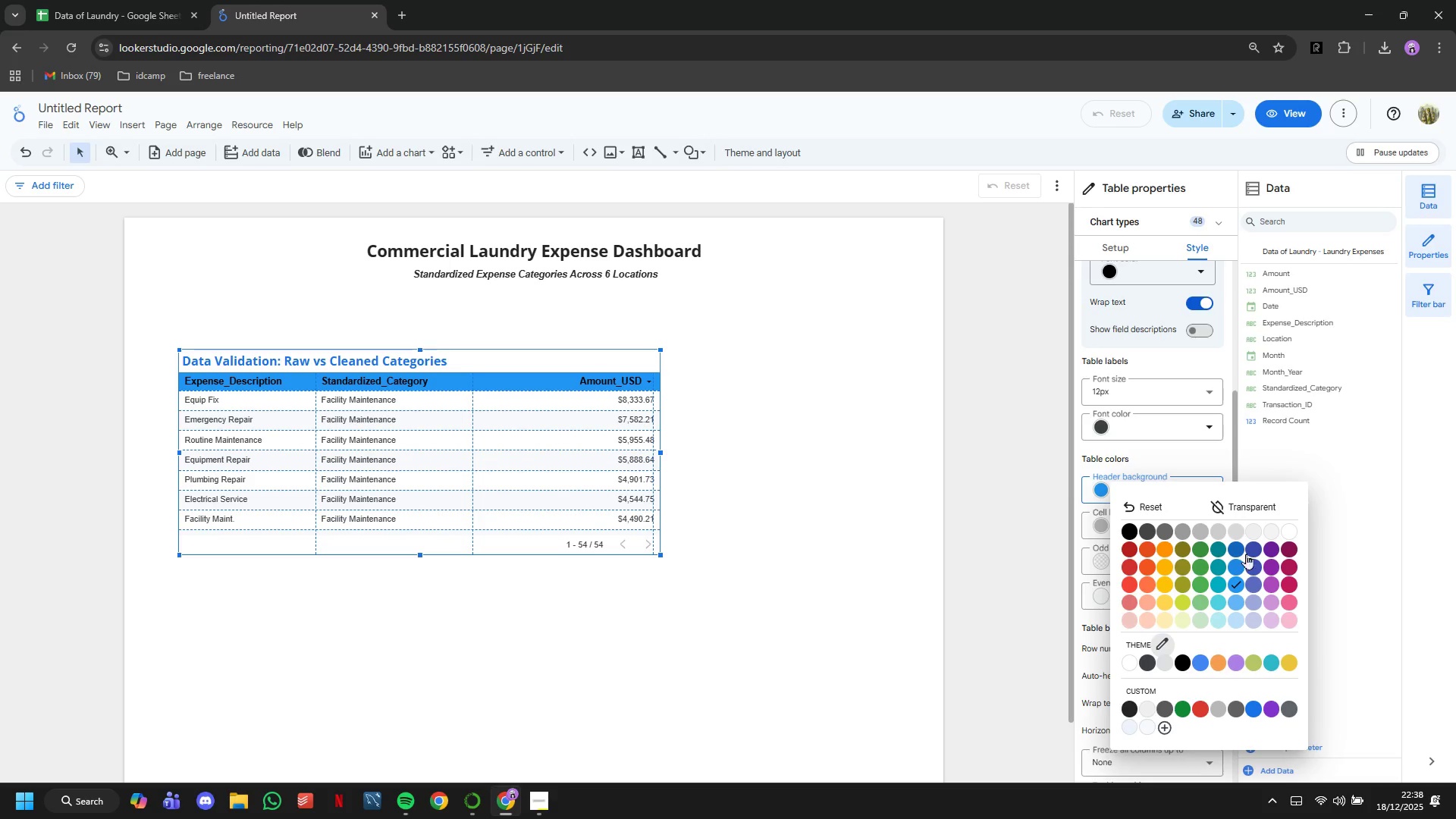 
left_click([1249, 554])
 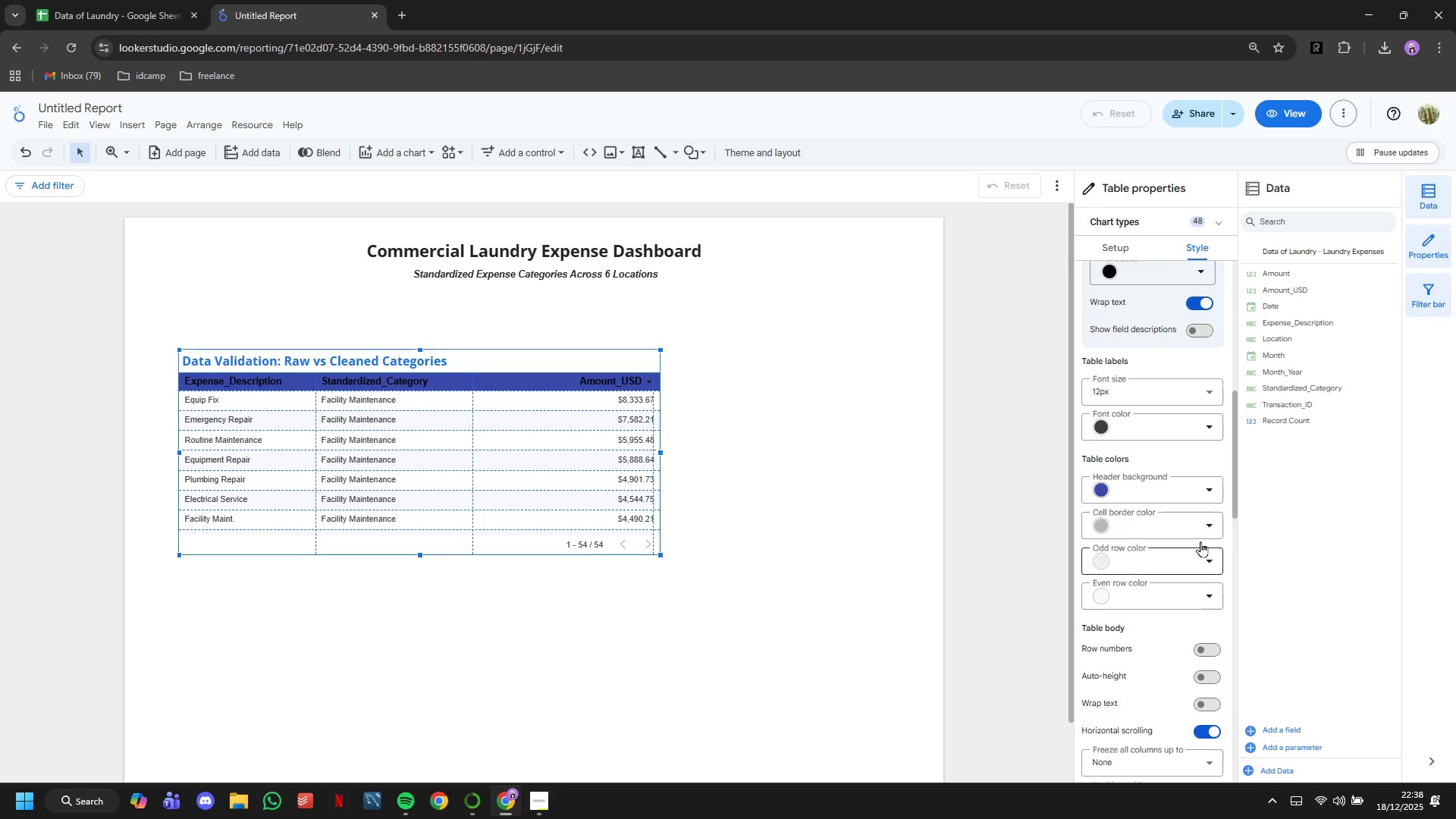 
left_click([1183, 434])
 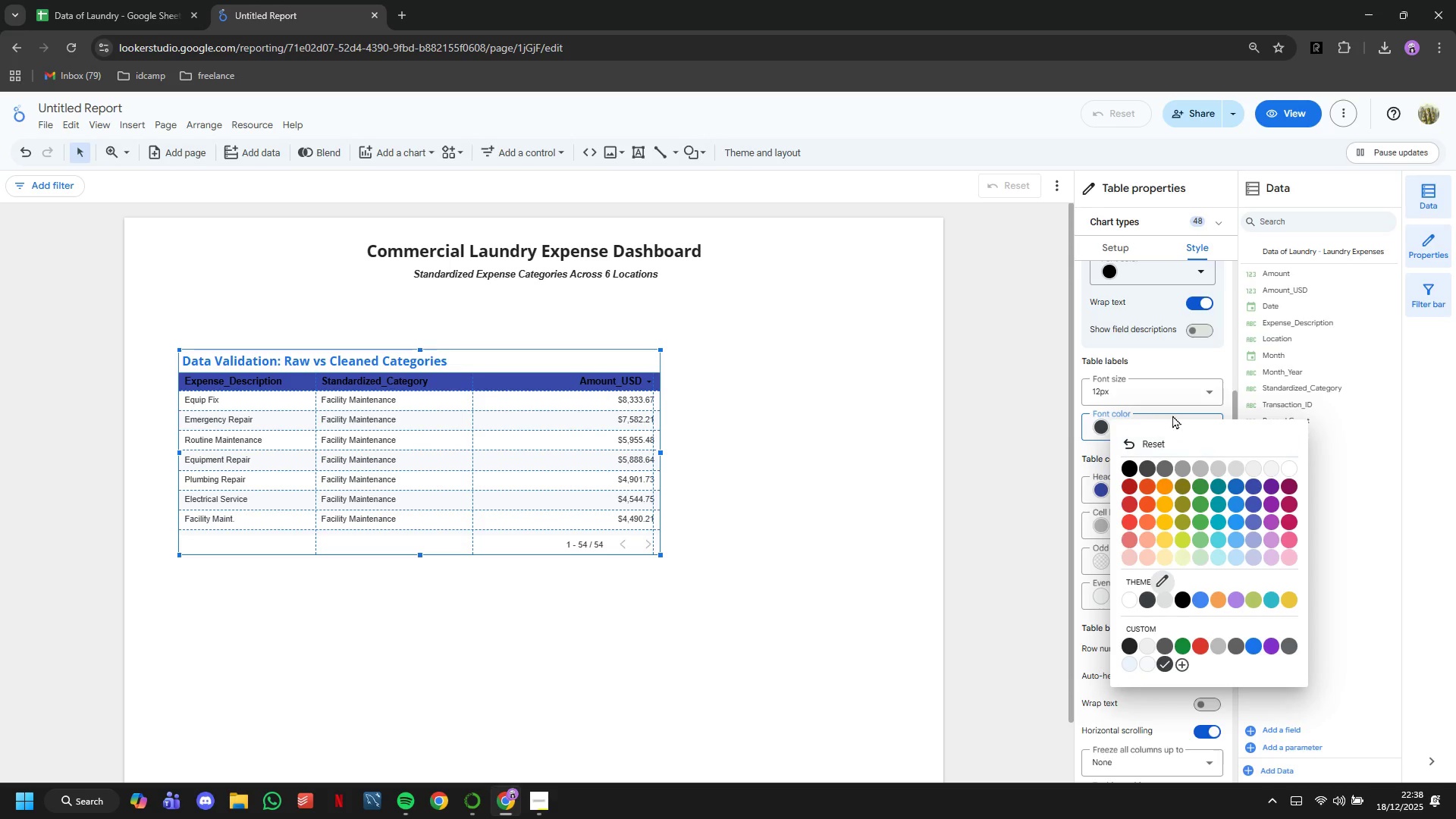 
scroll: coordinate [1172, 413], scroll_direction: up, amount: 3.0
 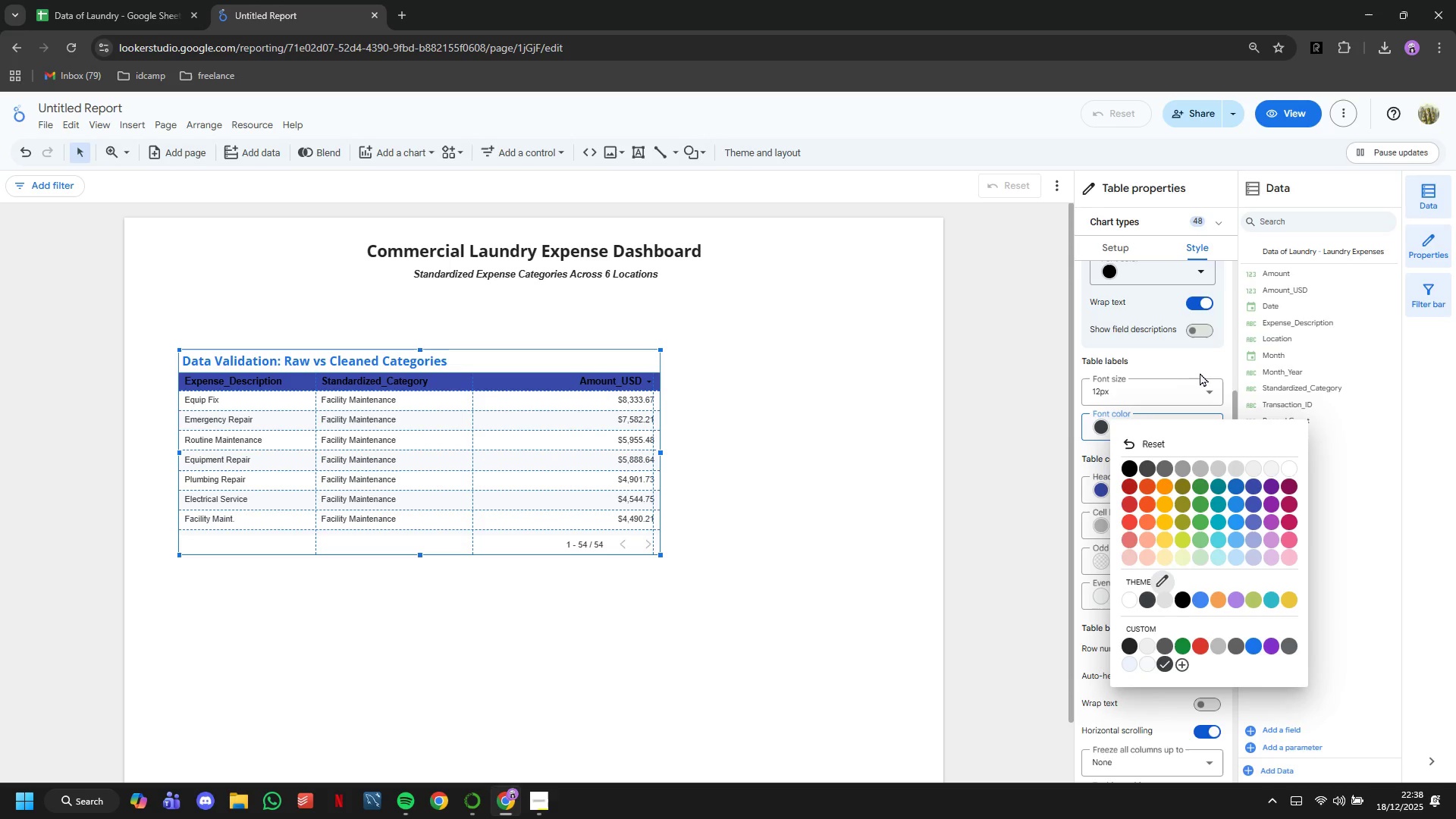 
left_click([1200, 370])
 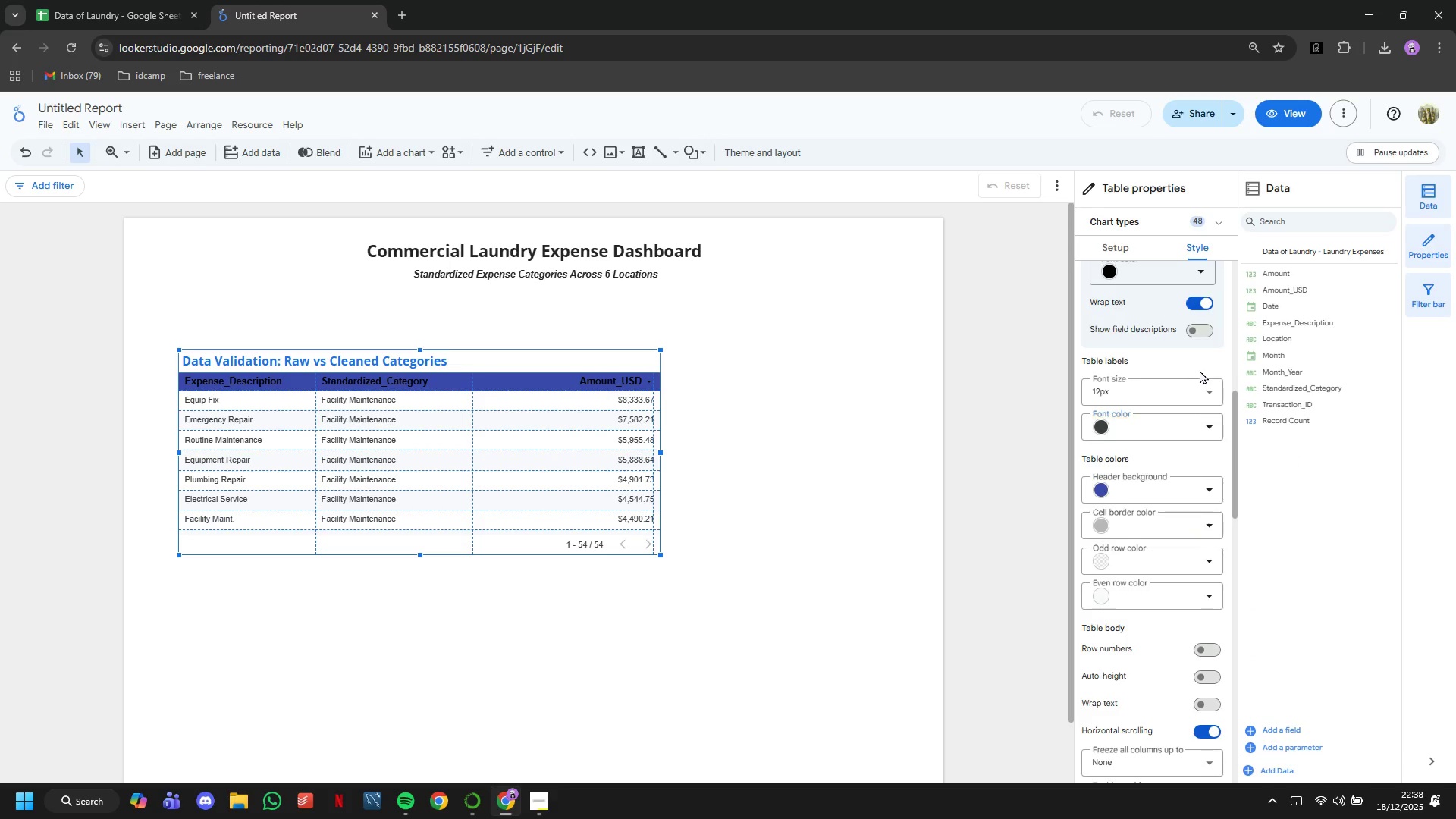 
scroll: coordinate [1200, 370], scroll_direction: up, amount: 2.0
 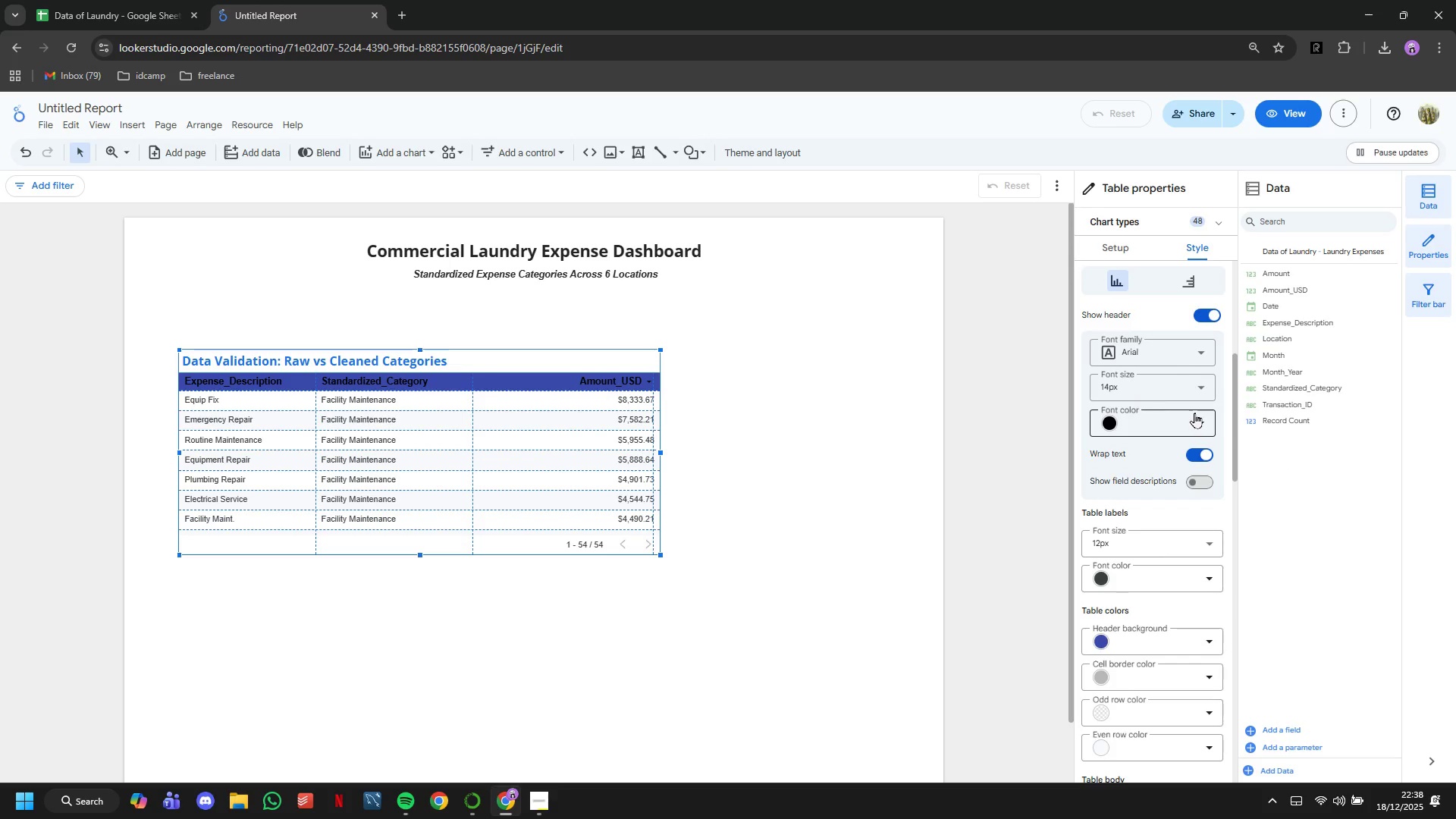 
double_click([1198, 416])
 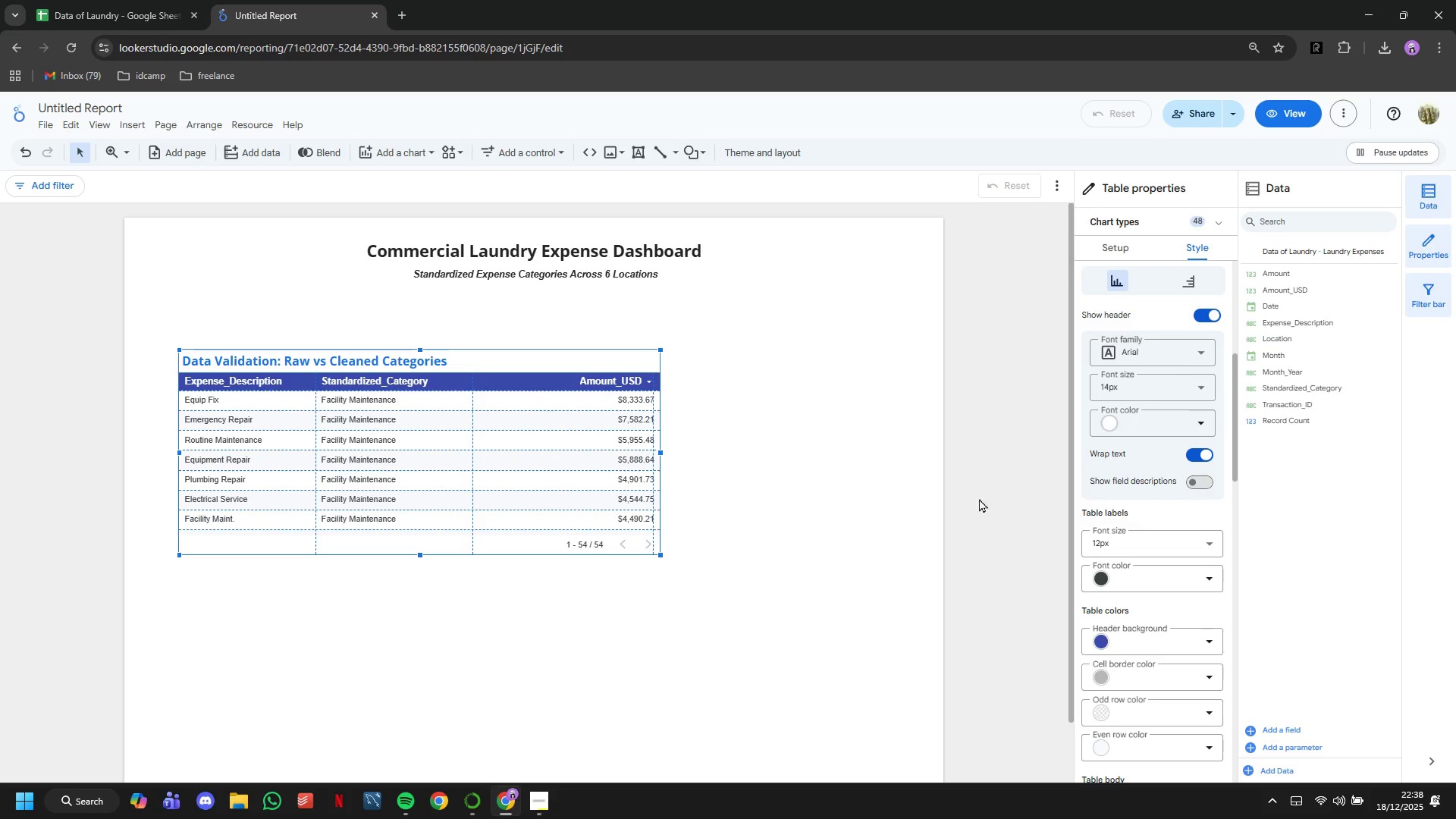 
left_click([681, 449])
 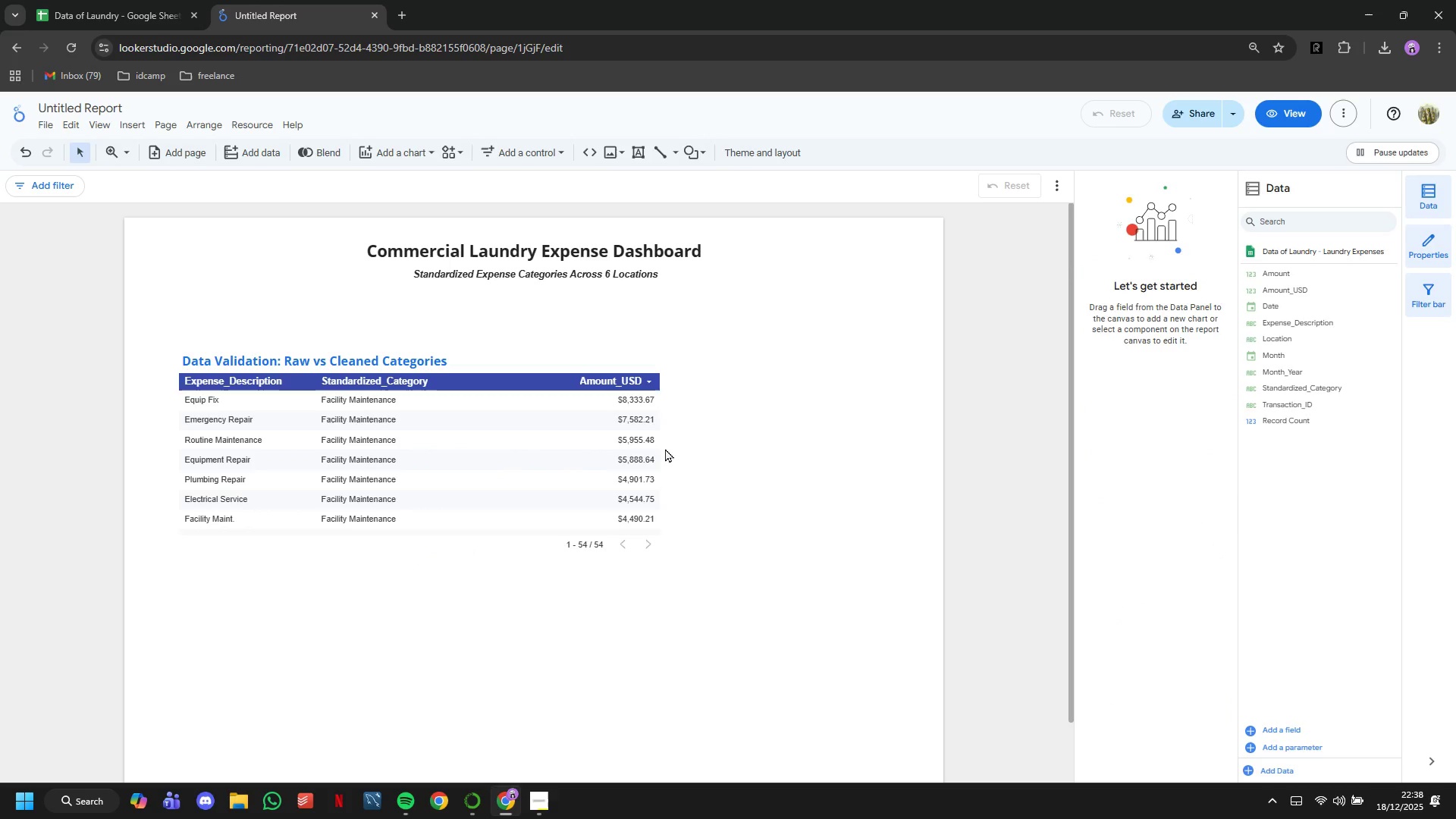 
left_click([641, 450])
 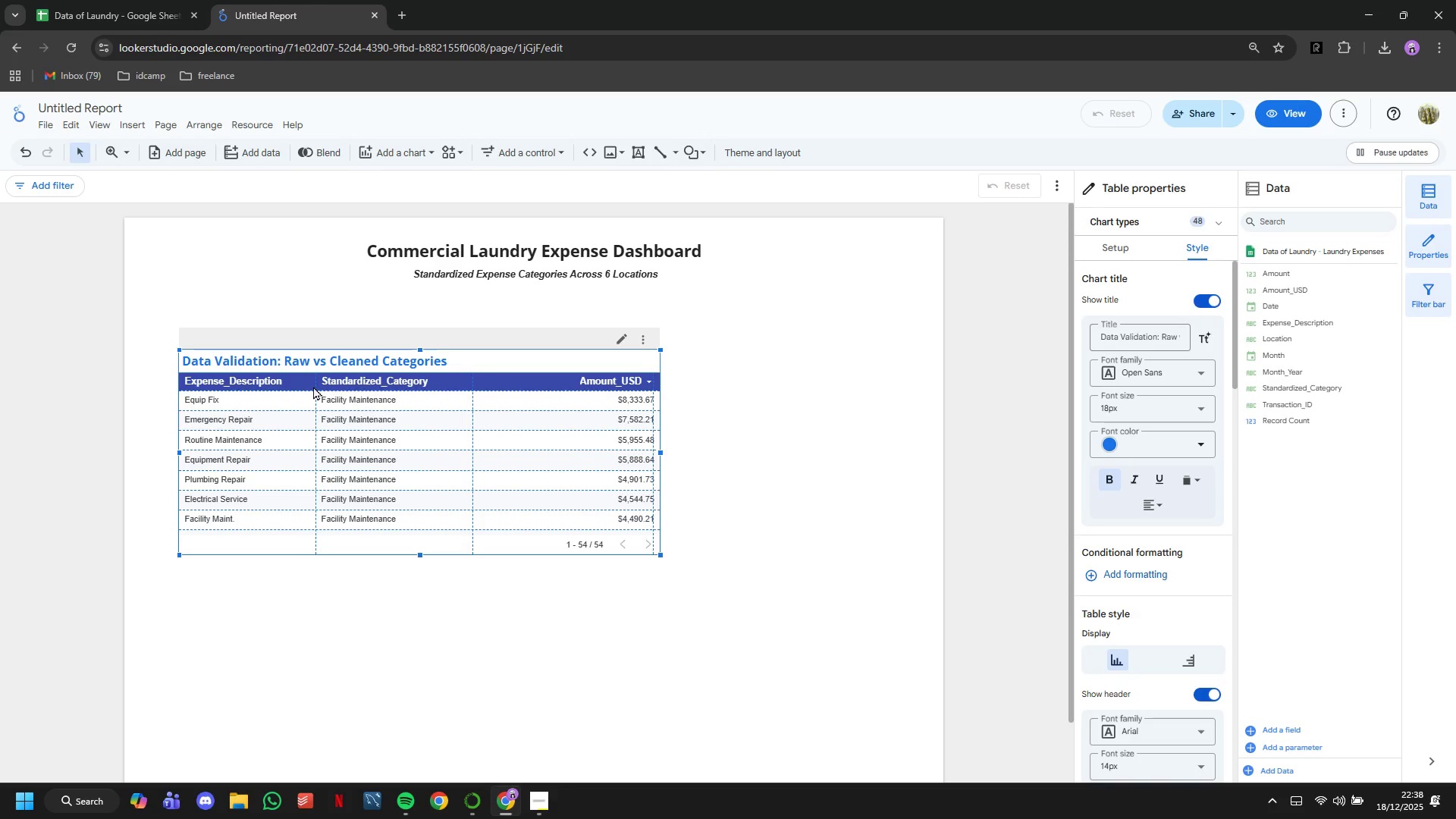 
left_click_drag(start_coordinate=[316, 381], to_coordinate=[352, 401])
 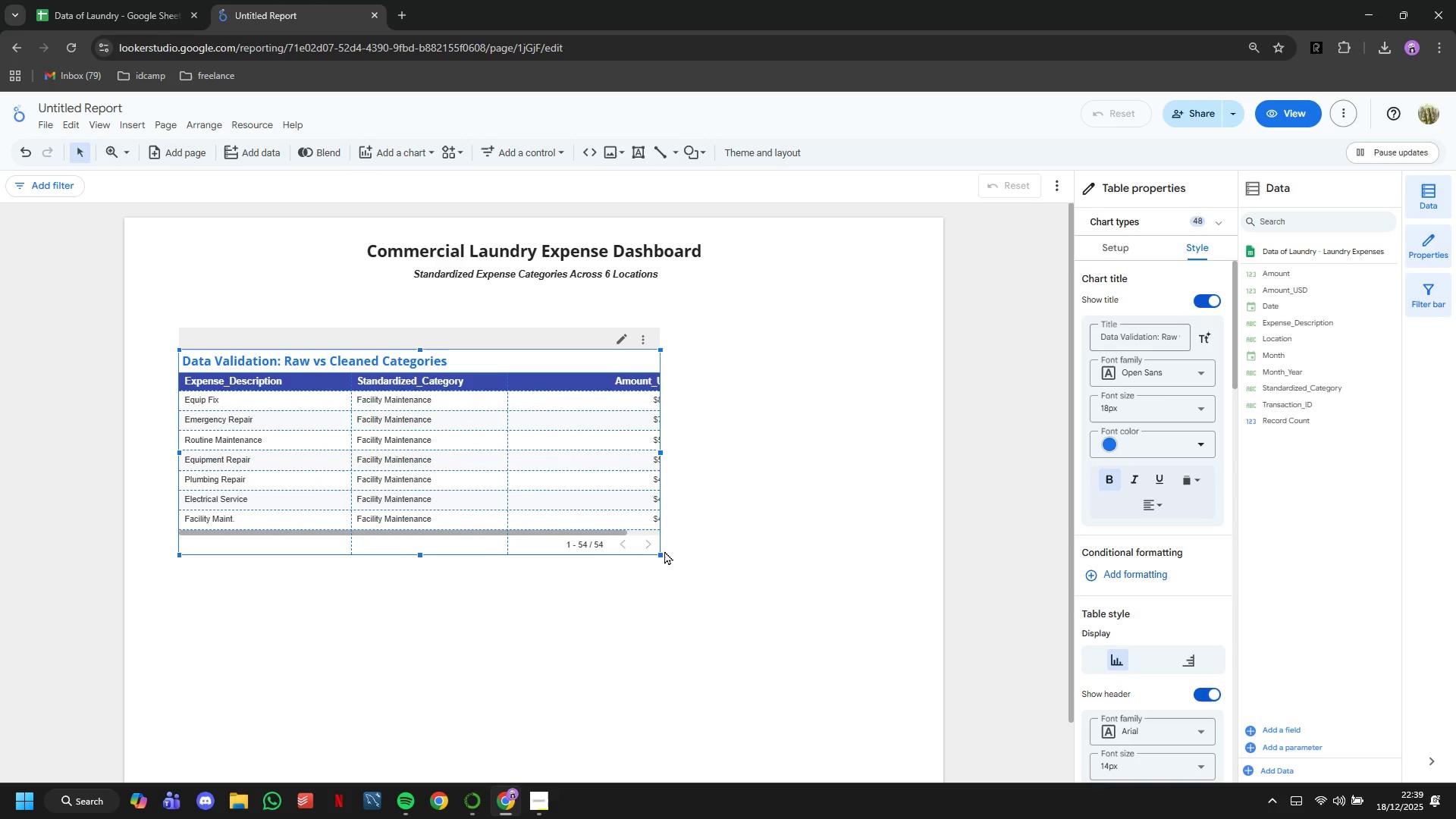 
left_click_drag(start_coordinate=[659, 554], to_coordinate=[559, 566])
 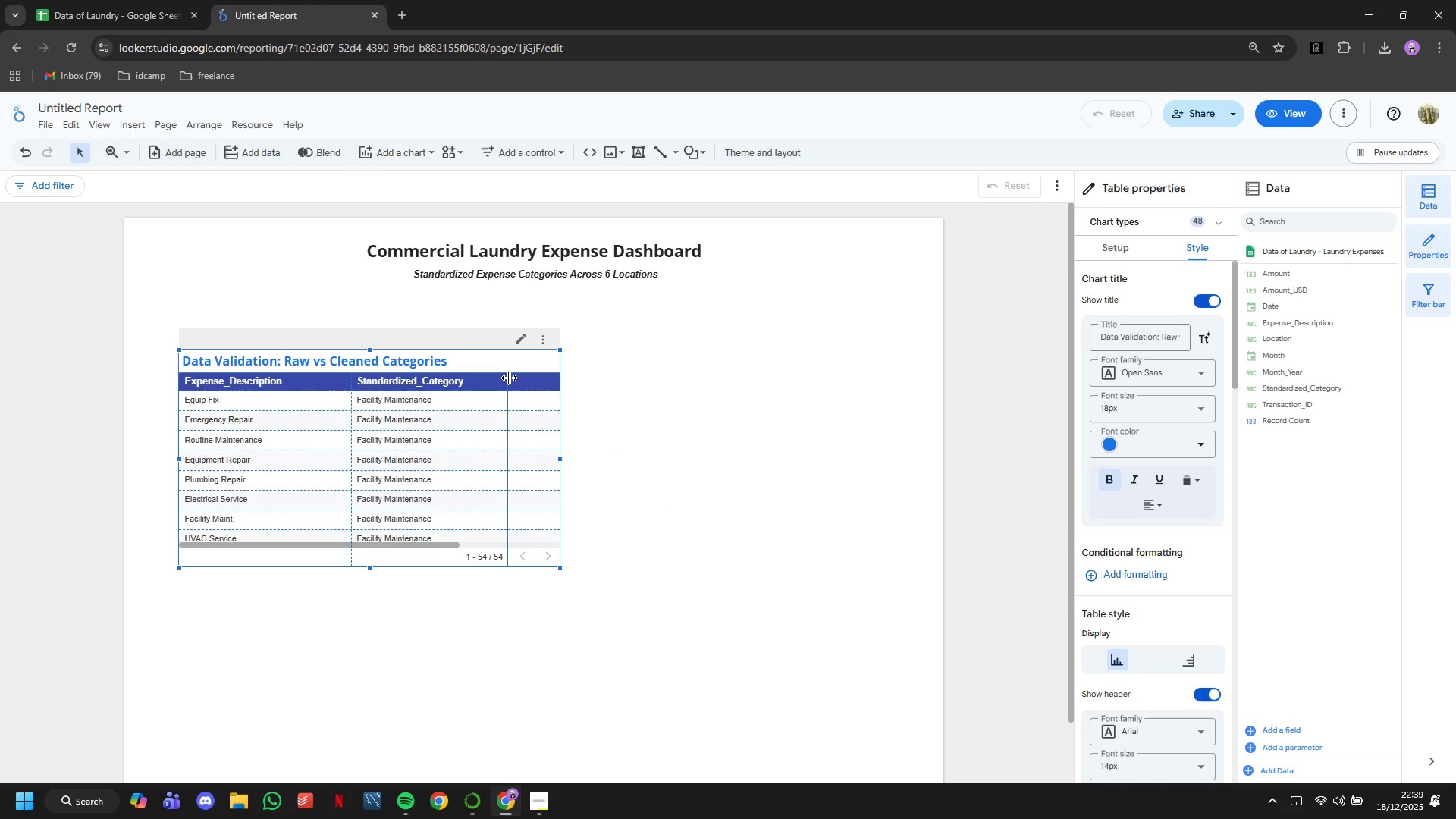 
left_click_drag(start_coordinate=[509, 378], to_coordinate=[484, 384])
 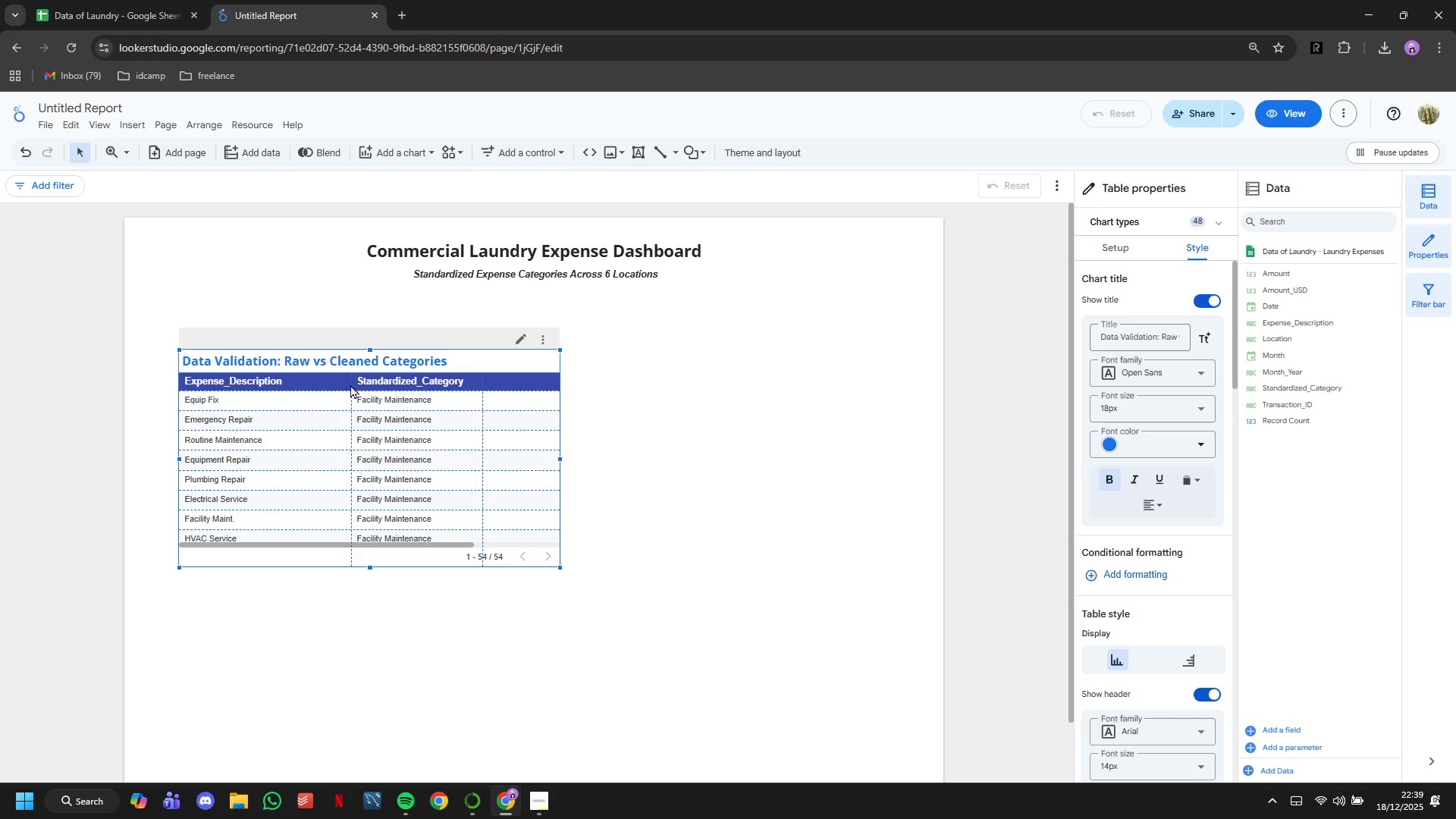 
left_click_drag(start_coordinate=[351, 384], to_coordinate=[295, 391])
 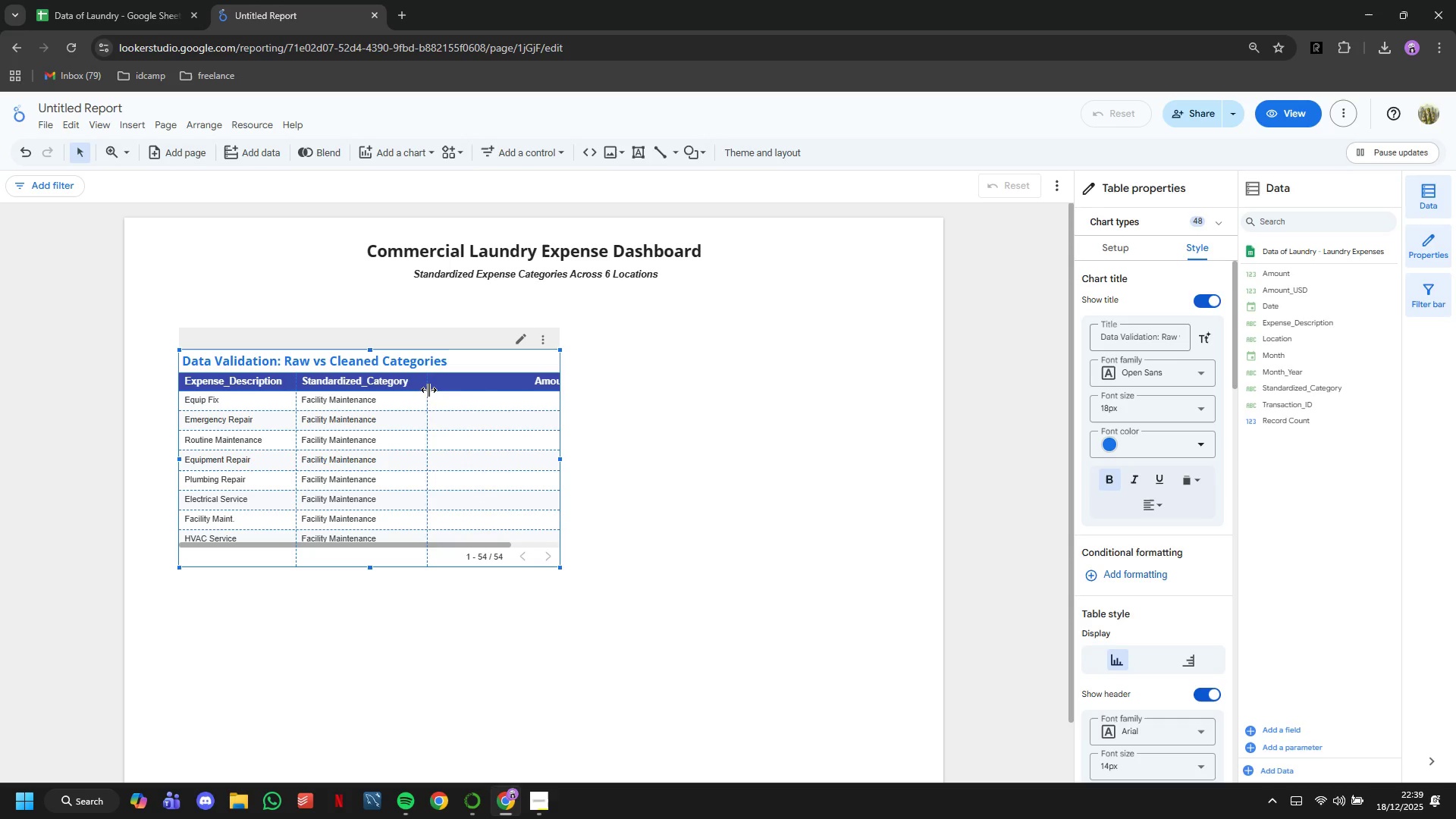 
left_click_drag(start_coordinate=[428, 388], to_coordinate=[522, 444])
 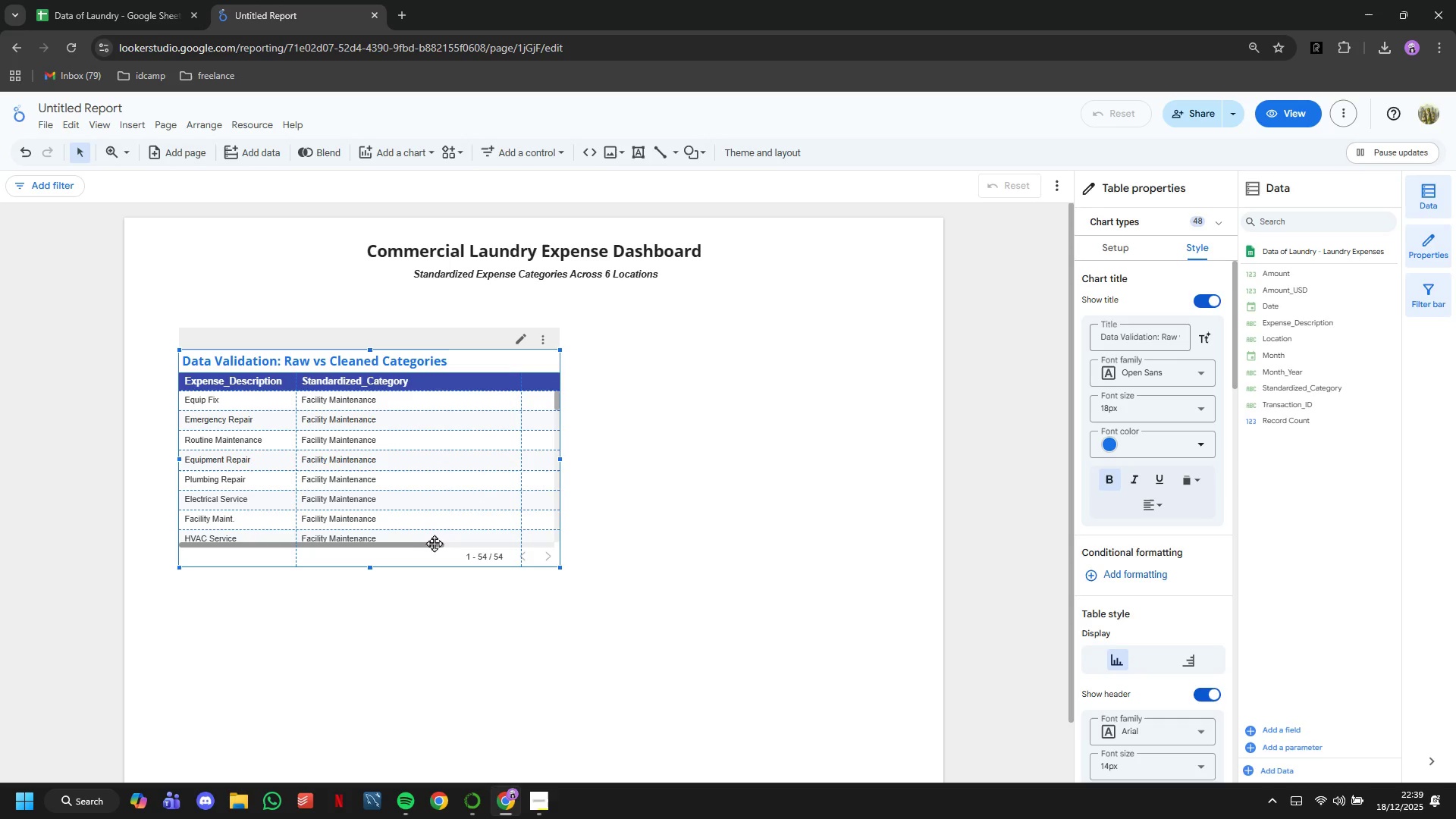 
left_click_drag(start_coordinate=[430, 544], to_coordinate=[522, 568])
 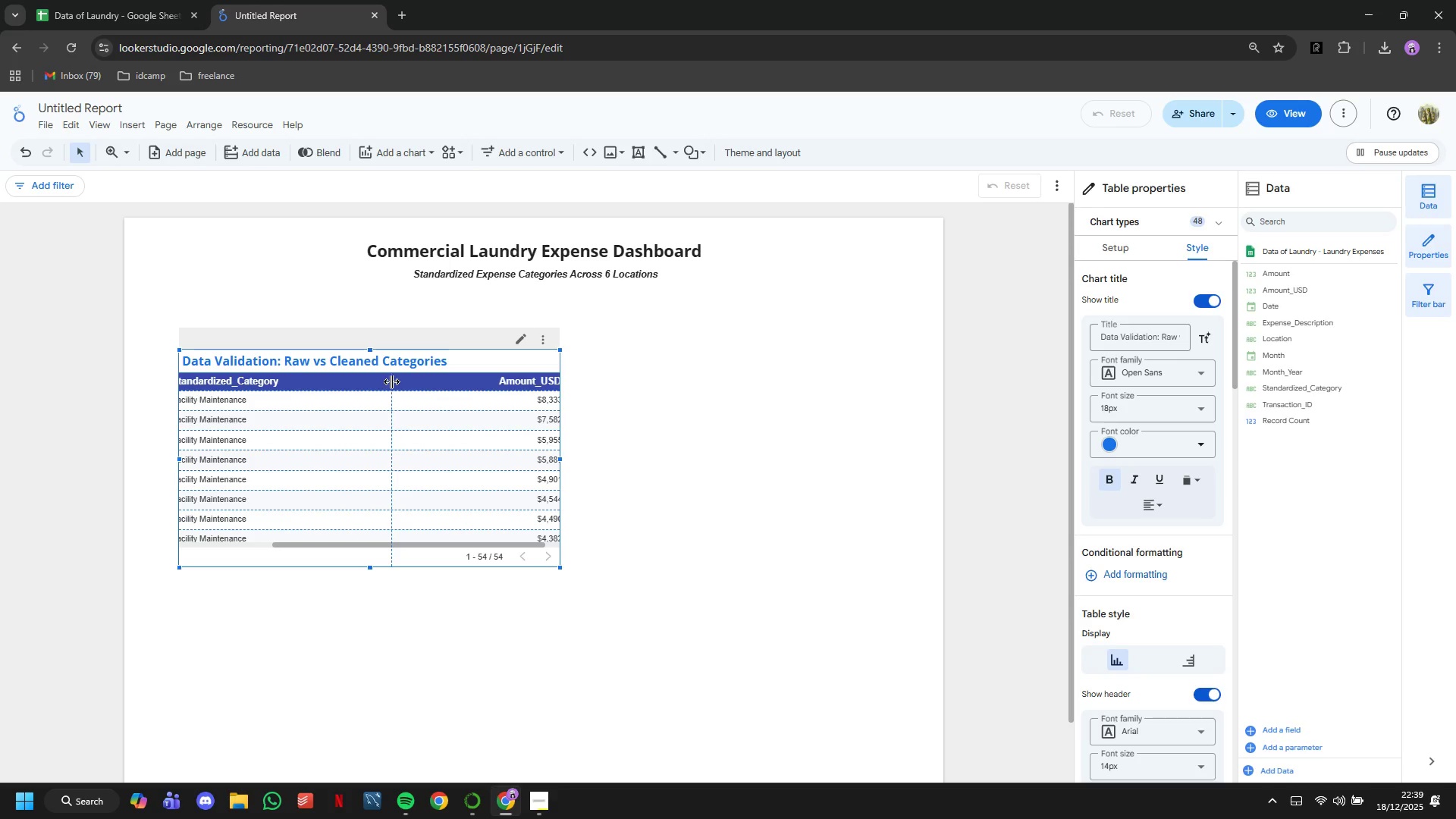 
left_click_drag(start_coordinate=[392, 383], to_coordinate=[292, 415])
 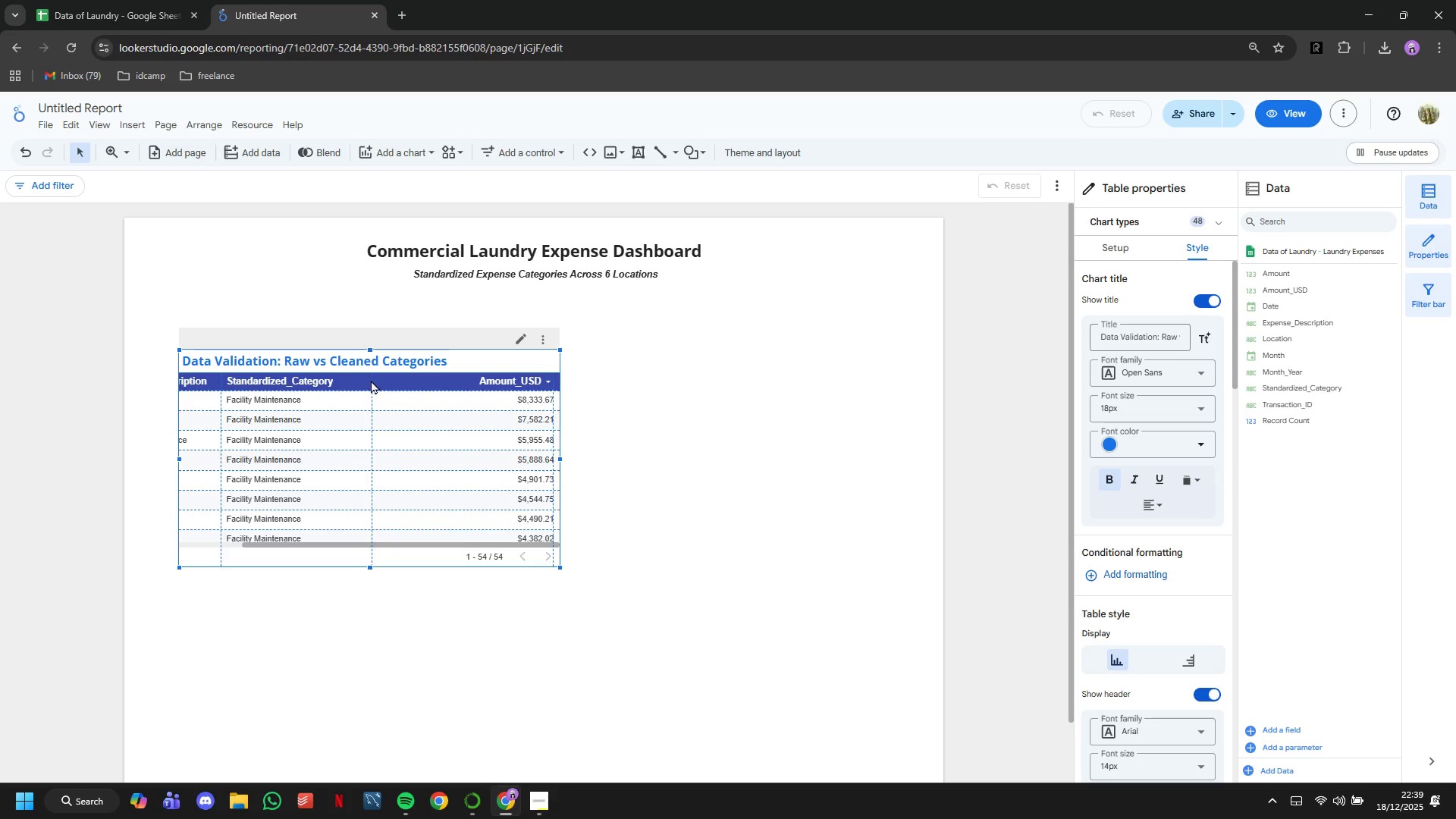 
left_click_drag(start_coordinate=[372, 384], to_coordinate=[339, 394])
 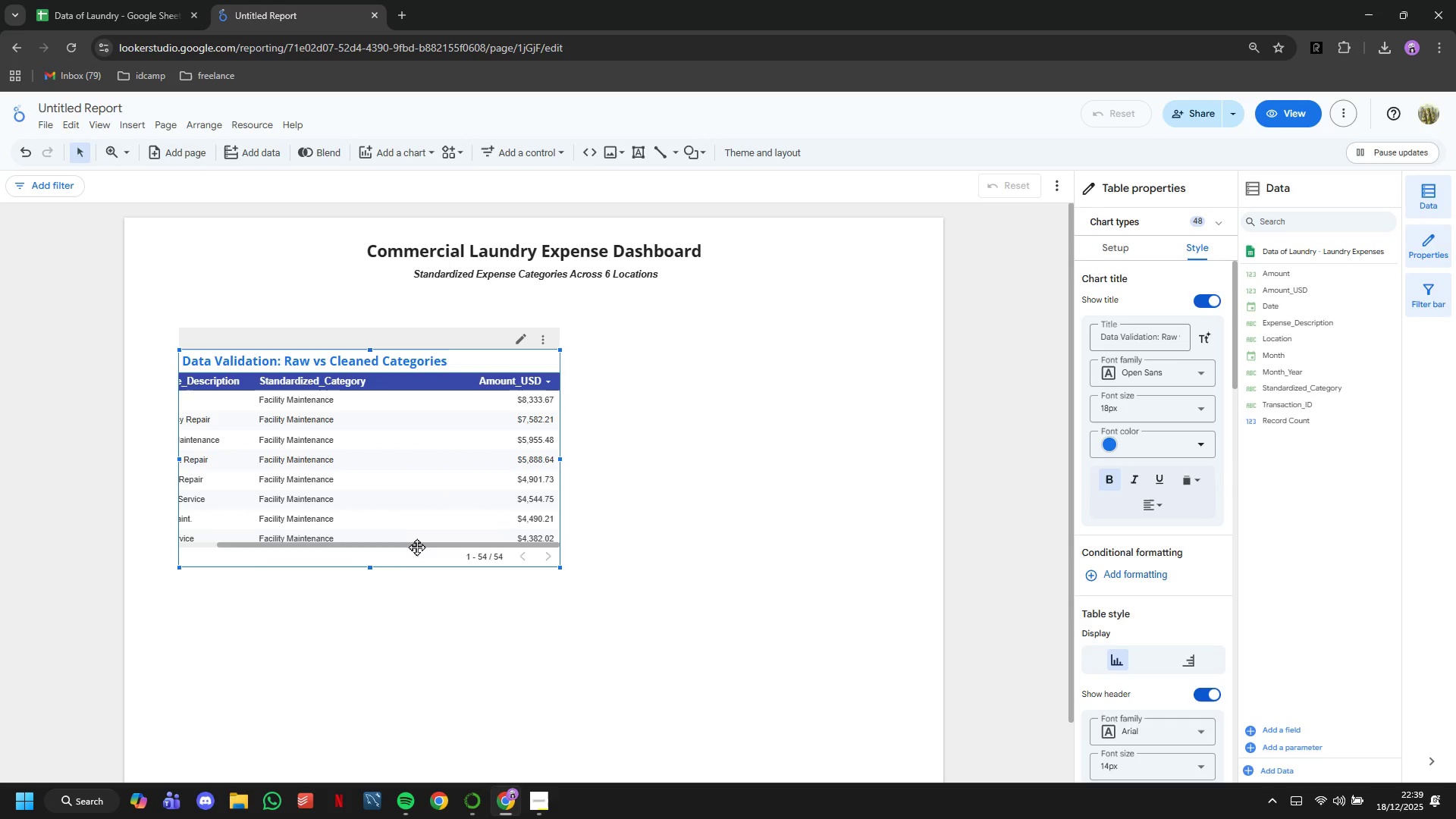 
left_click_drag(start_coordinate=[414, 546], to_coordinate=[337, 543])
 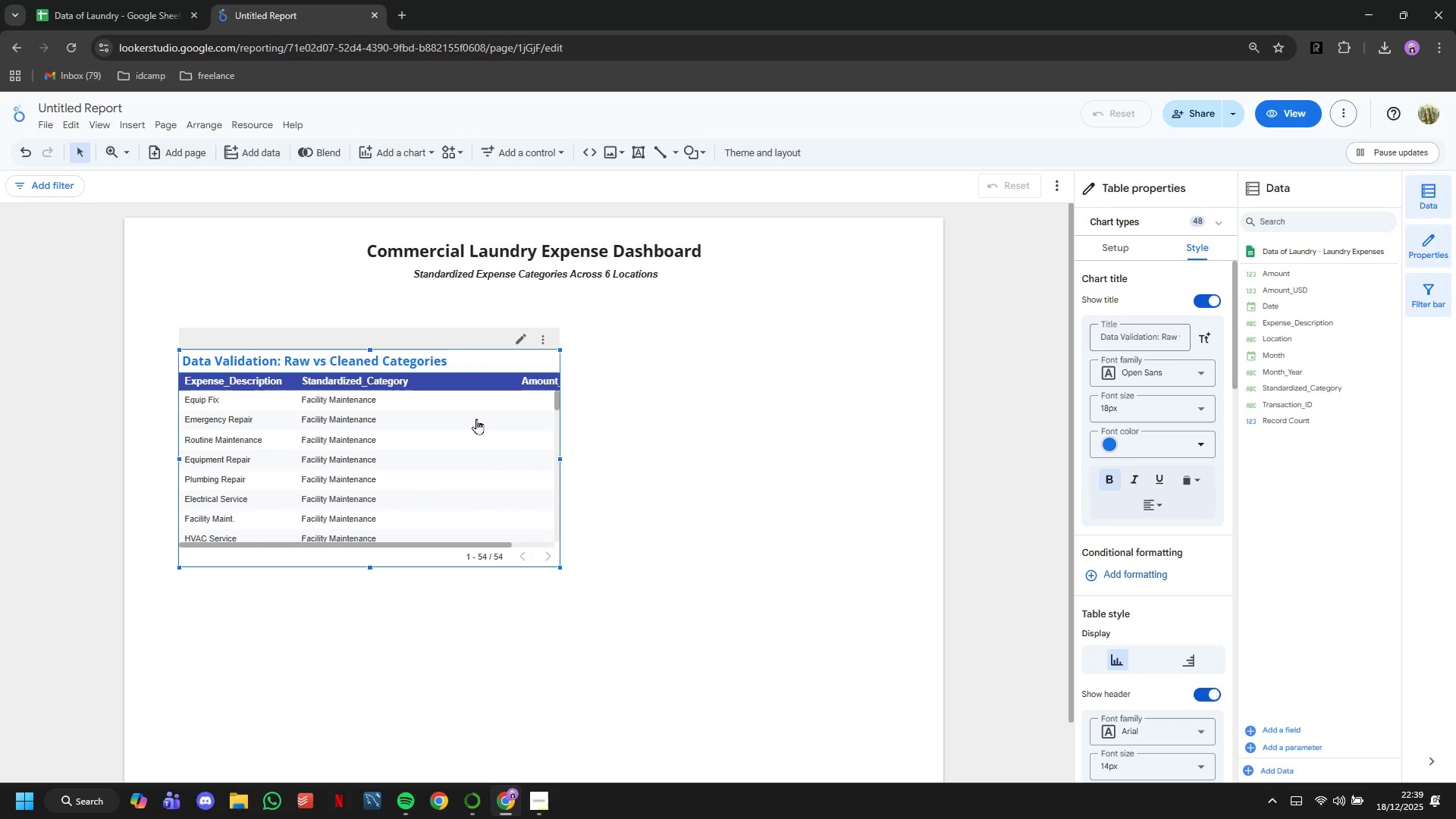 
left_click([476, 419])
 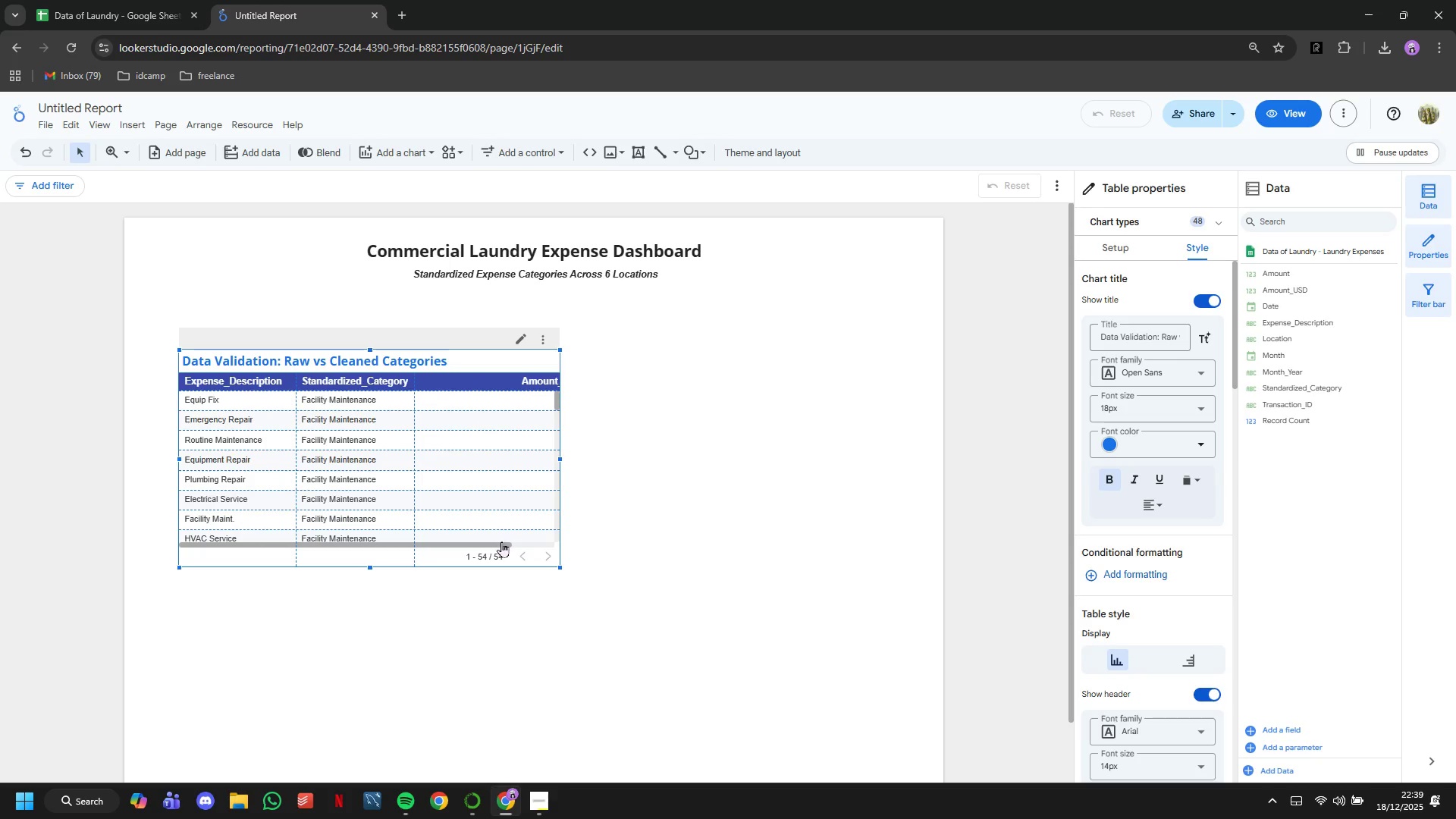 
left_click_drag(start_coordinate=[479, 545], to_coordinate=[527, 549])
 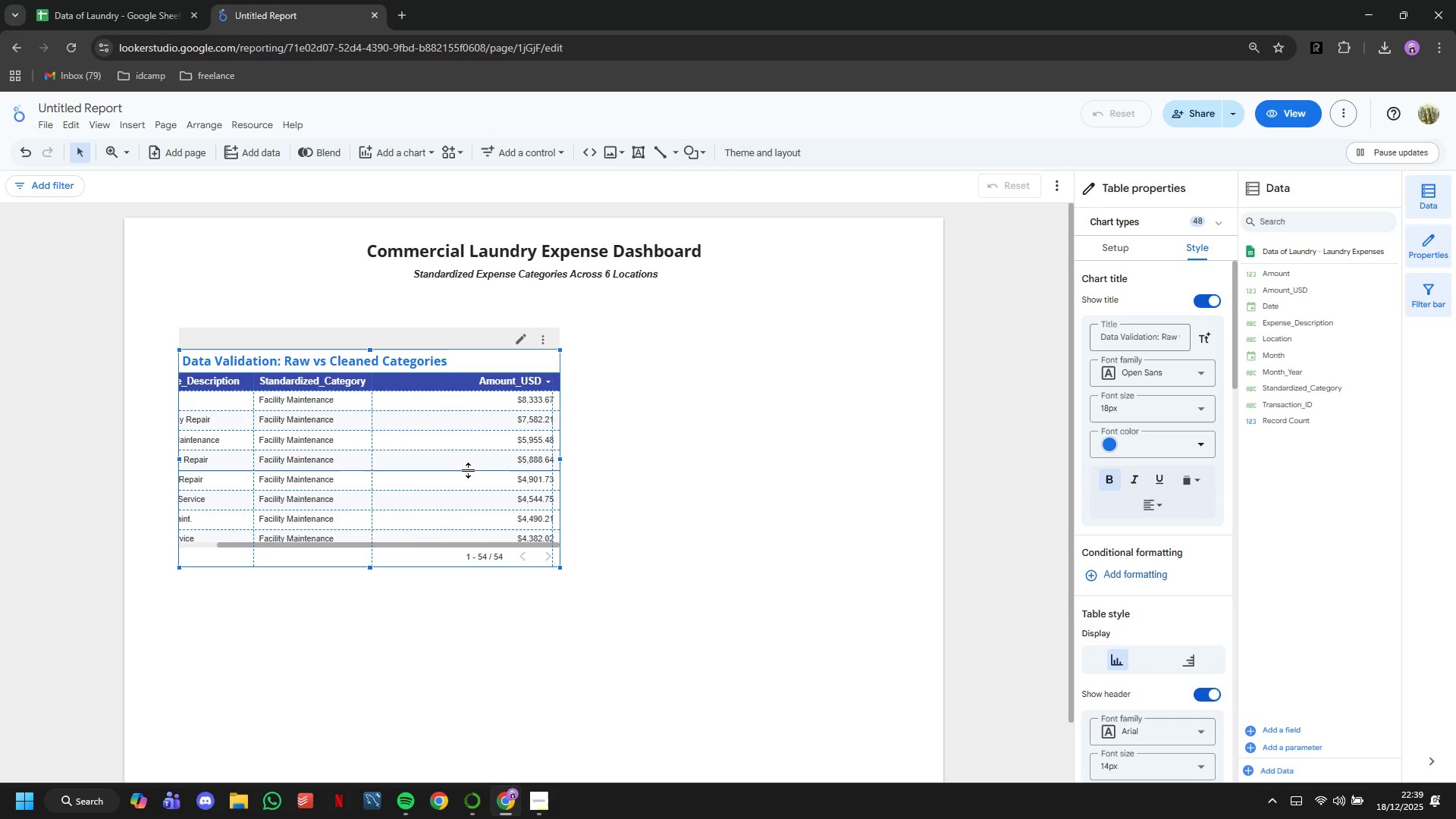 
left_click([469, 470])
 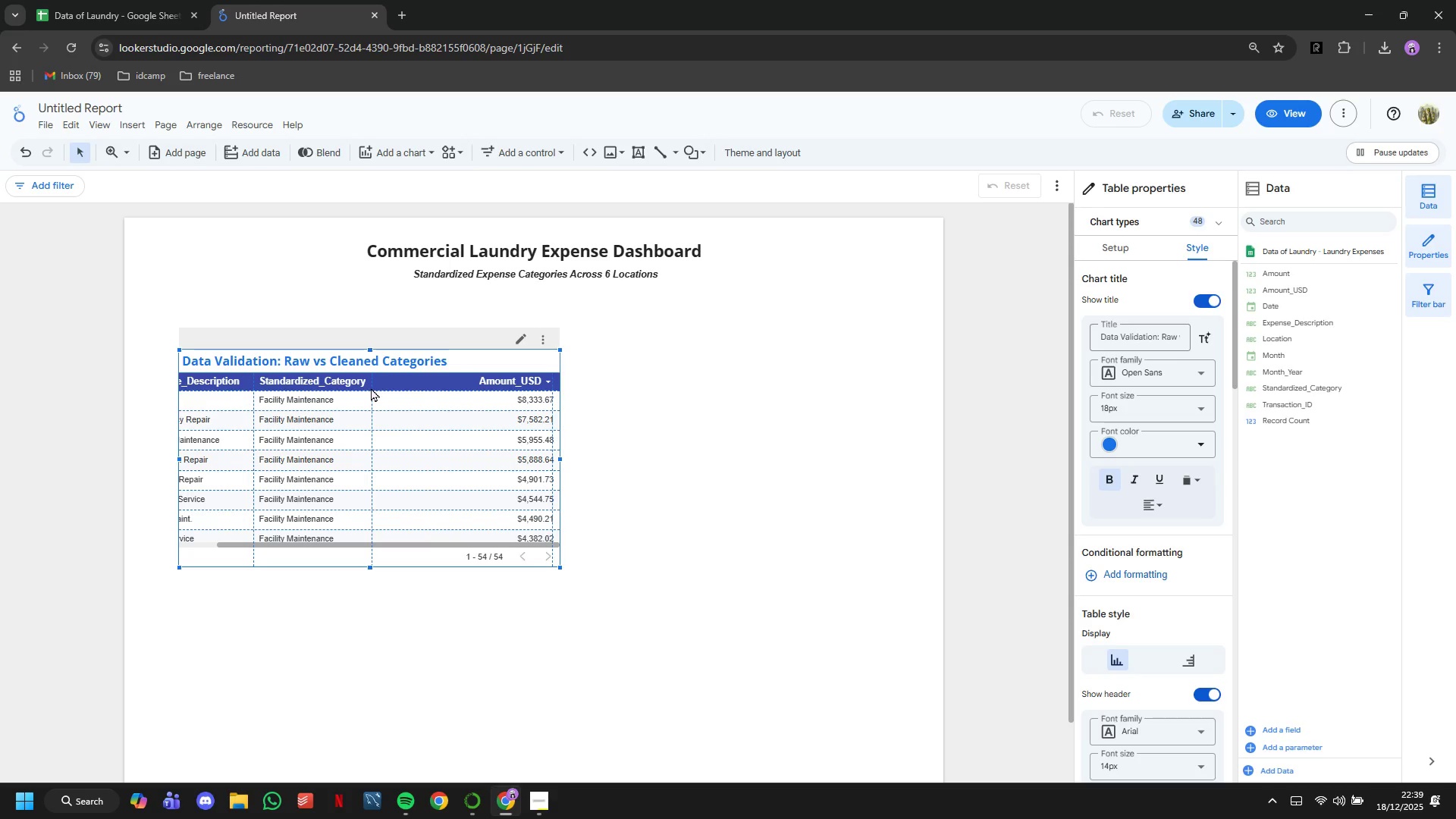 
left_click_drag(start_coordinate=[372, 388], to_coordinate=[319, 394])
 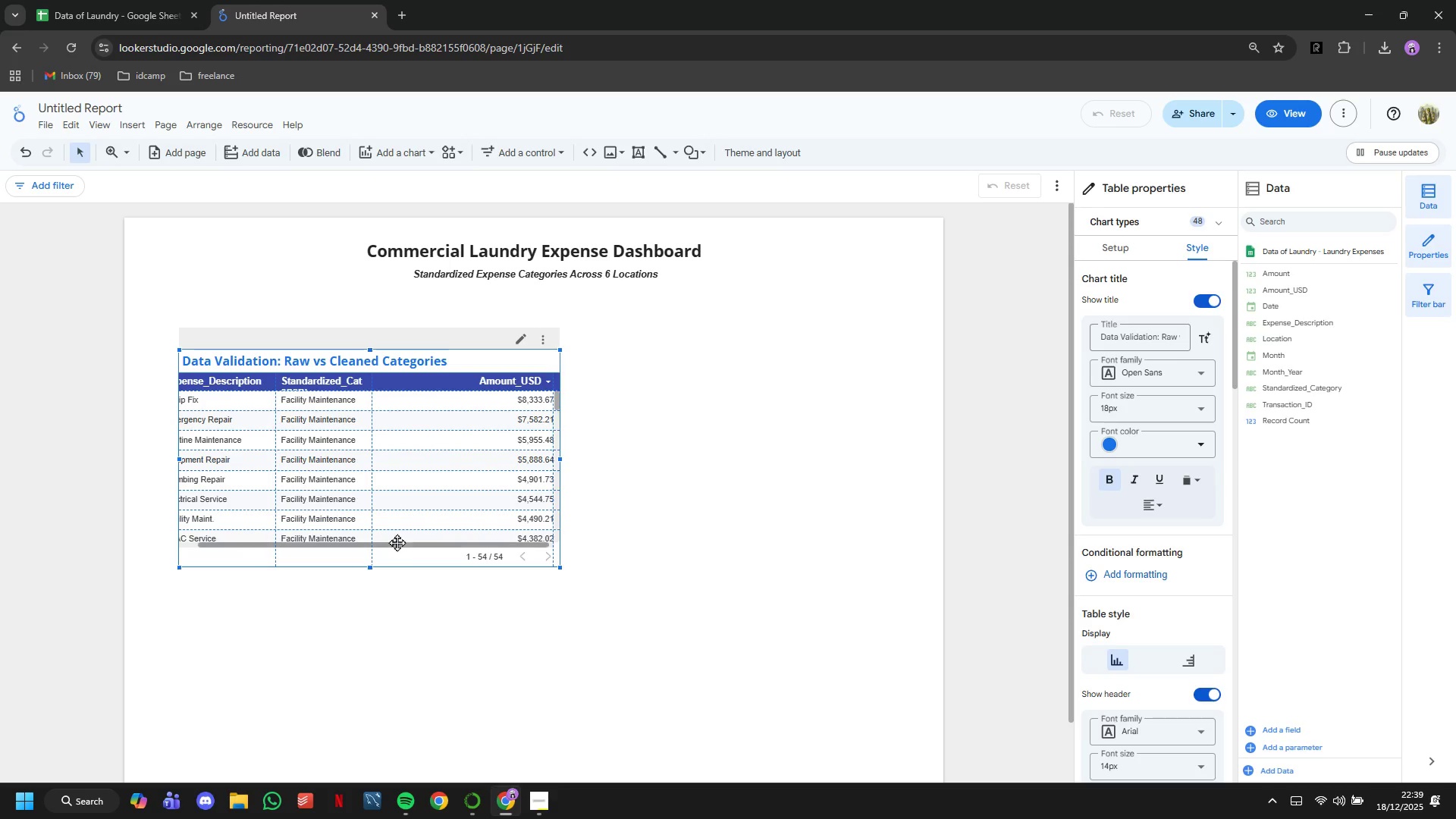 
left_click_drag(start_coordinate=[397, 544], to_coordinate=[301, 551])
 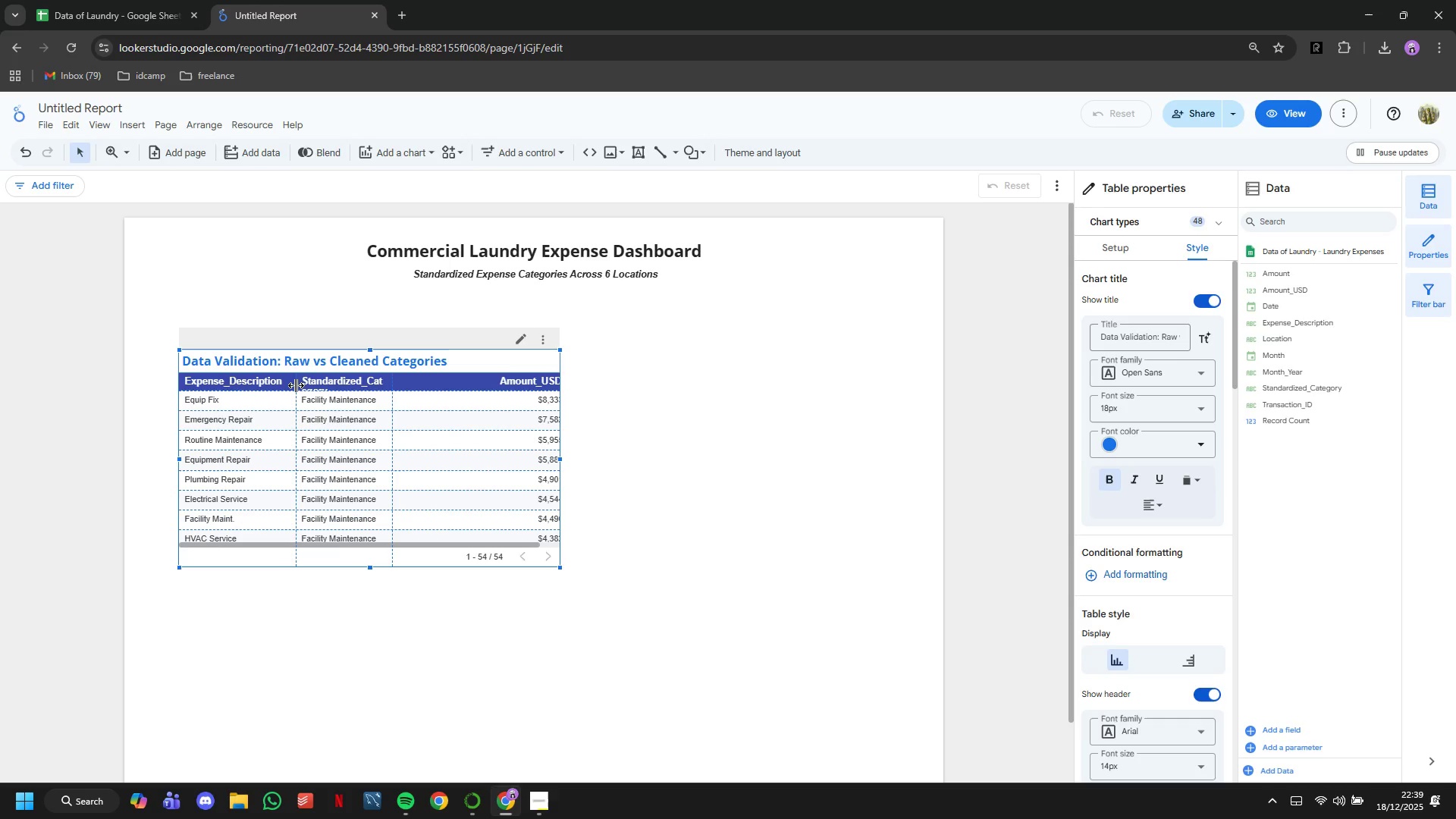 
left_click_drag(start_coordinate=[297, 384], to_coordinate=[251, 394])
 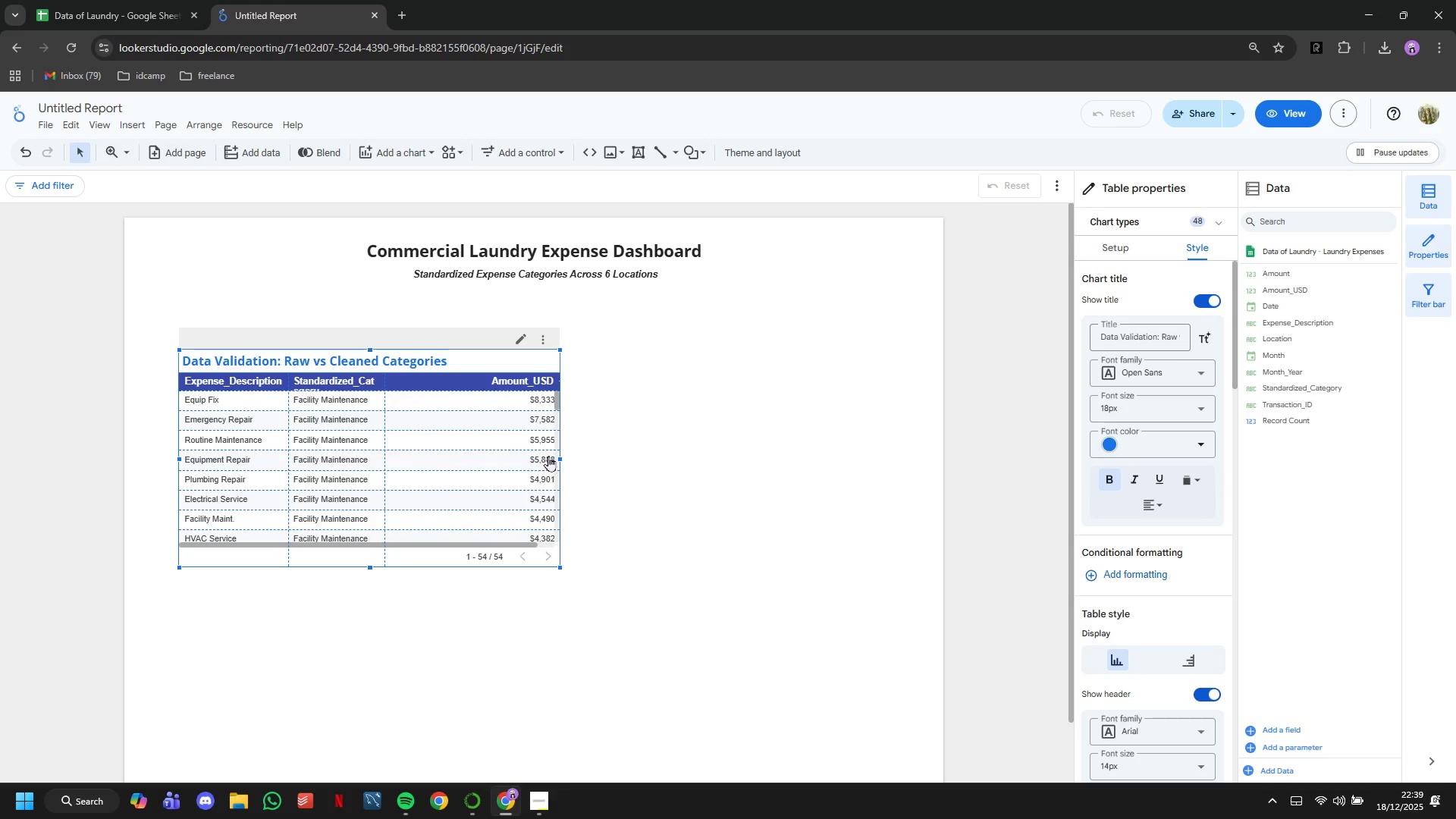 
wait(5.89)
 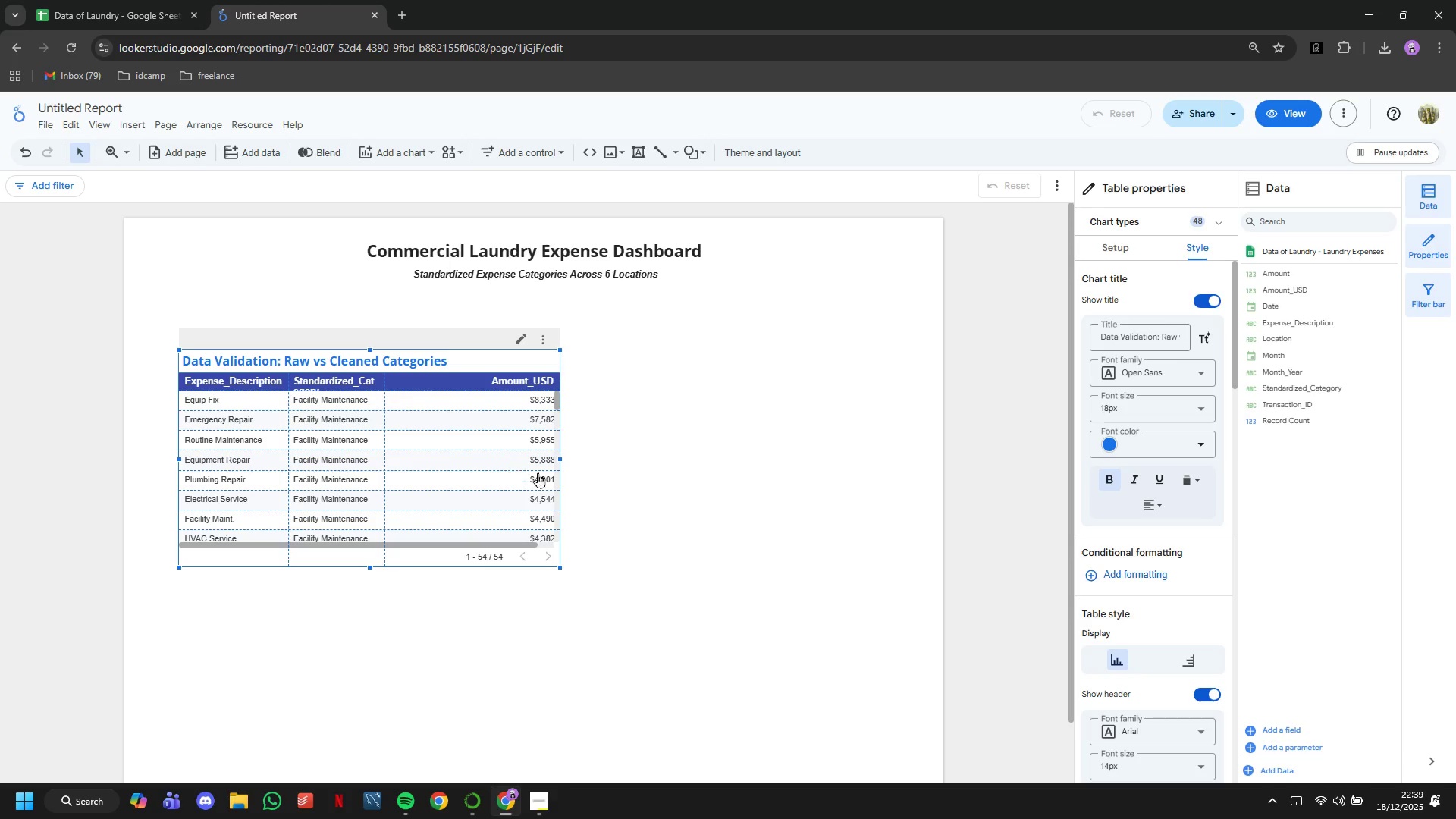 
left_click_drag(start_coordinate=[384, 381], to_coordinate=[469, 445])
 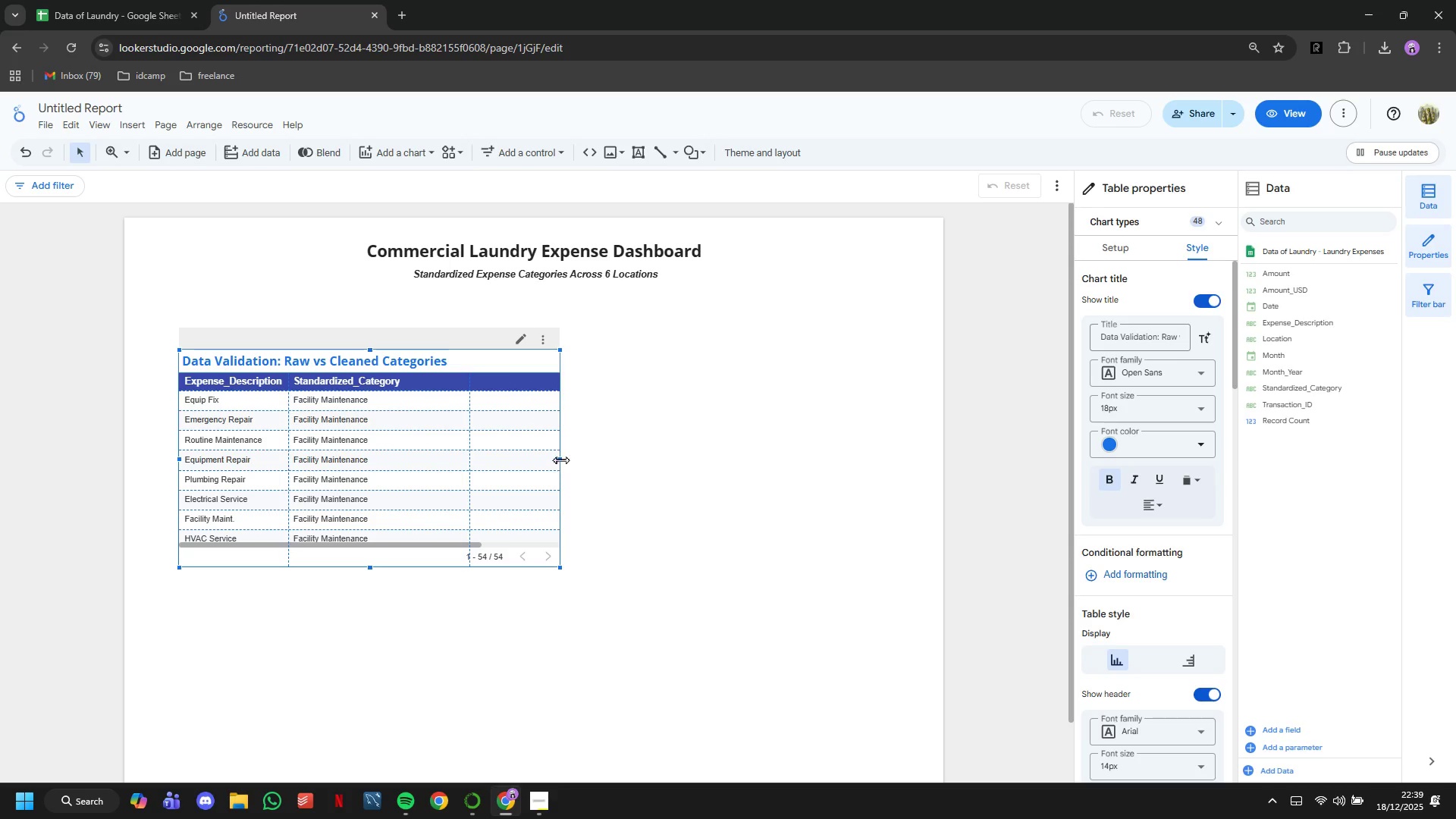 
left_click_drag(start_coordinate=[560, 457], to_coordinate=[754, 502])
 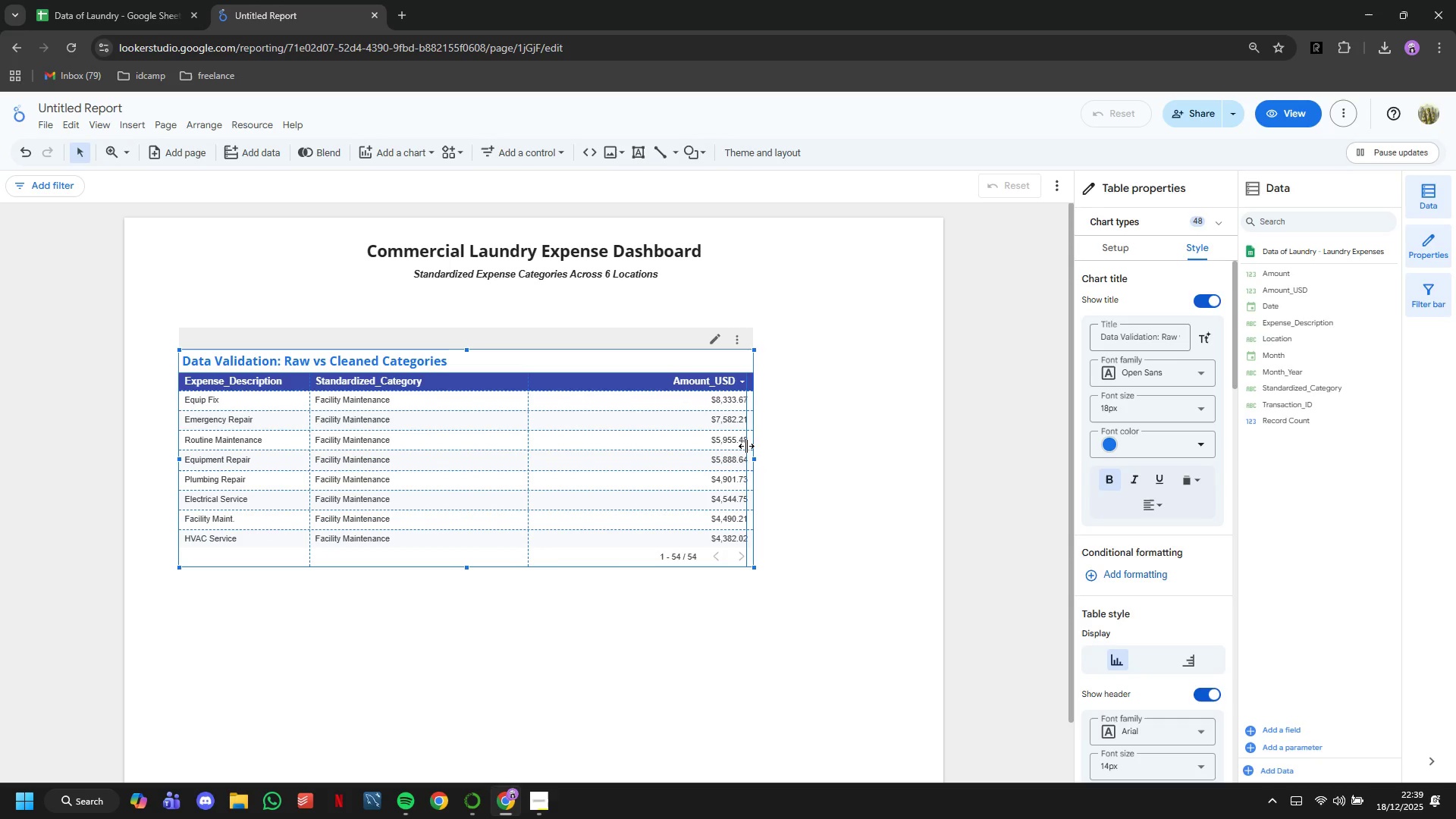 
left_click_drag(start_coordinate=[748, 446], to_coordinate=[661, 465])
 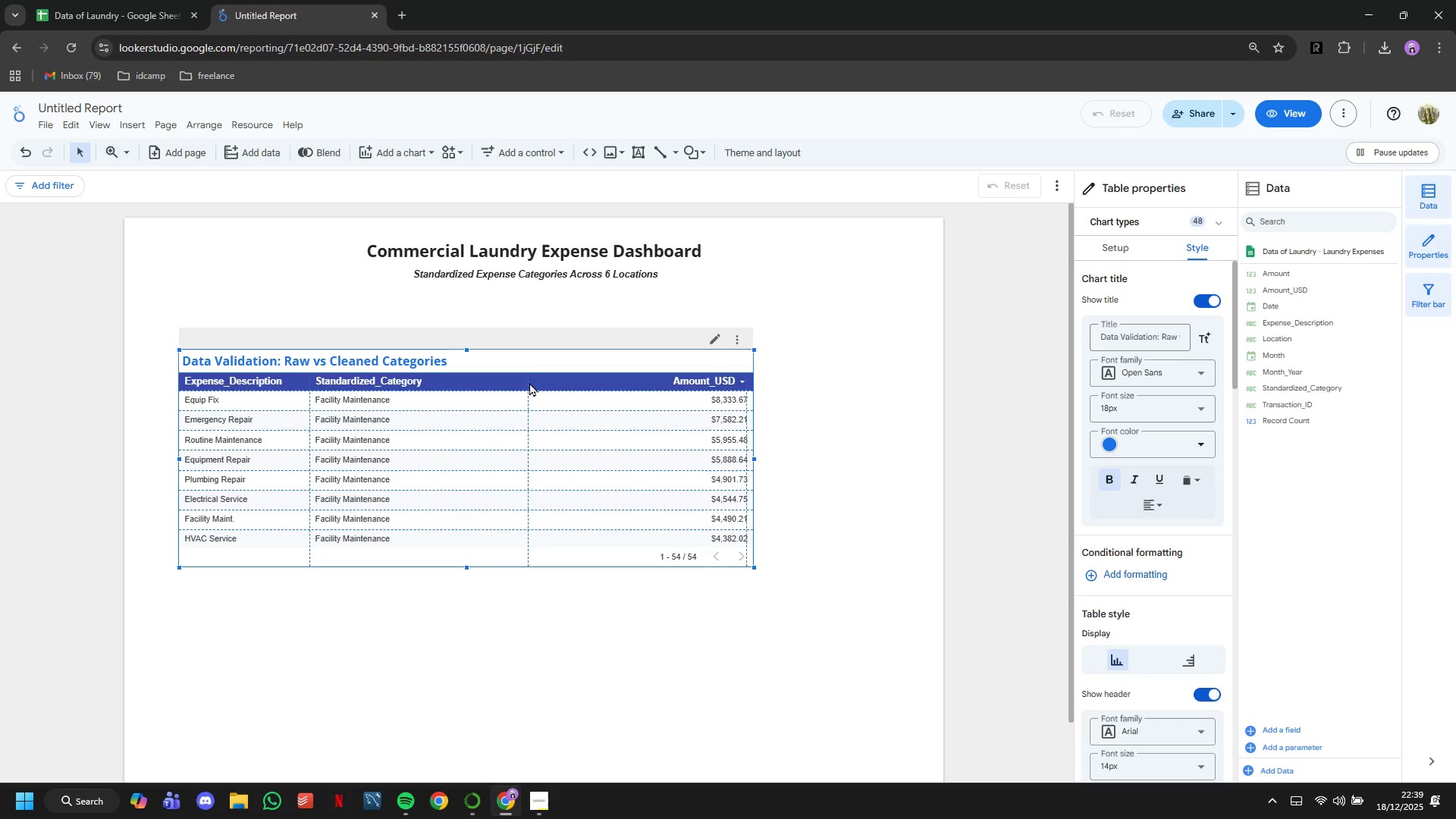 
left_click_drag(start_coordinate=[528, 382], to_coordinate=[454, 398])
 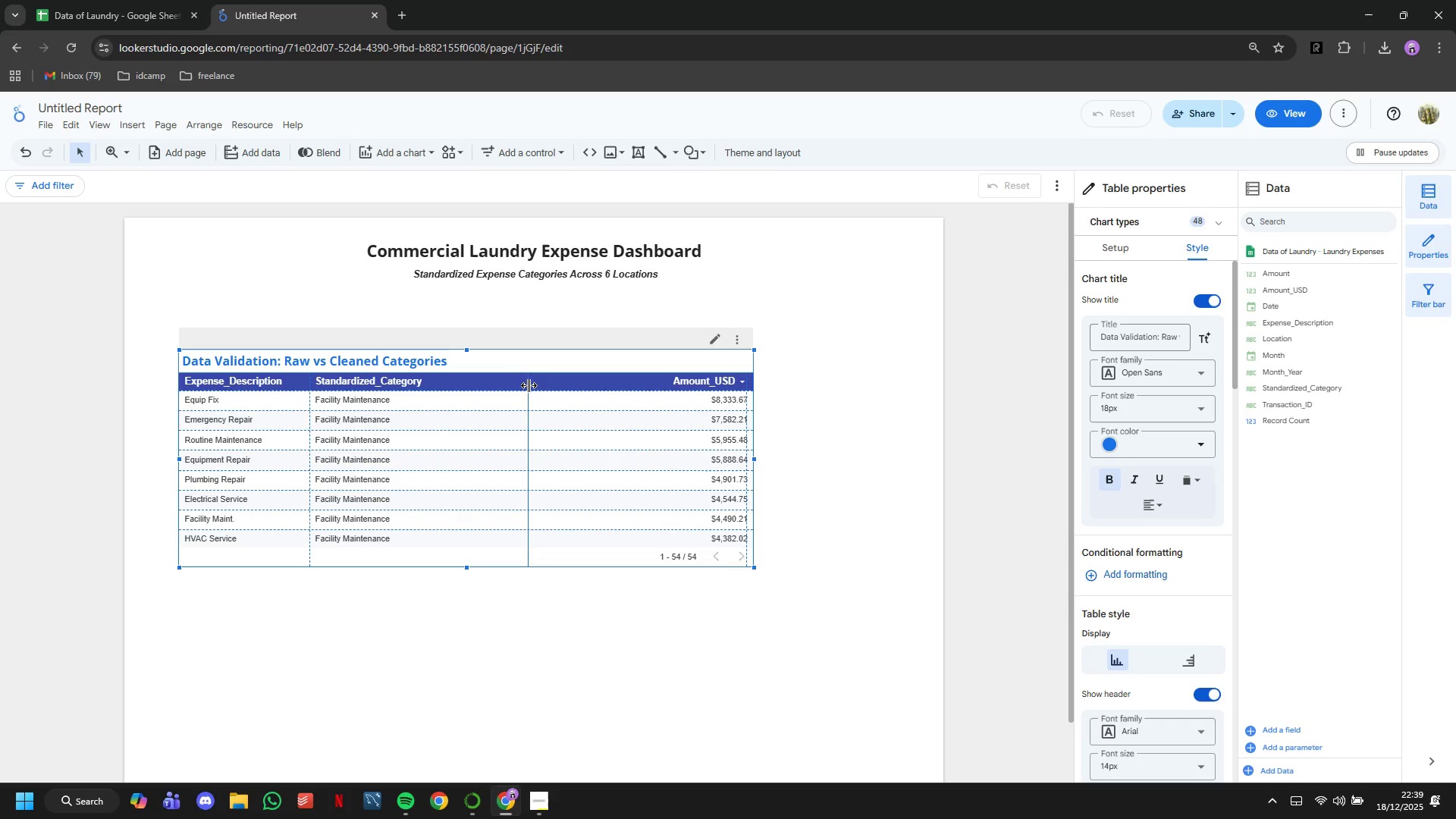 
left_click_drag(start_coordinate=[529, 385], to_coordinate=[499, 400])
 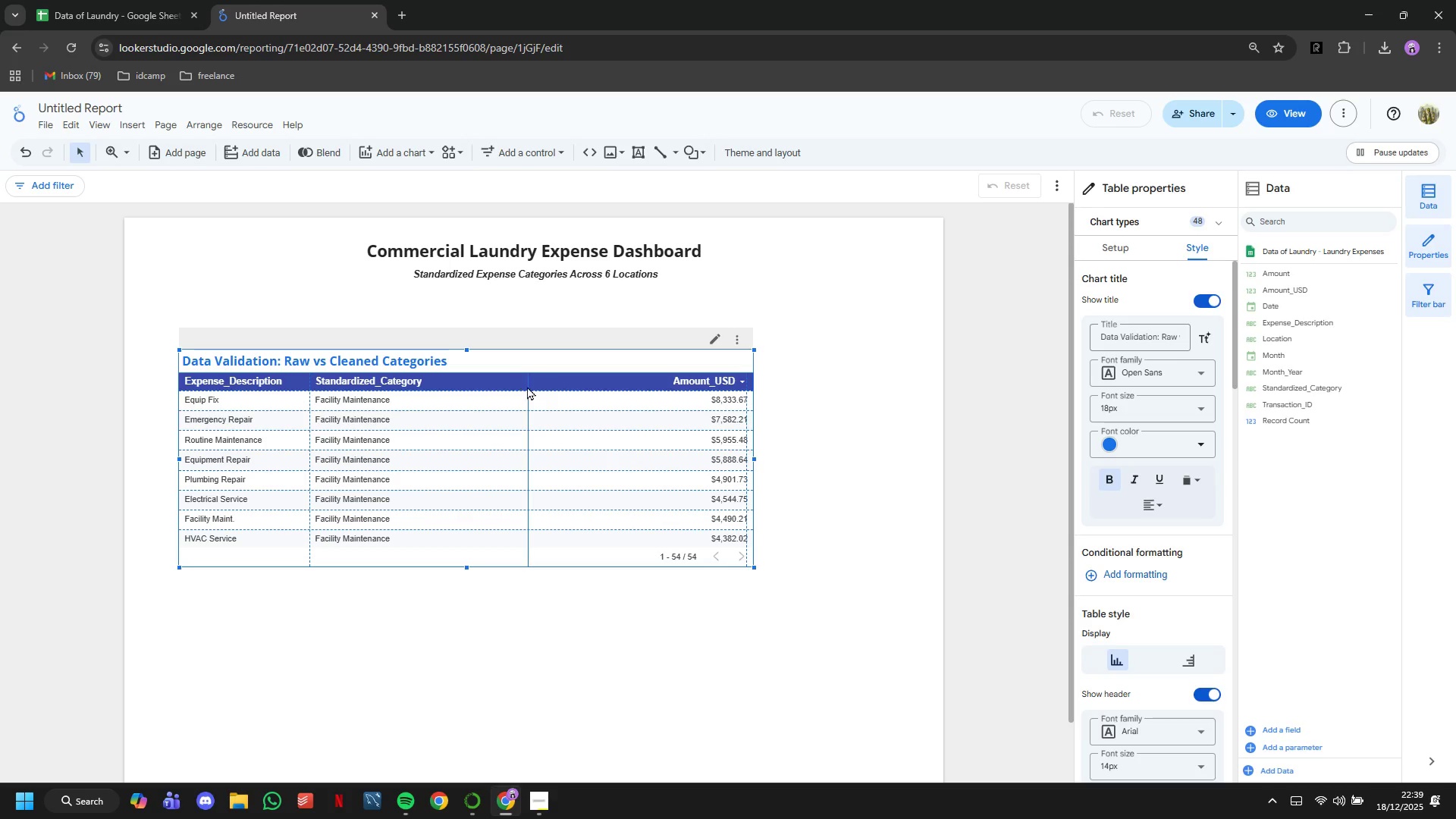 
left_click([527, 386])
 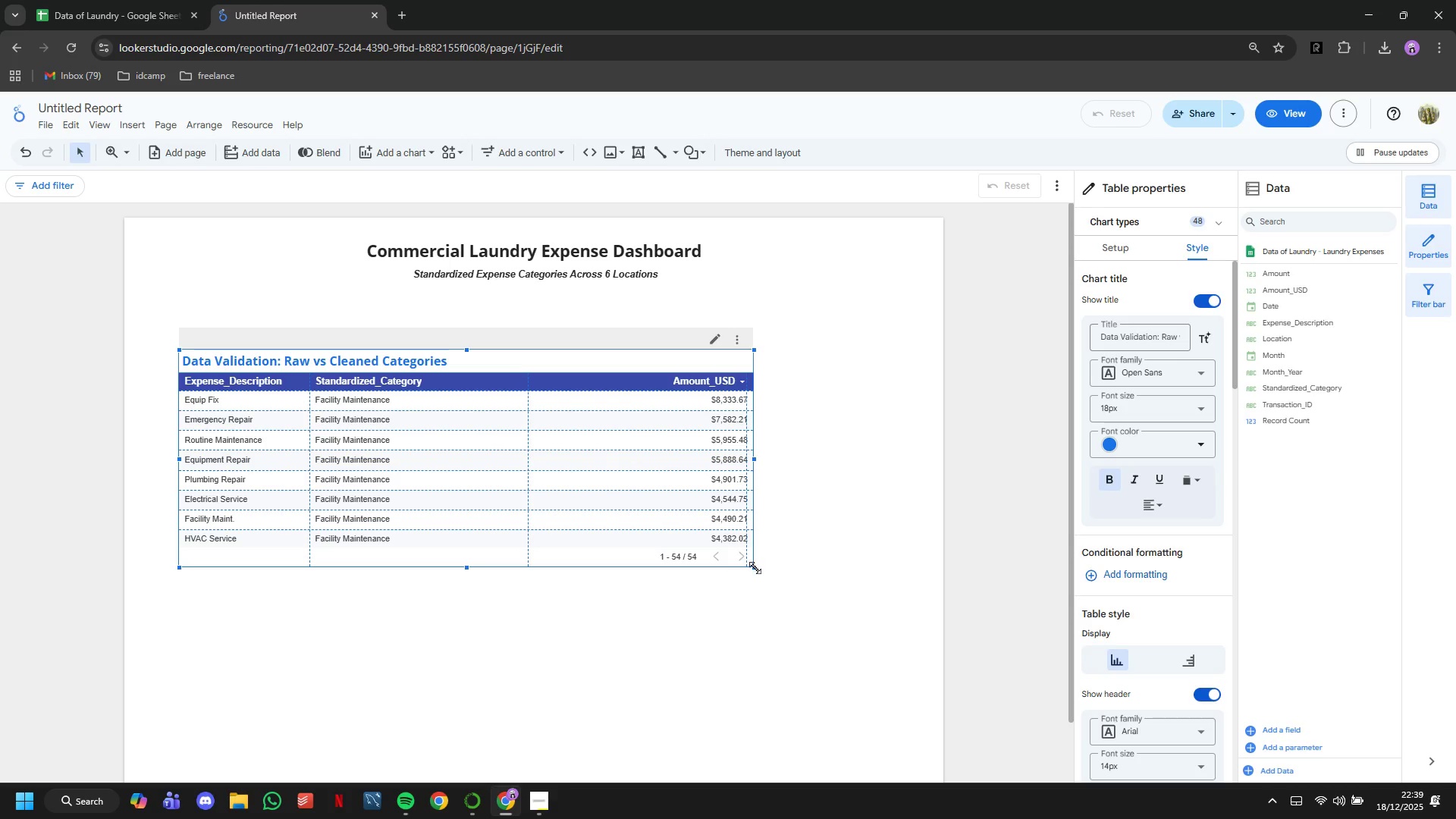 
left_click_drag(start_coordinate=[755, 569], to_coordinate=[582, 556])
 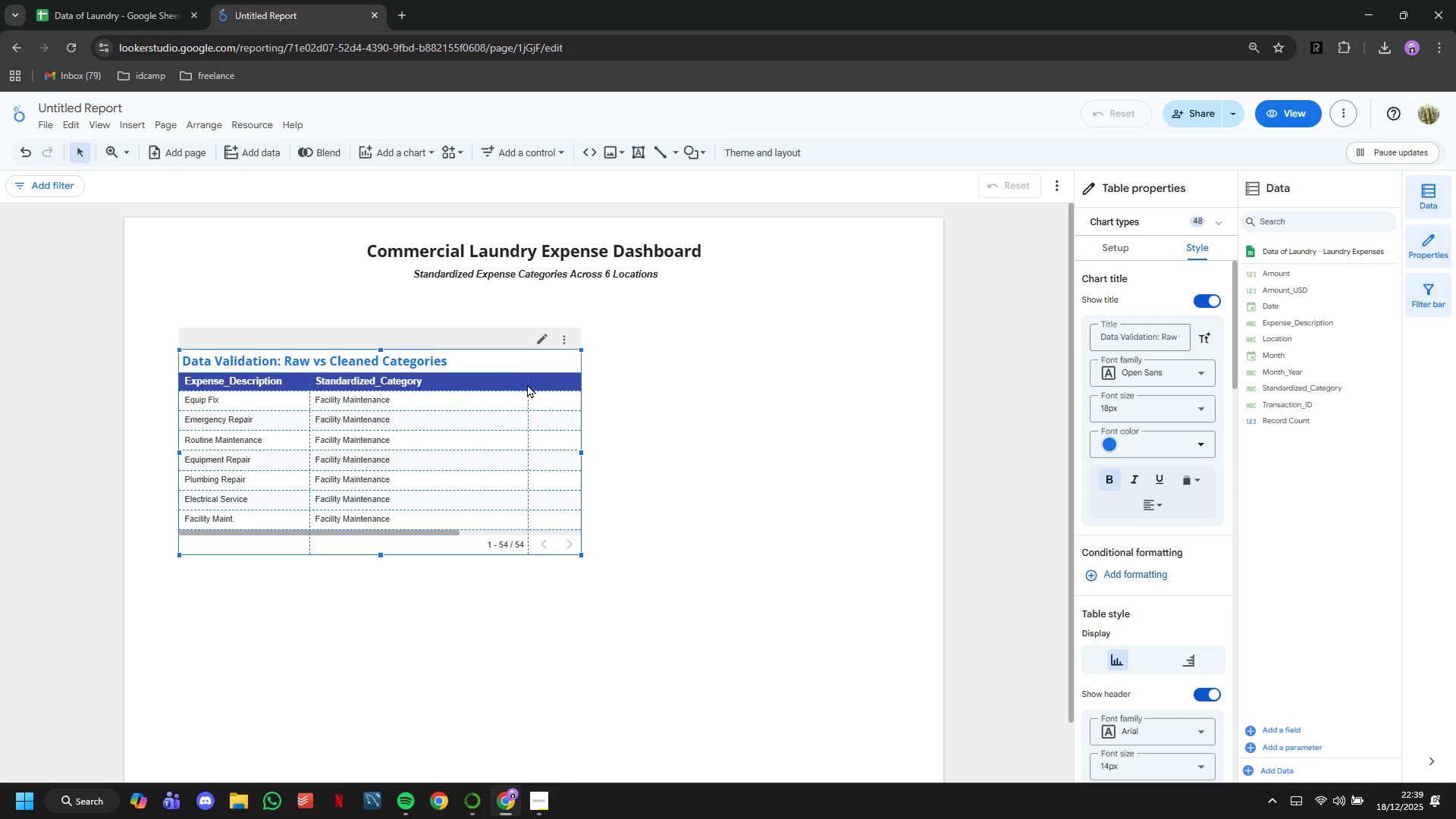 
left_click_drag(start_coordinate=[528, 384], to_coordinate=[438, 397])
 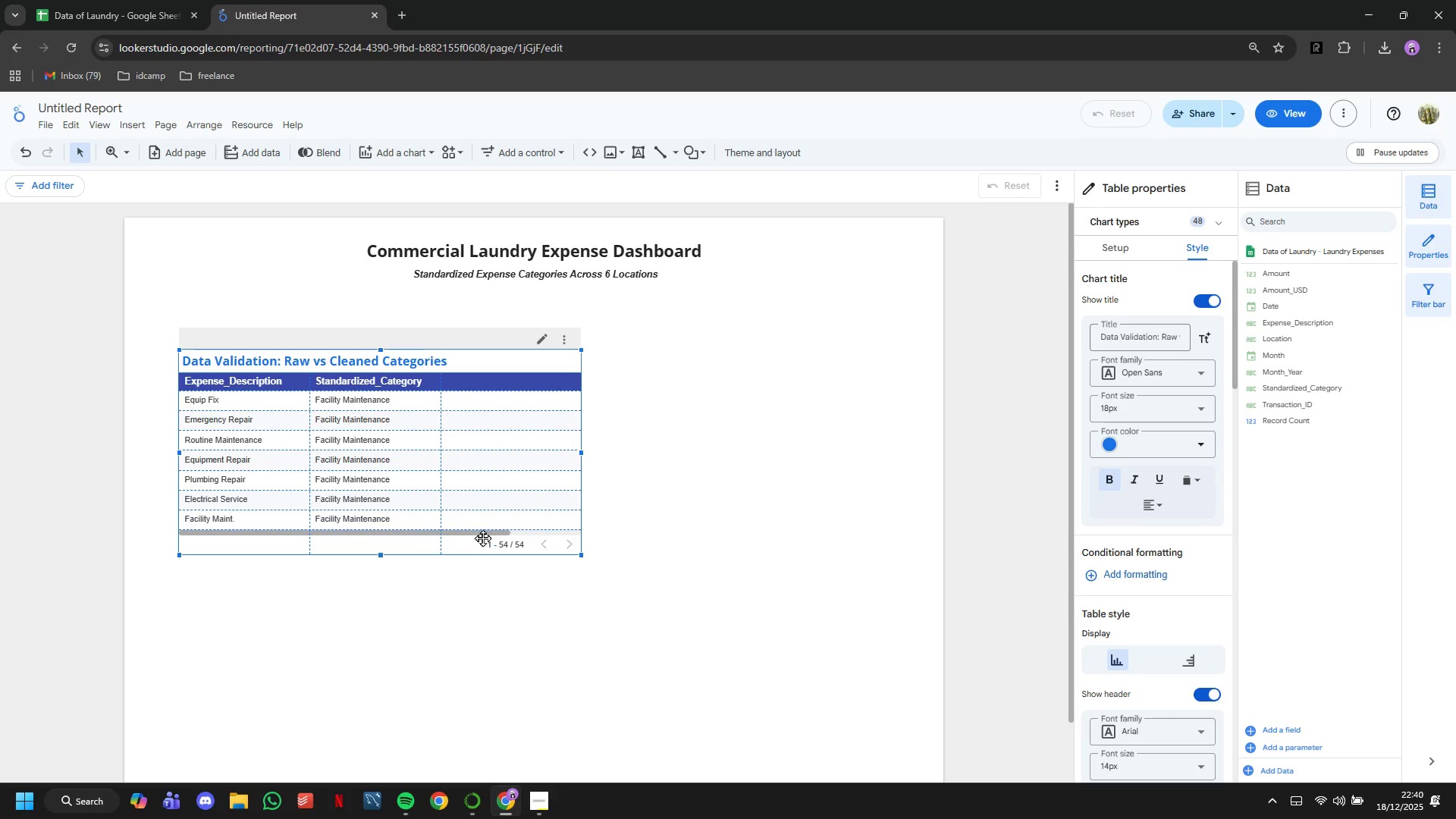 
left_click_drag(start_coordinate=[468, 534], to_coordinate=[543, 534])
 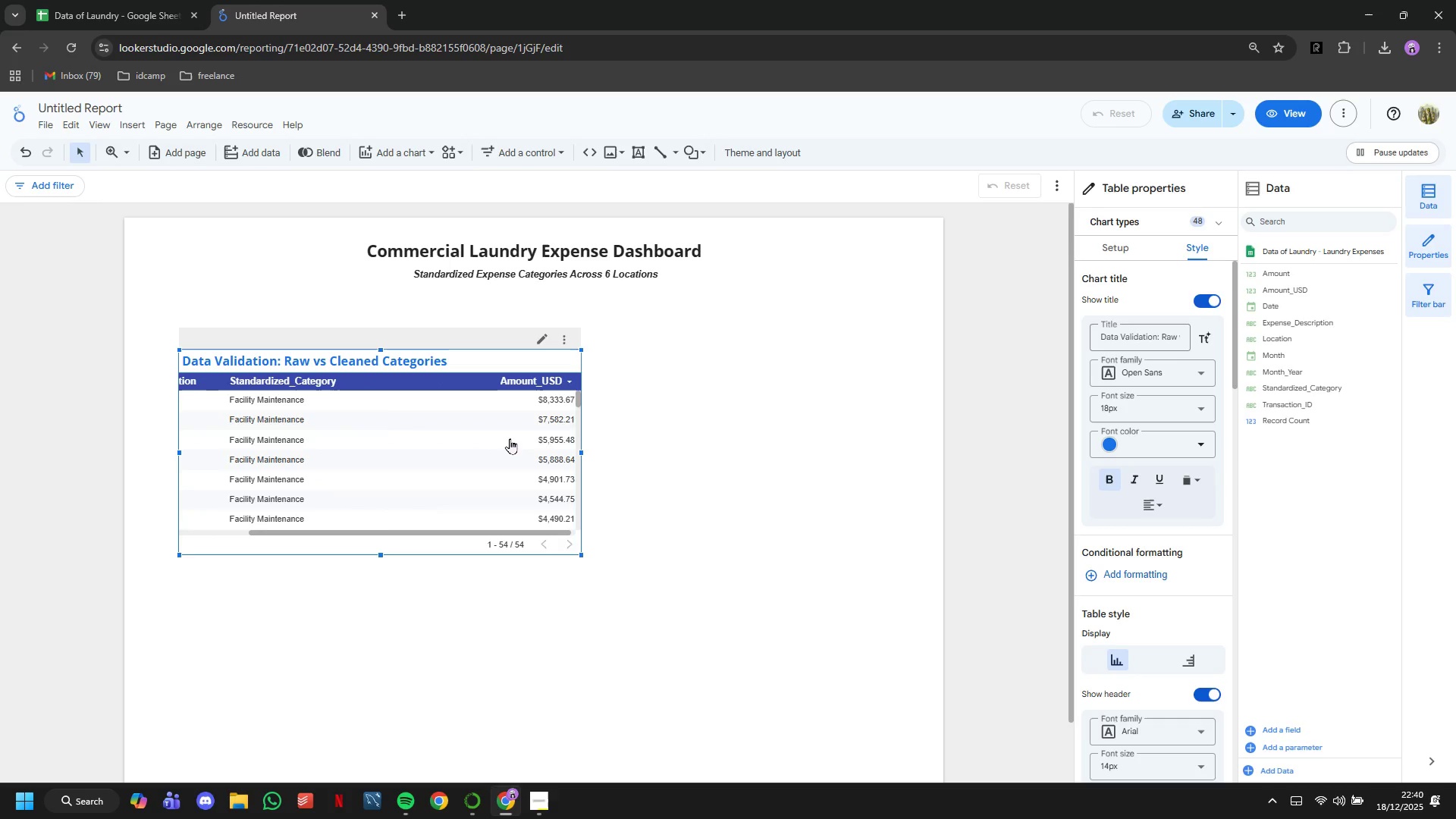 
left_click([510, 438])
 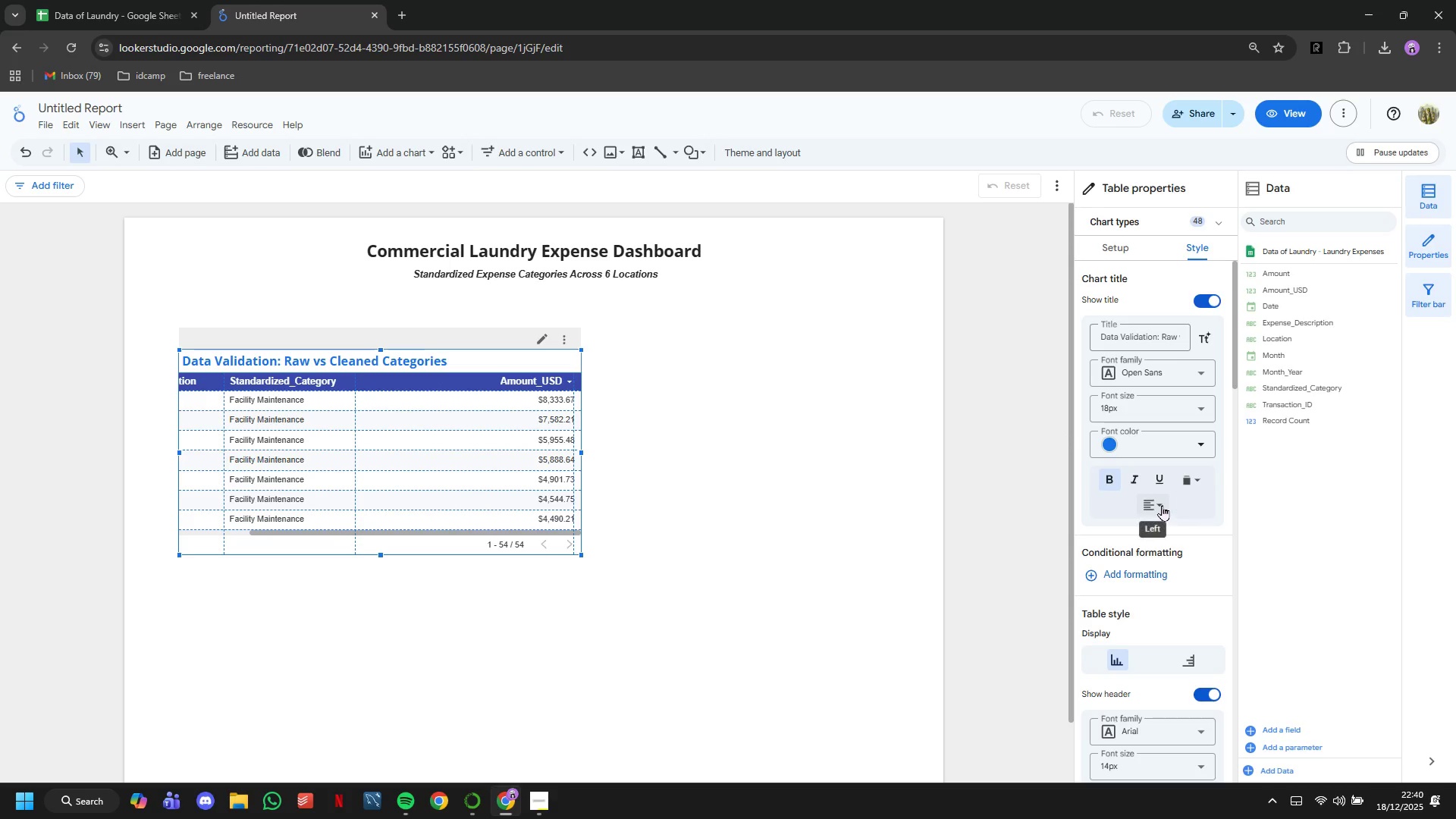 
left_click([1162, 505])
 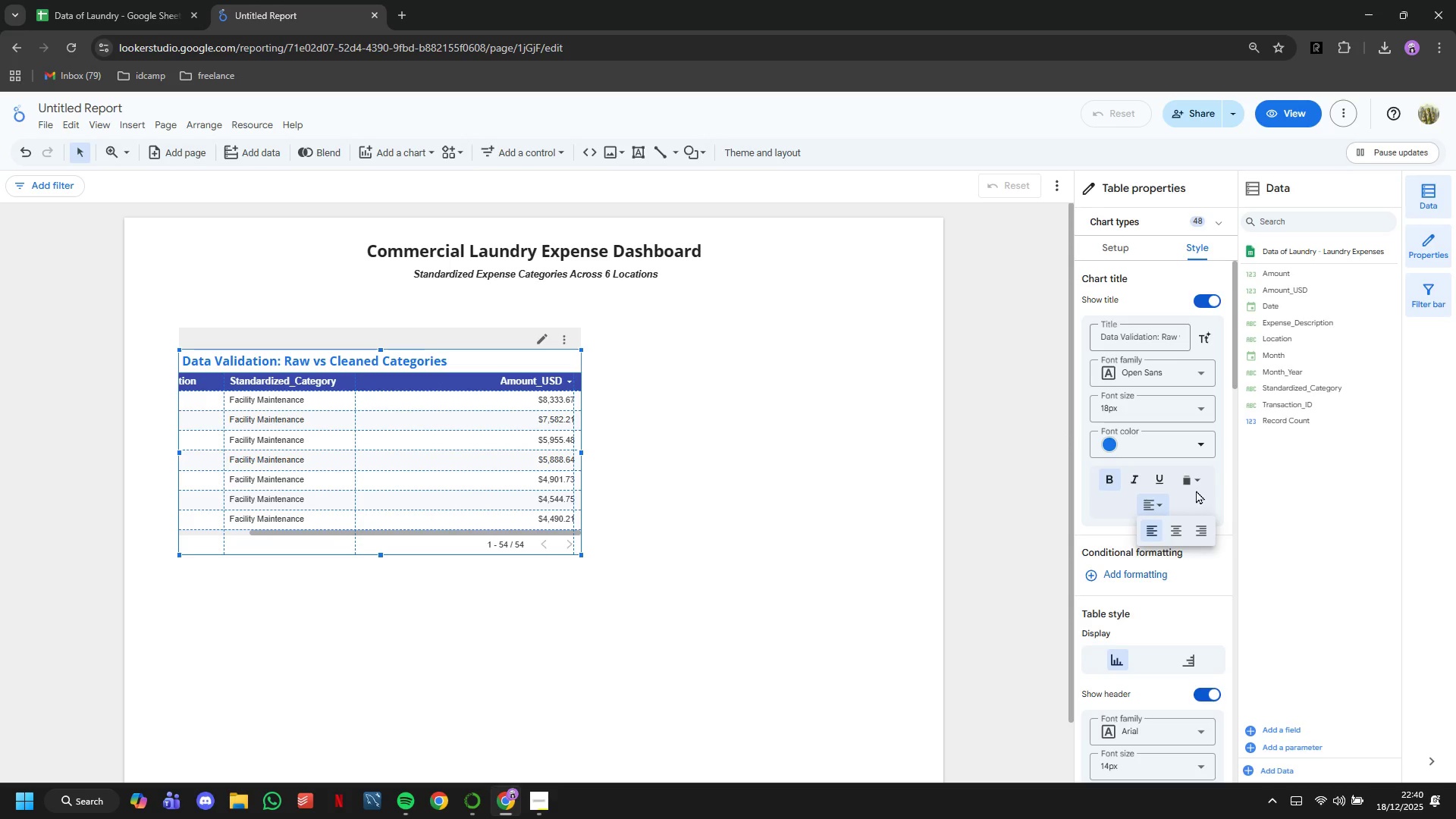 
scroll: coordinate [1196, 486], scroll_direction: down, amount: 1.0
 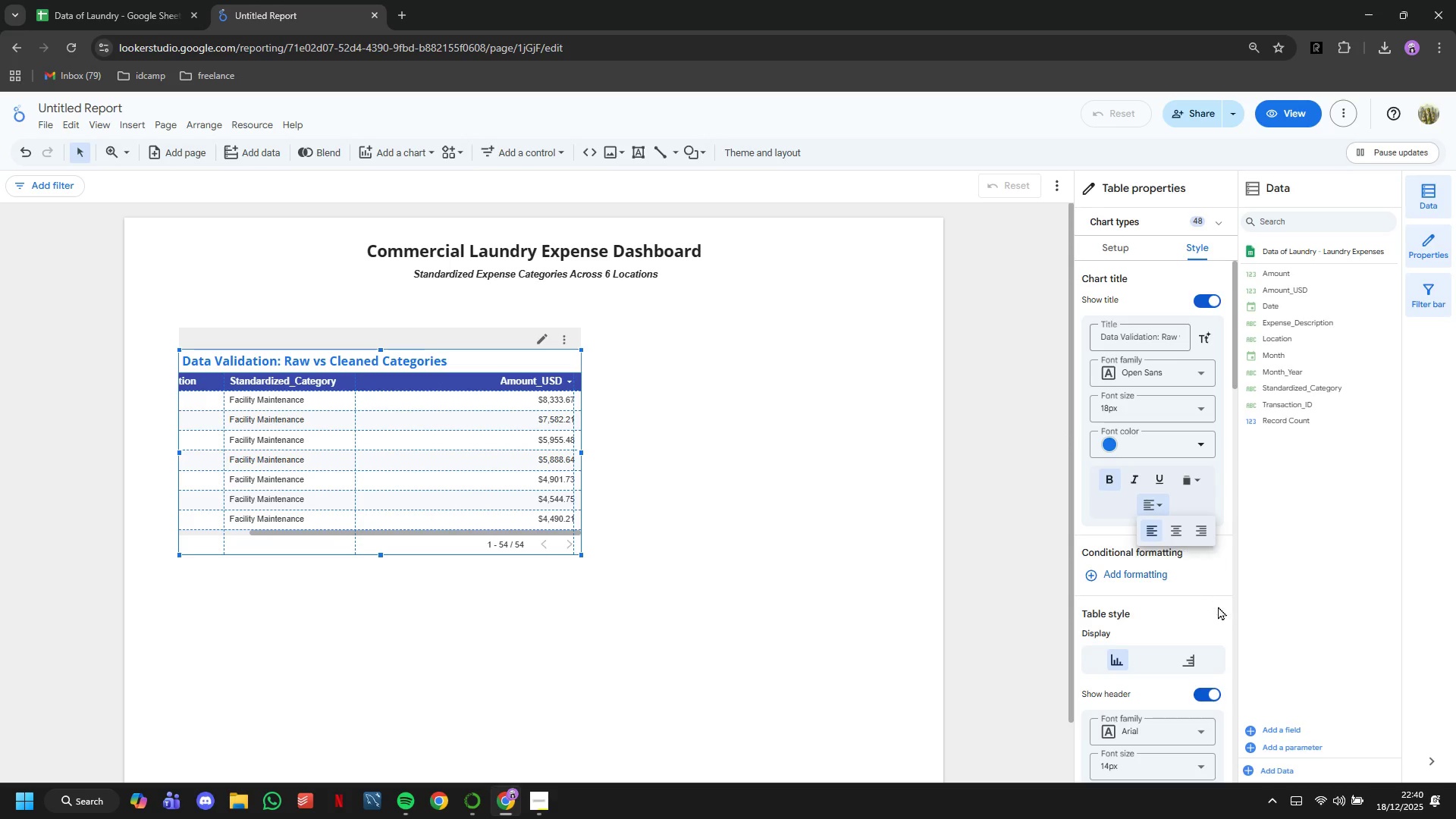 
left_click([1218, 606])
 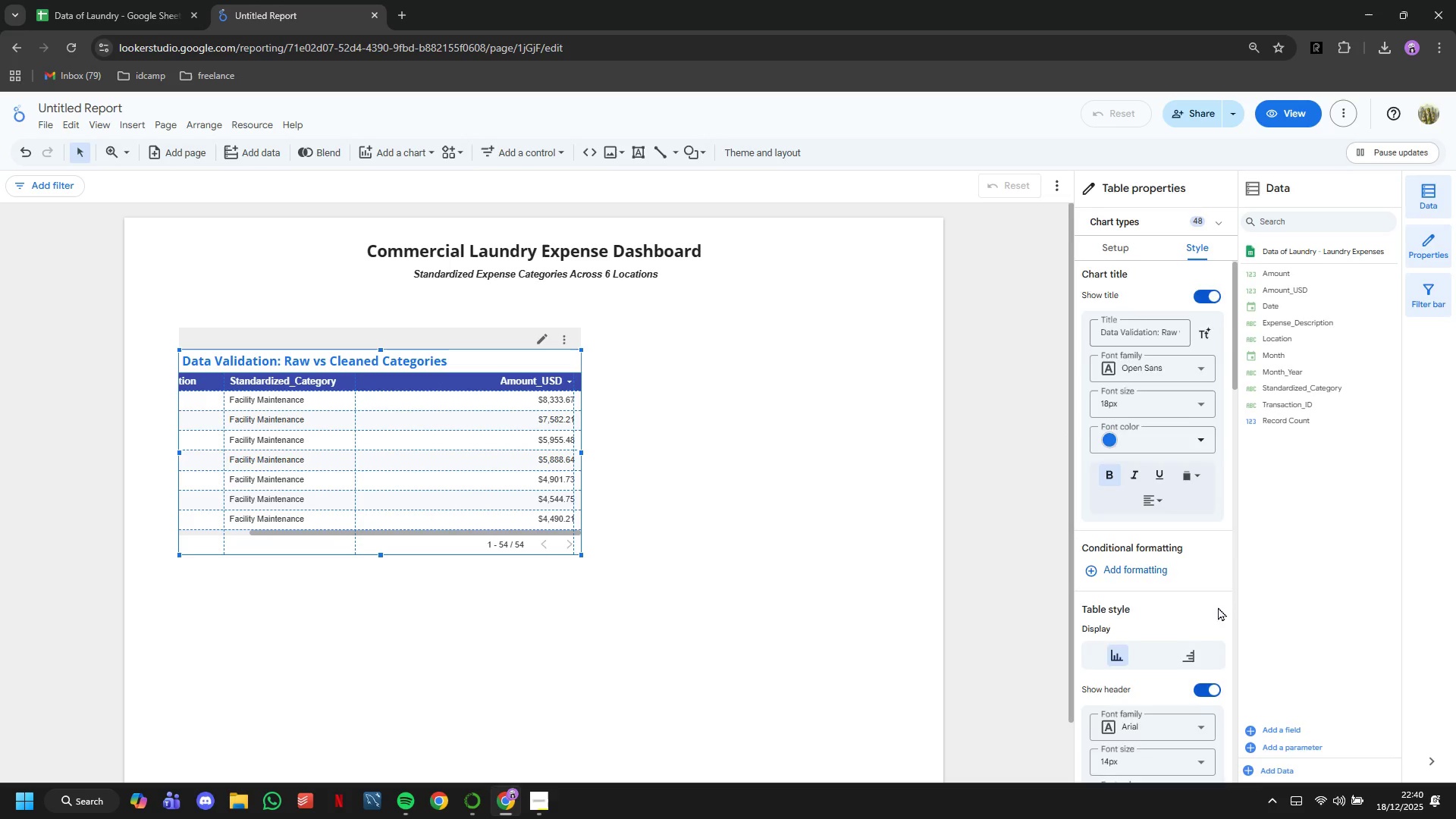 
scroll: coordinate [1208, 563], scroll_direction: down, amount: 8.0
 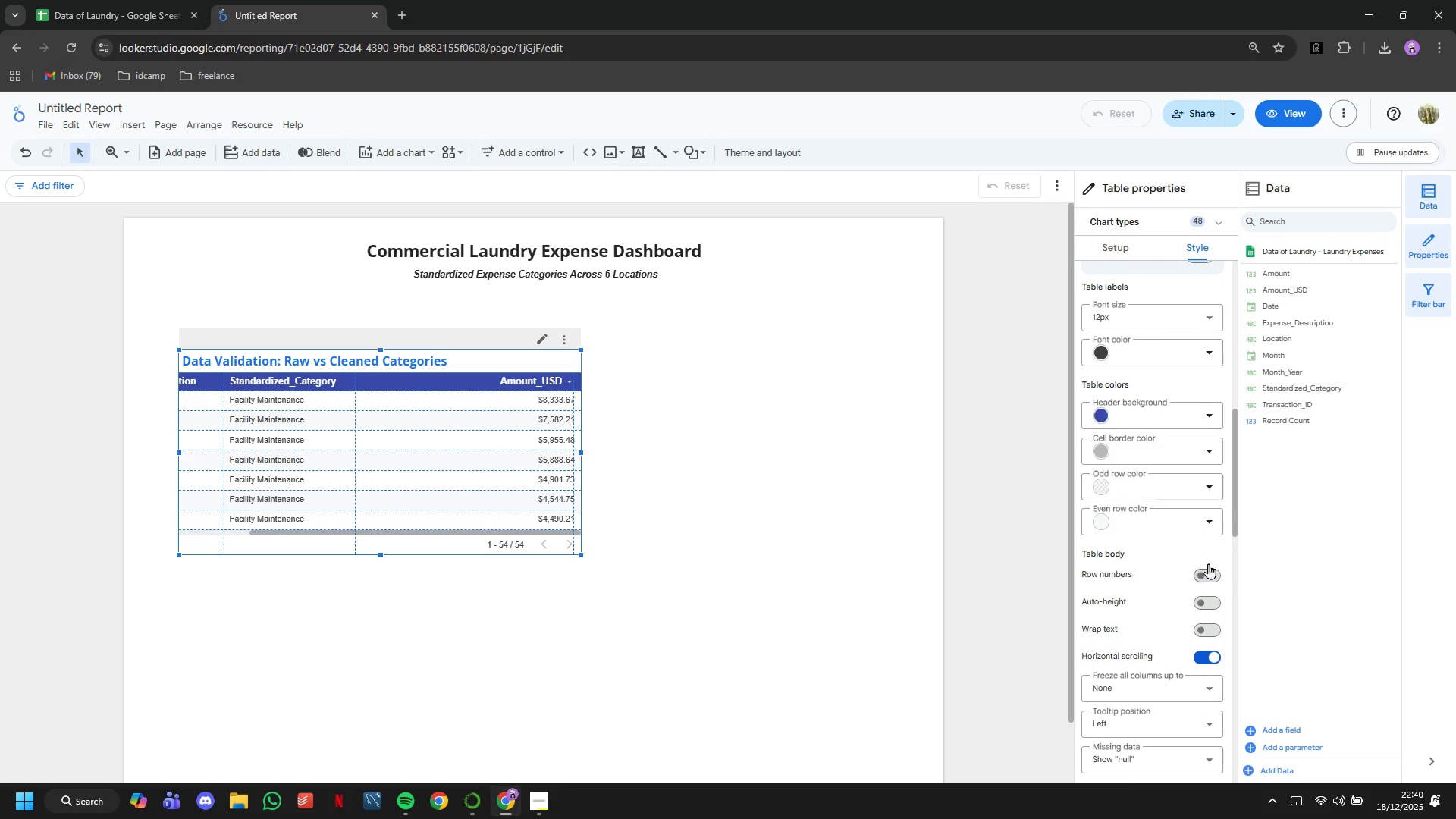 
scroll: coordinate [1208, 563], scroll_direction: up, amount: 2.0
 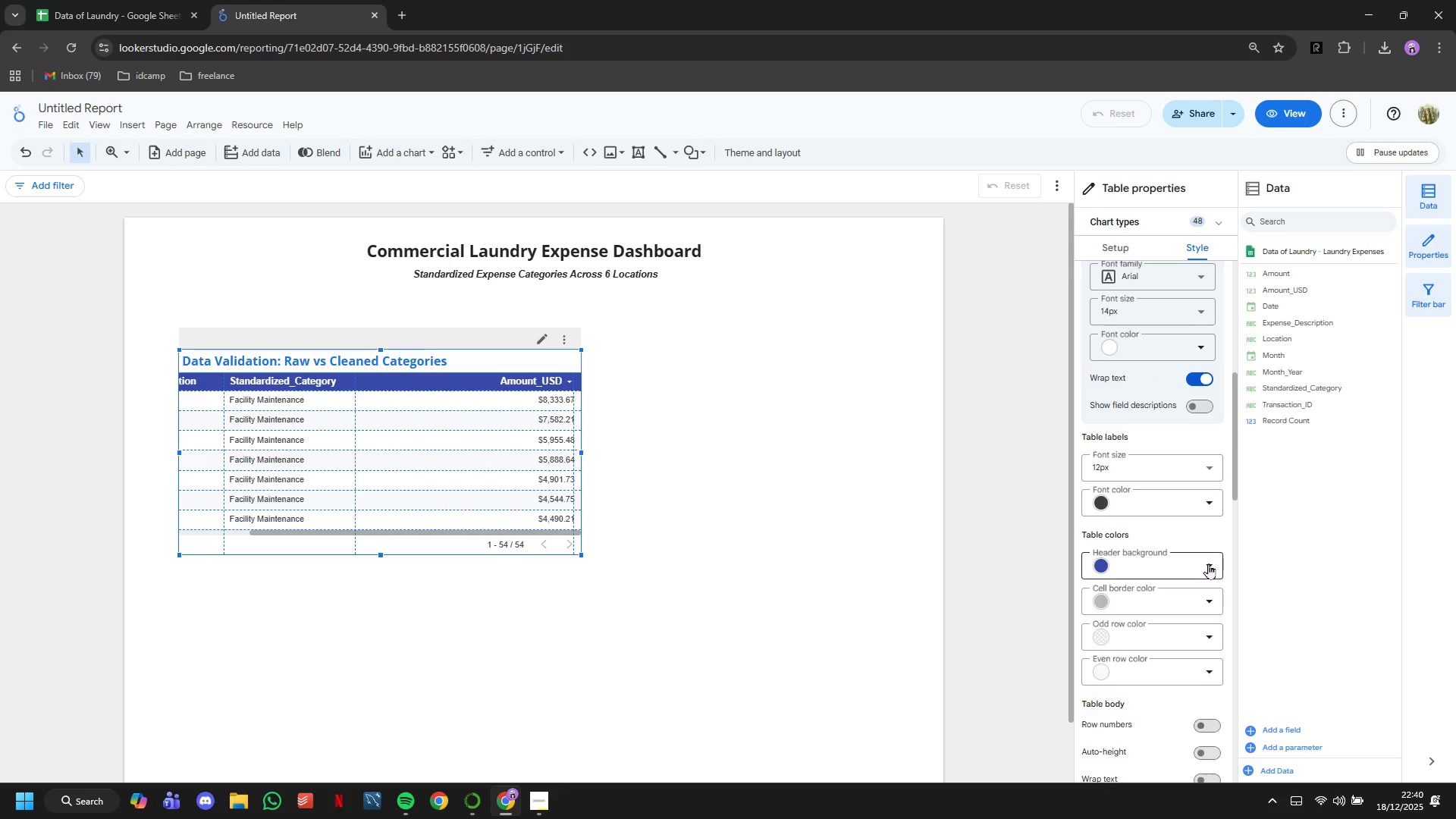 
scroll: coordinate [1205, 551], scroll_direction: down, amount: 9.0
 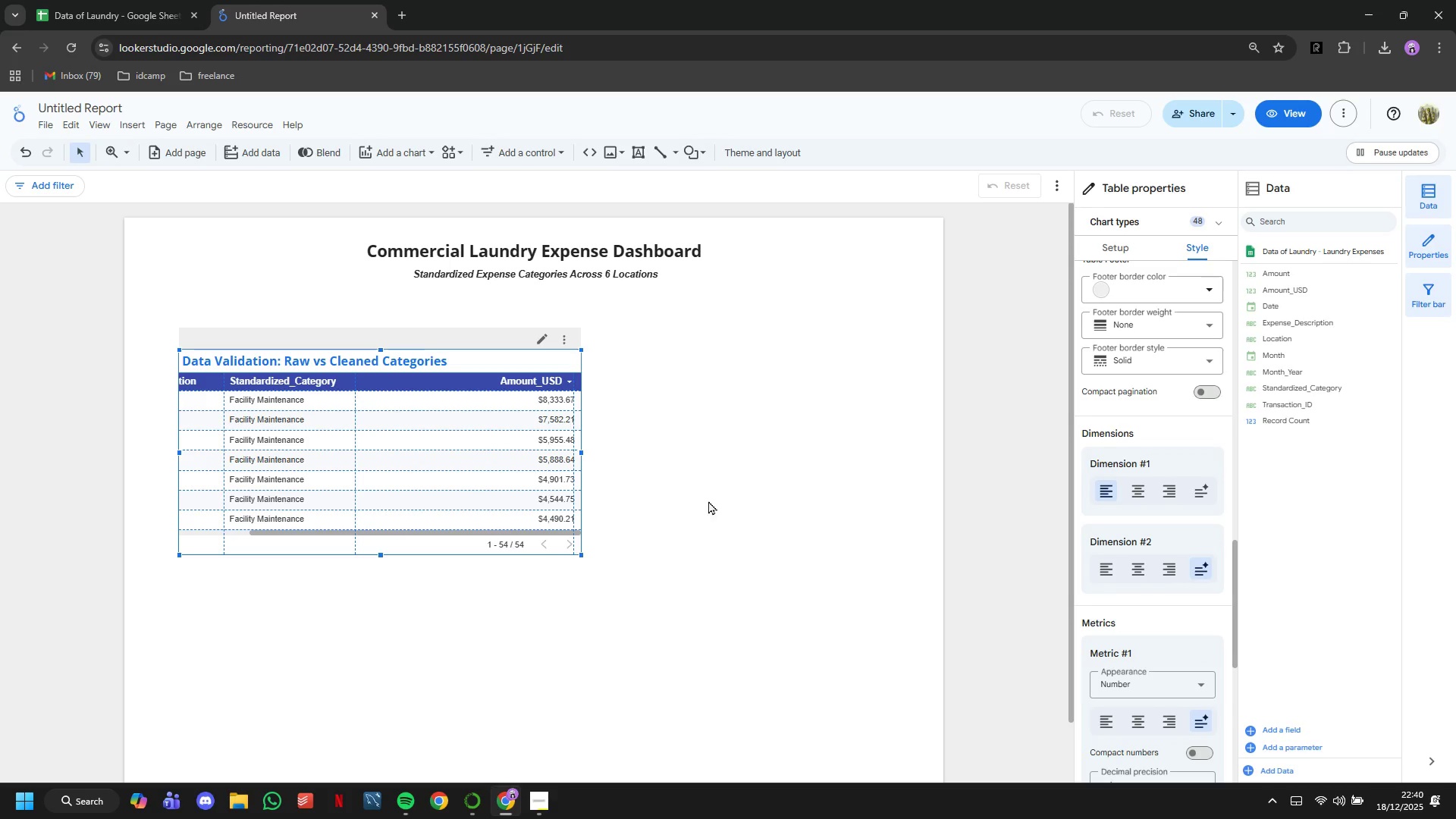 
left_click([1105, 569])
 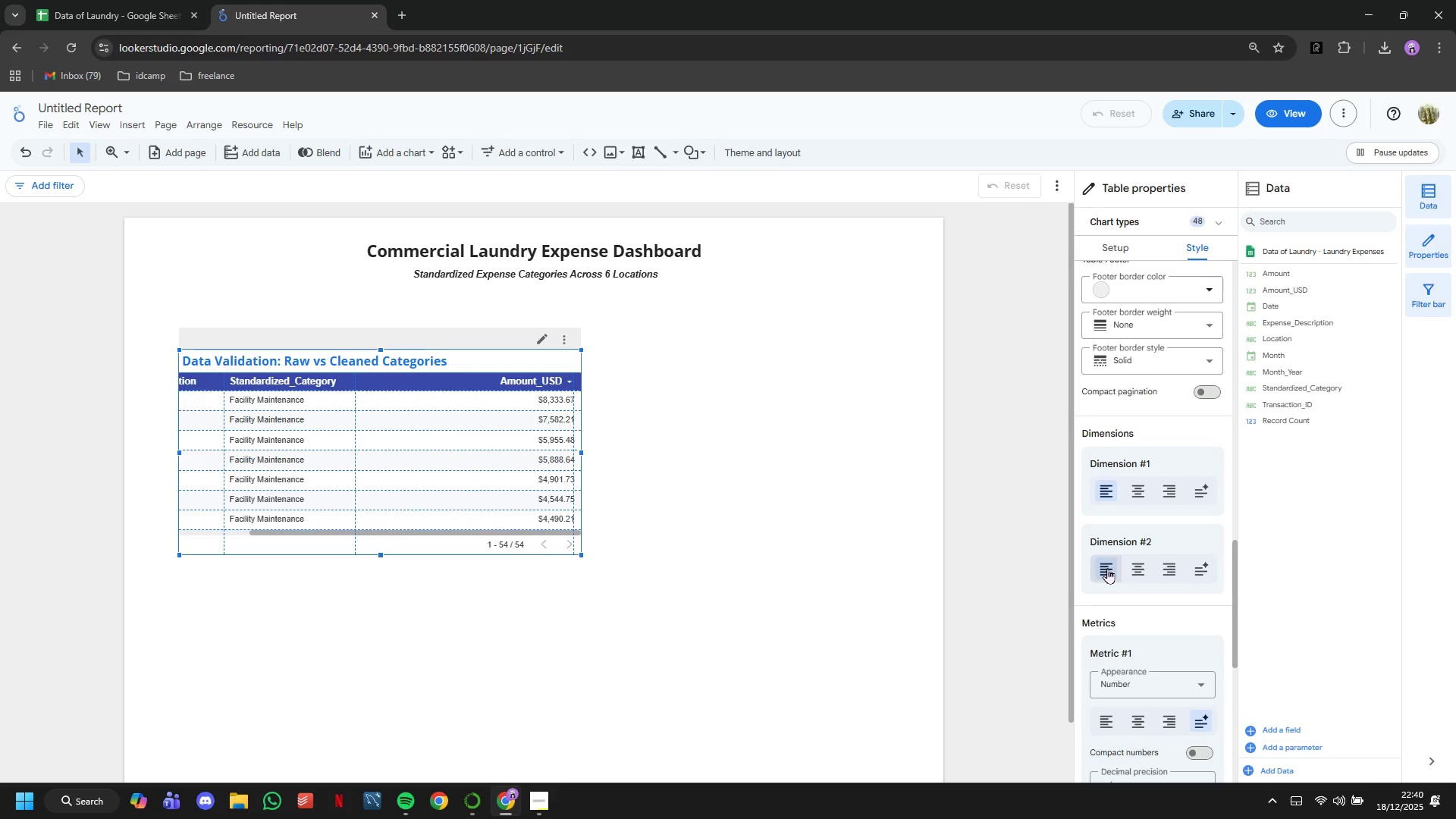 
scroll: coordinate [1110, 568], scroll_direction: down, amount: 2.0
 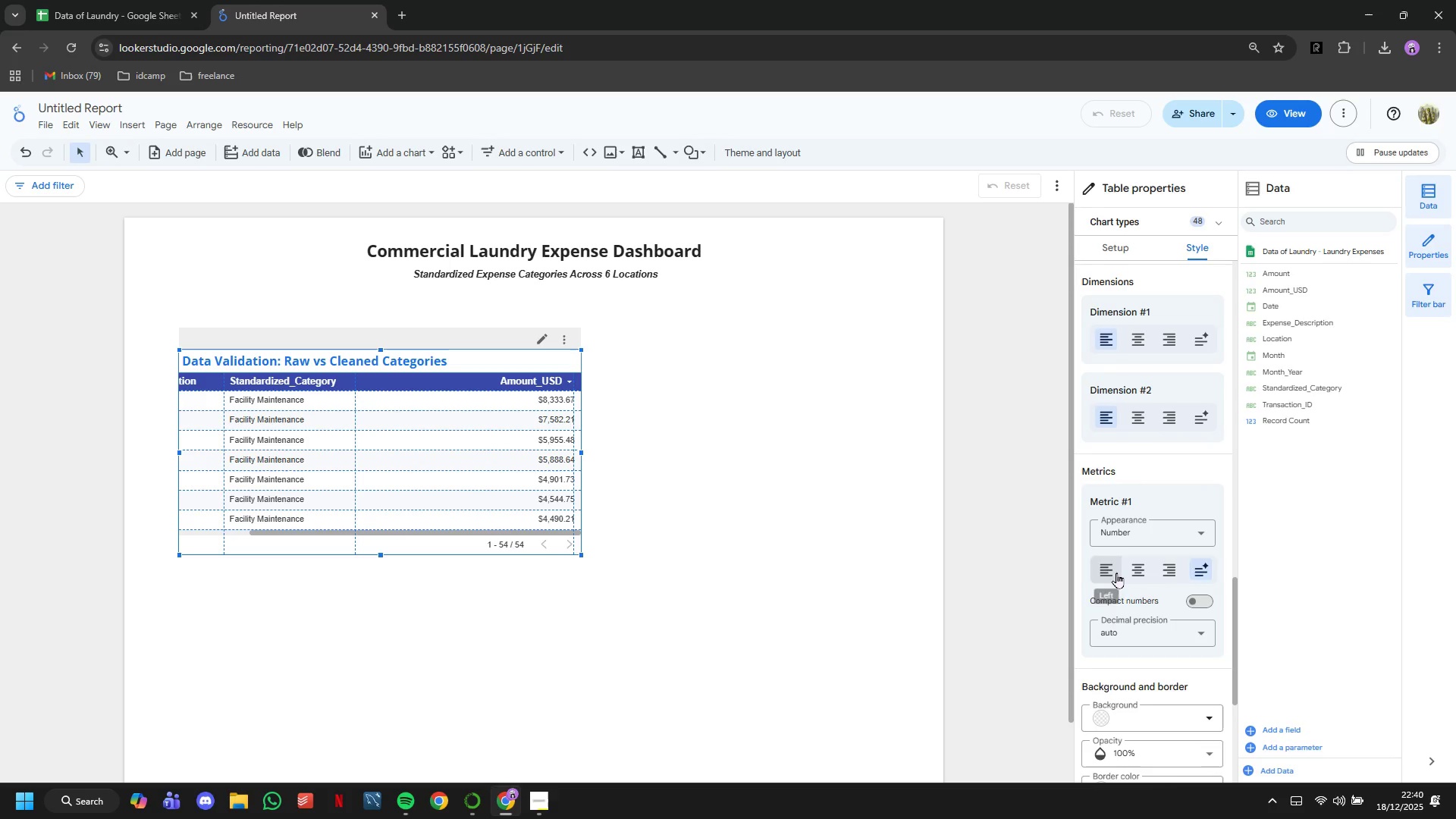 
left_click([1116, 573])
 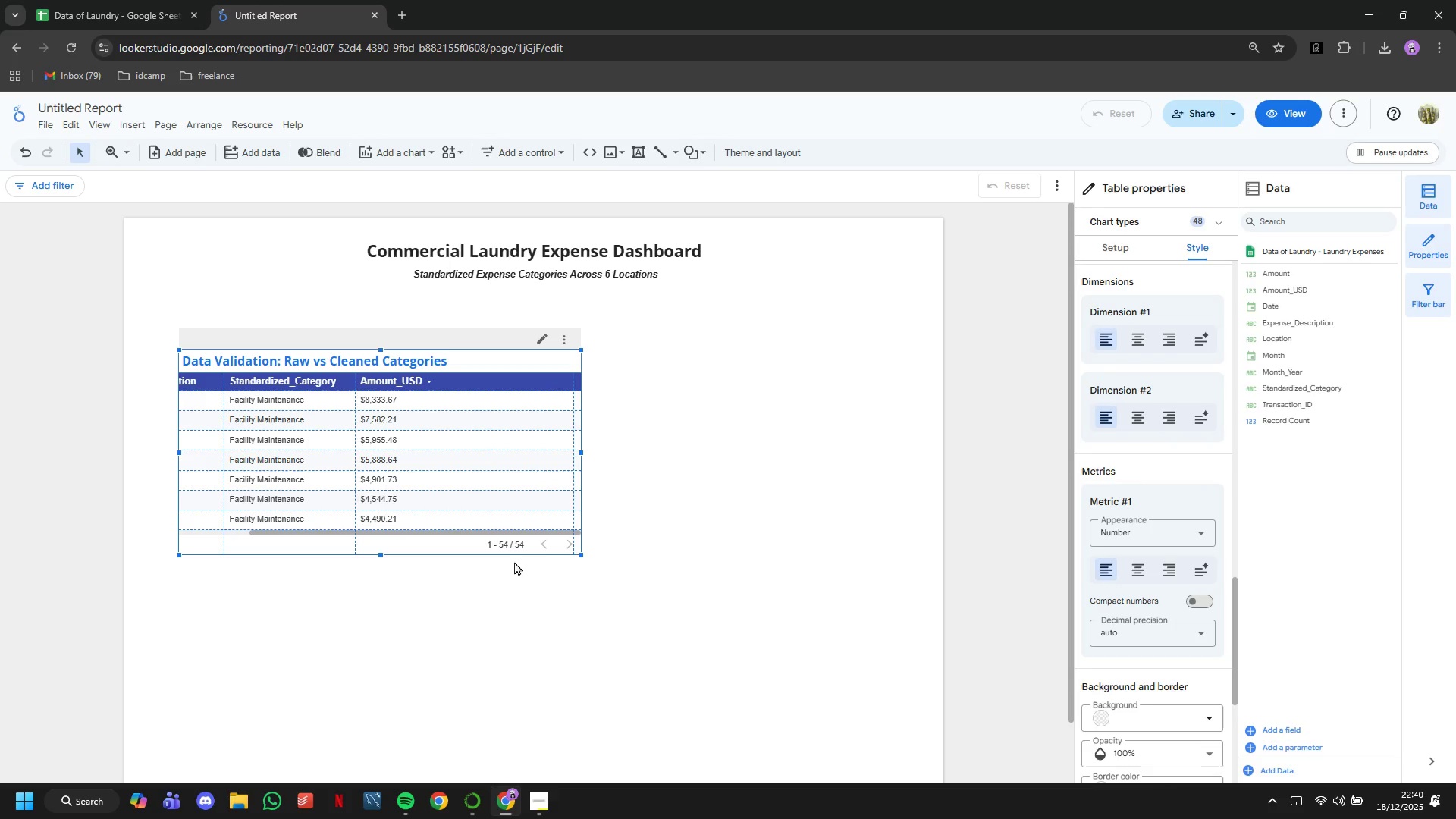 
left_click([494, 567])
 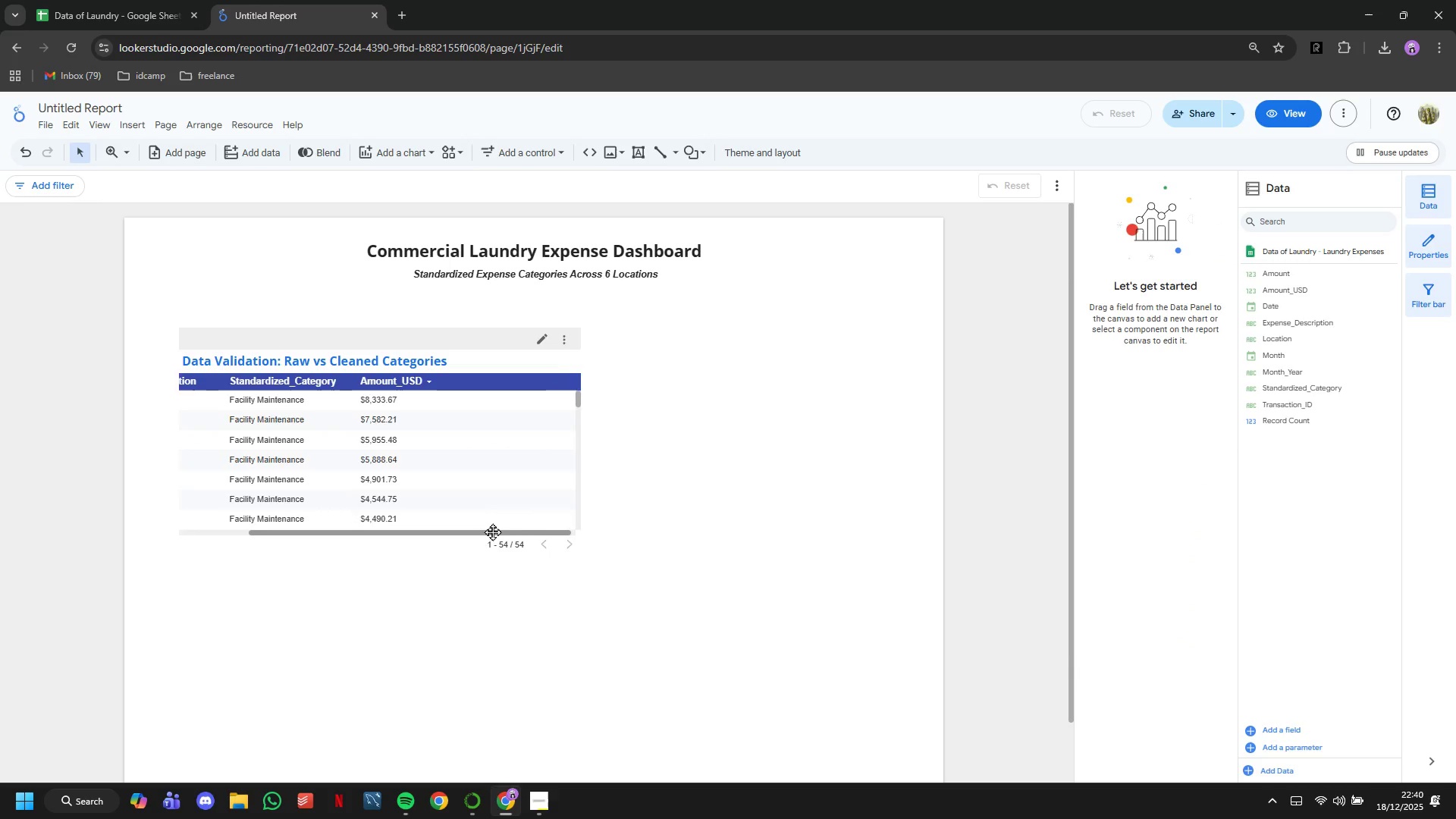 
left_click_drag(start_coordinate=[492, 532], to_coordinate=[381, 529])
 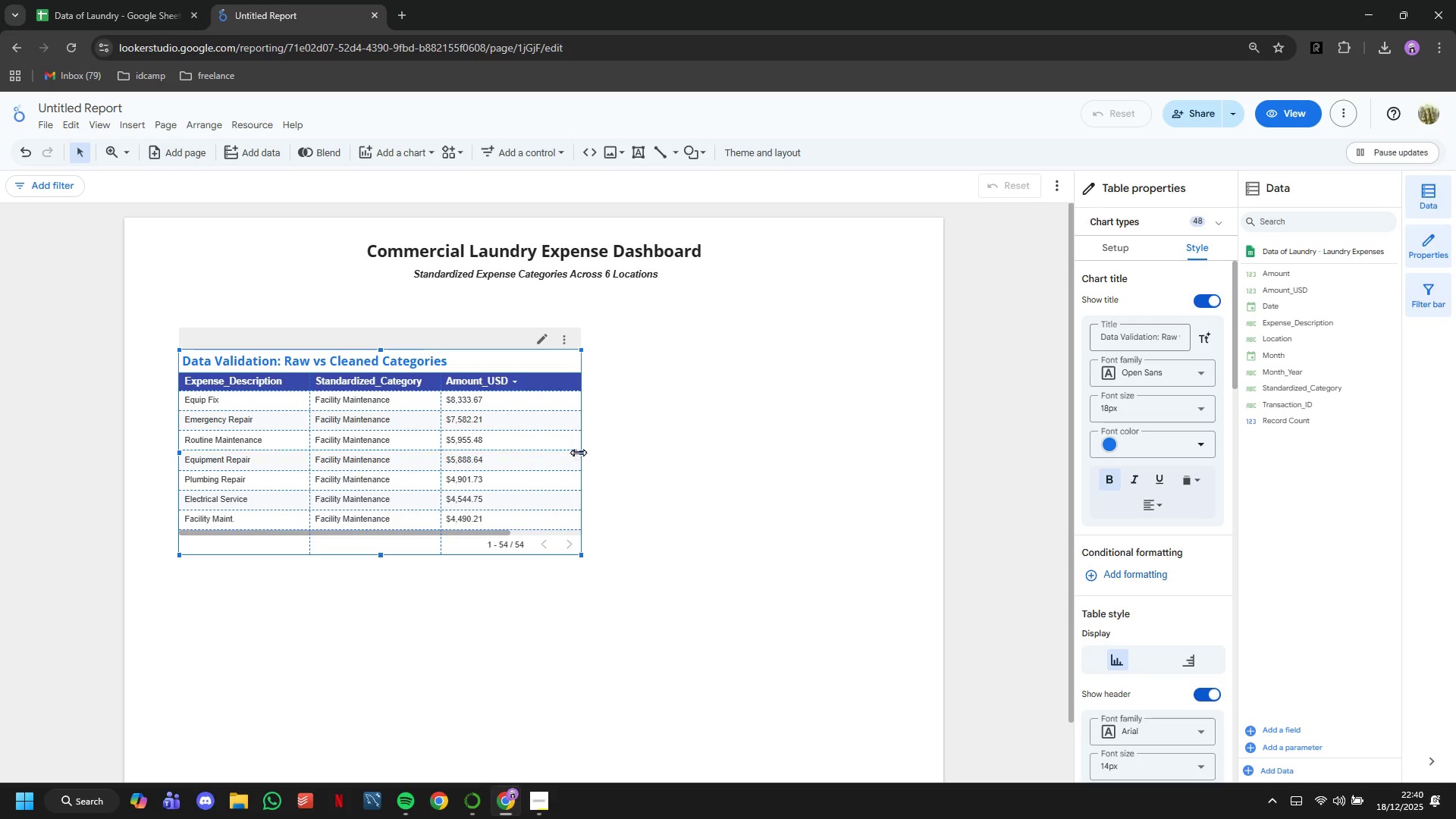 
left_click_drag(start_coordinate=[578, 452], to_coordinate=[535, 460])
 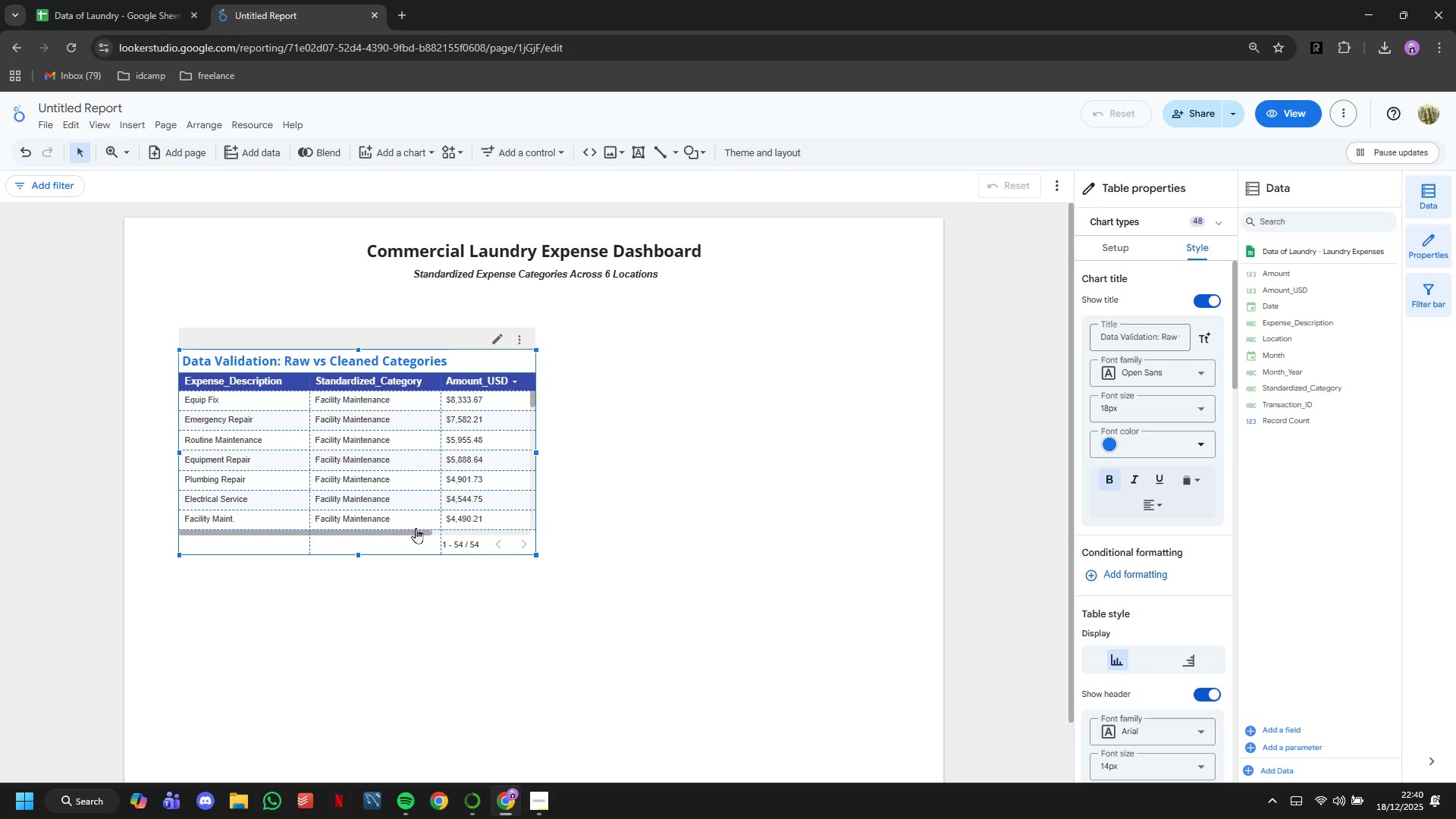 
left_click_drag(start_coordinate=[412, 533], to_coordinate=[529, 534])
 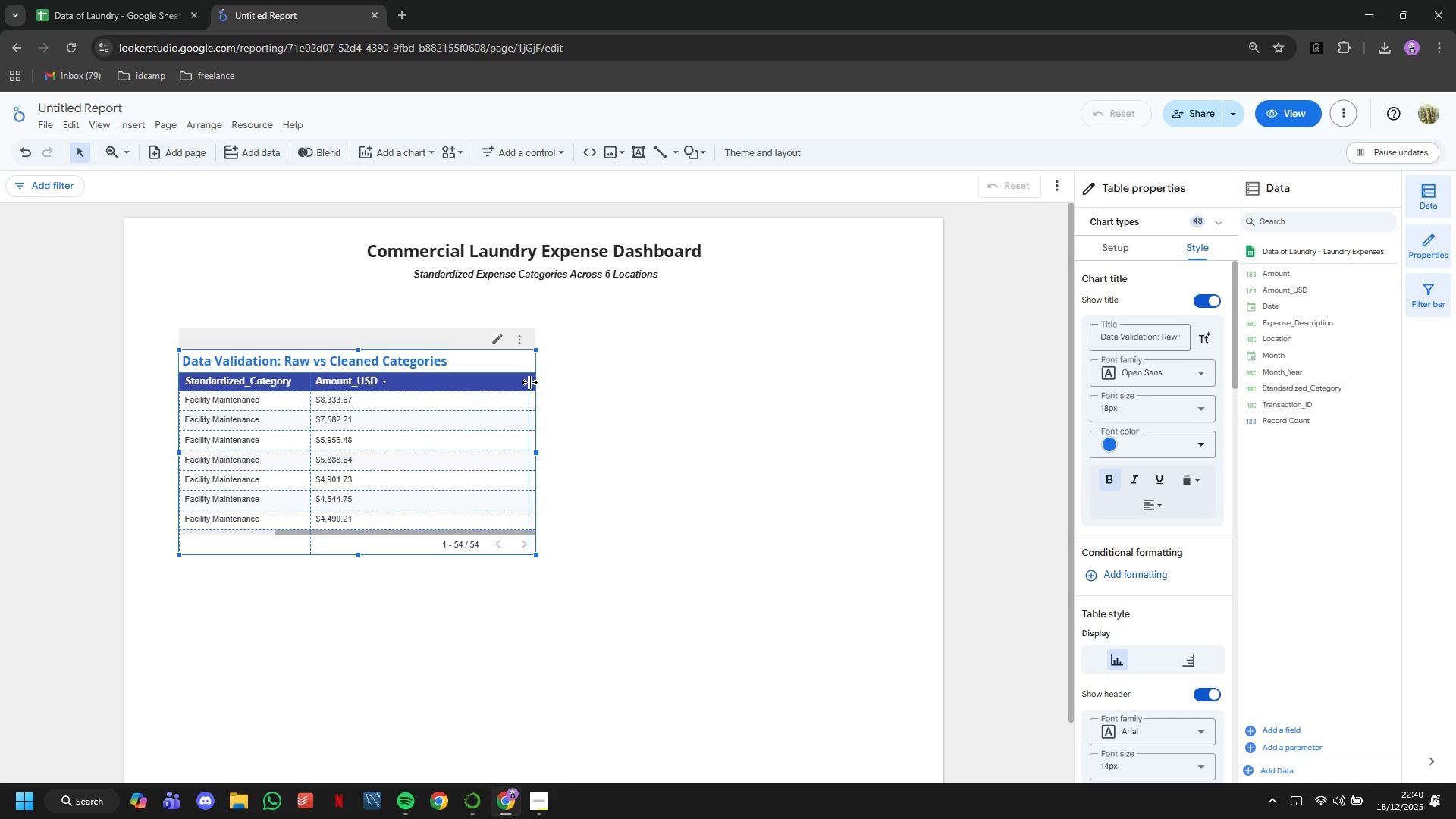 
left_click_drag(start_coordinate=[529, 382], to_coordinate=[416, 402])
 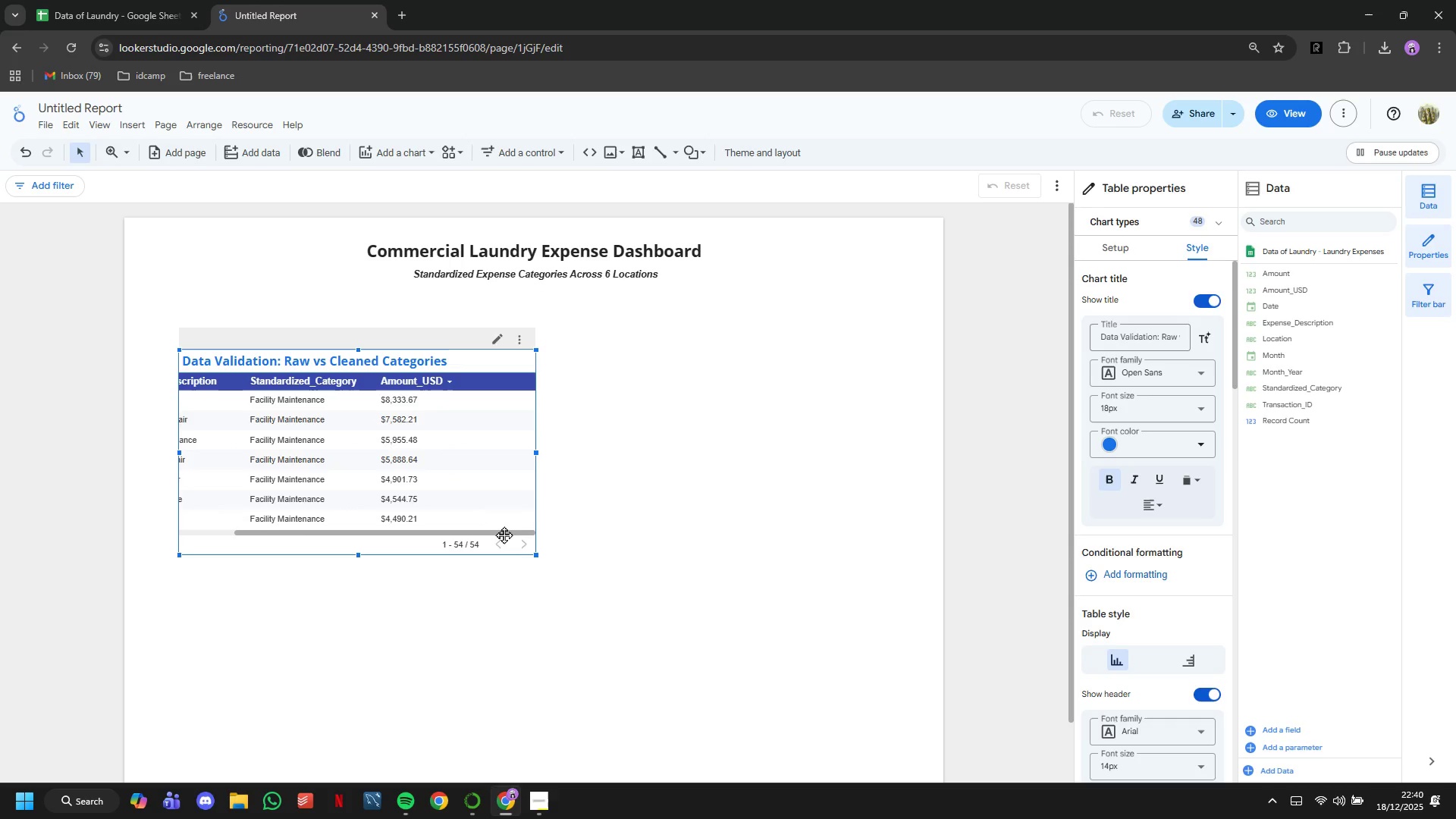 
left_click_drag(start_coordinate=[503, 535], to_coordinate=[486, 528])
 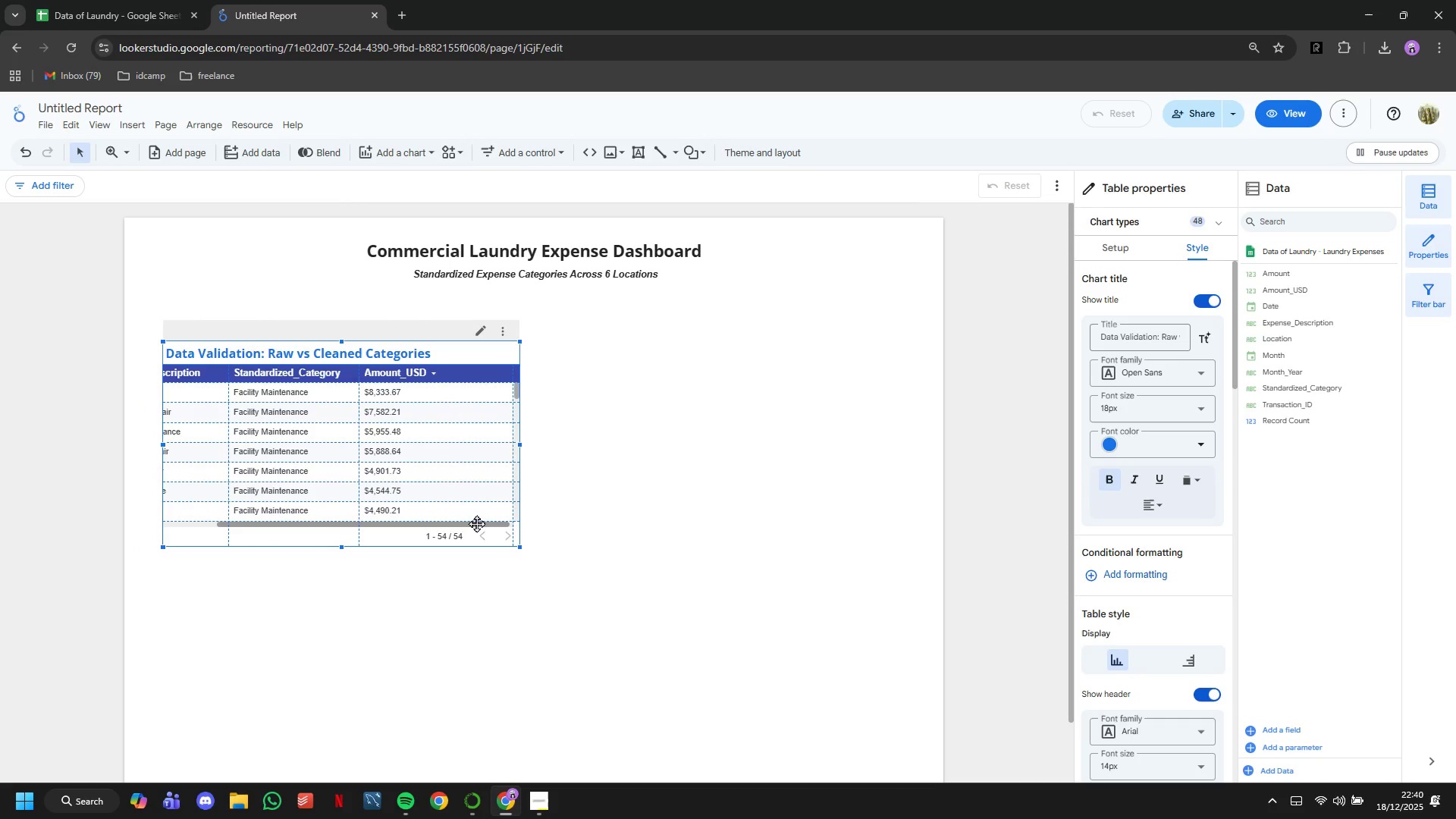 
left_click_drag(start_coordinate=[476, 523], to_coordinate=[368, 529])
 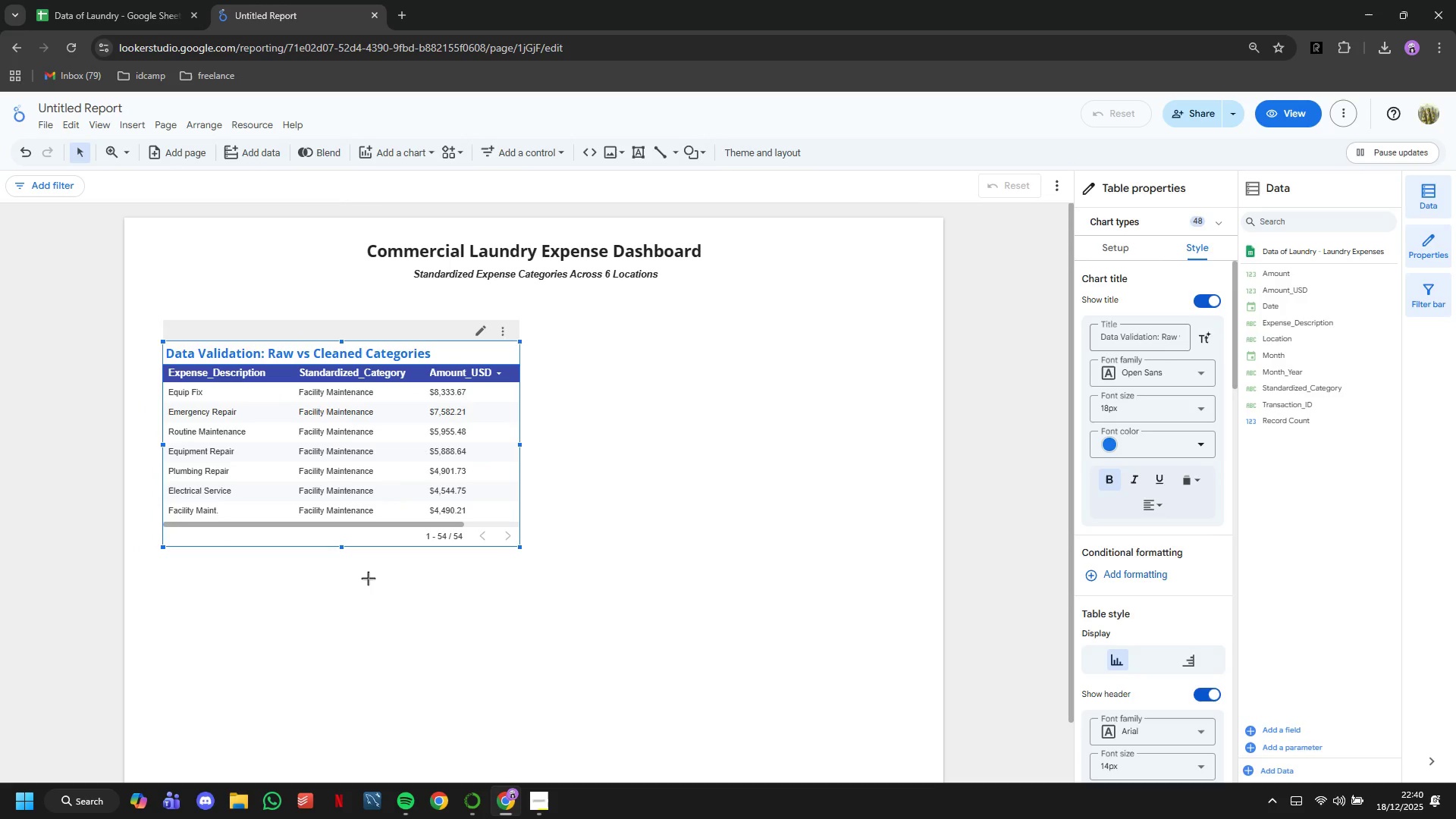 
left_click([368, 578])
 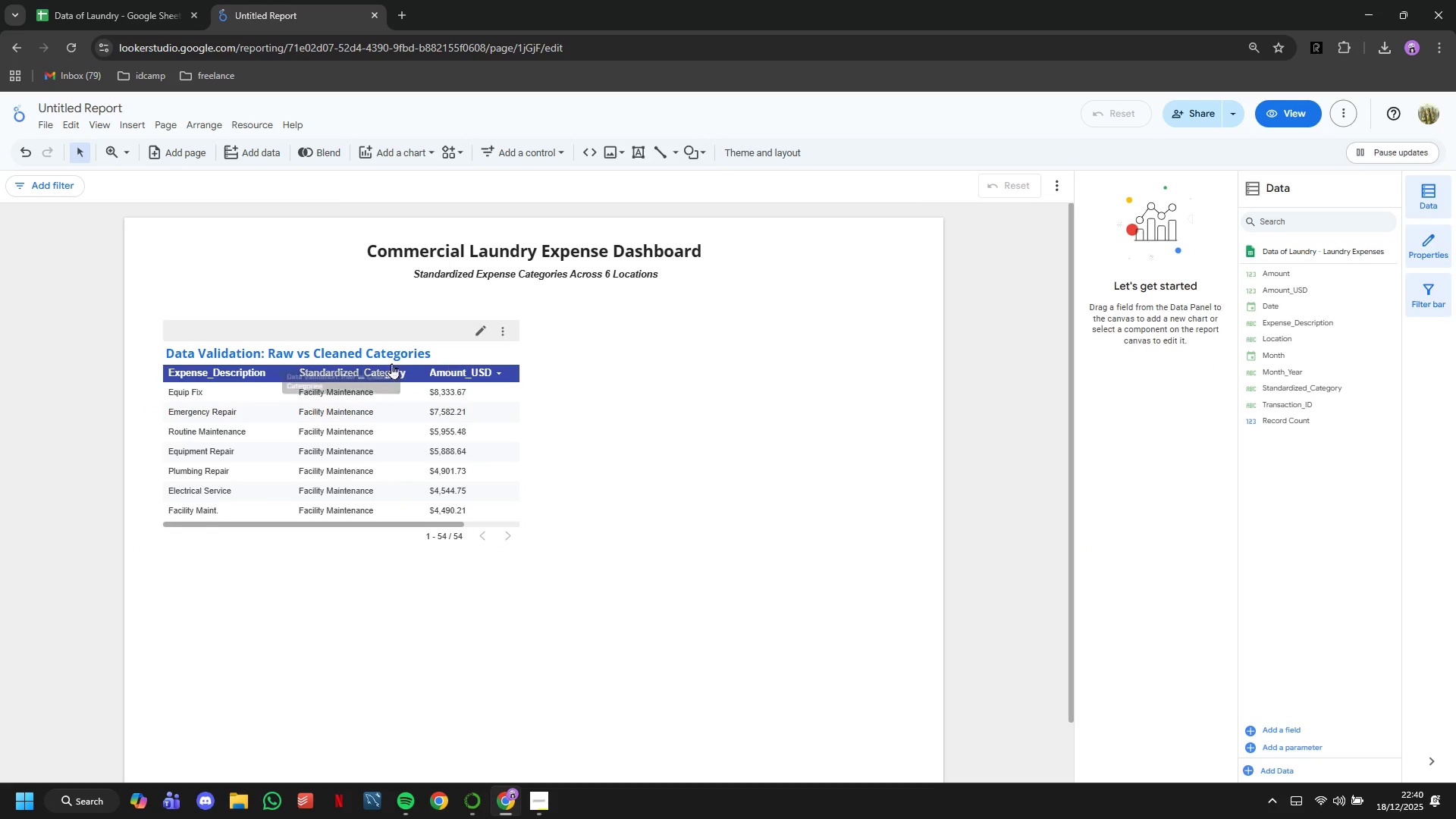 
left_click_drag(start_coordinate=[416, 369], to_coordinate=[419, 350])
 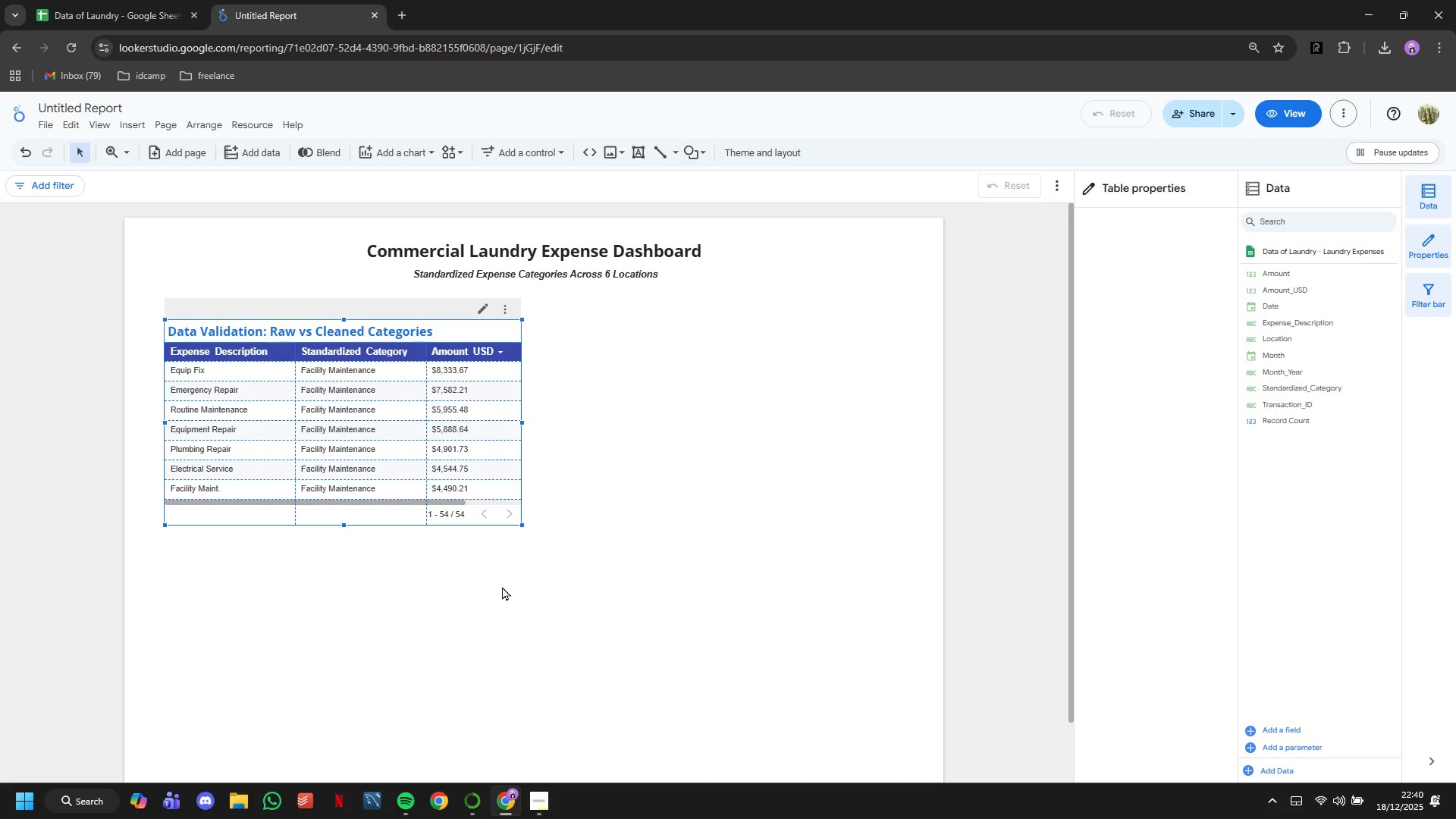 
left_click([502, 586])
 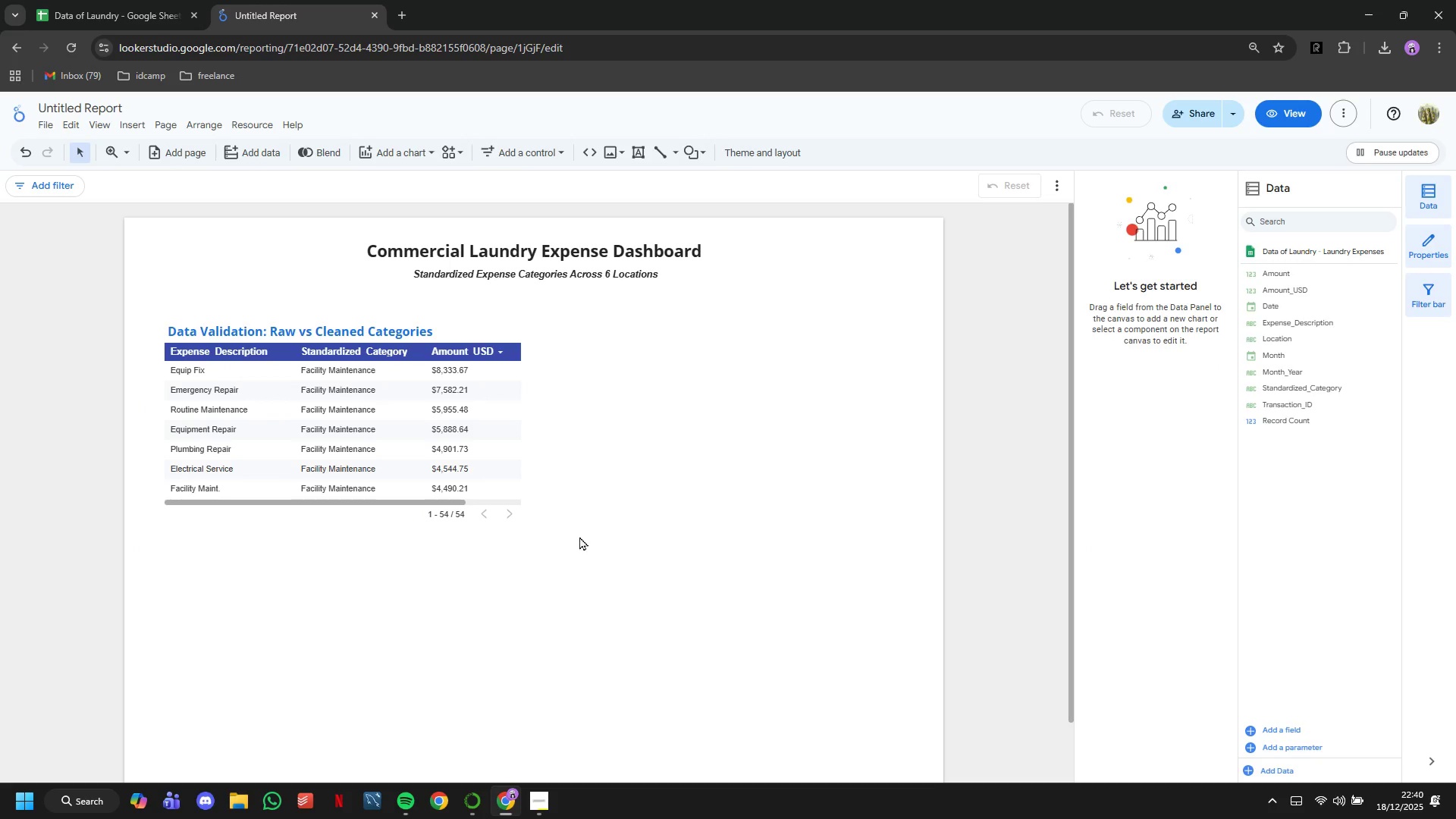 
scroll: coordinate [585, 532], scroll_direction: none, amount: 0.0
 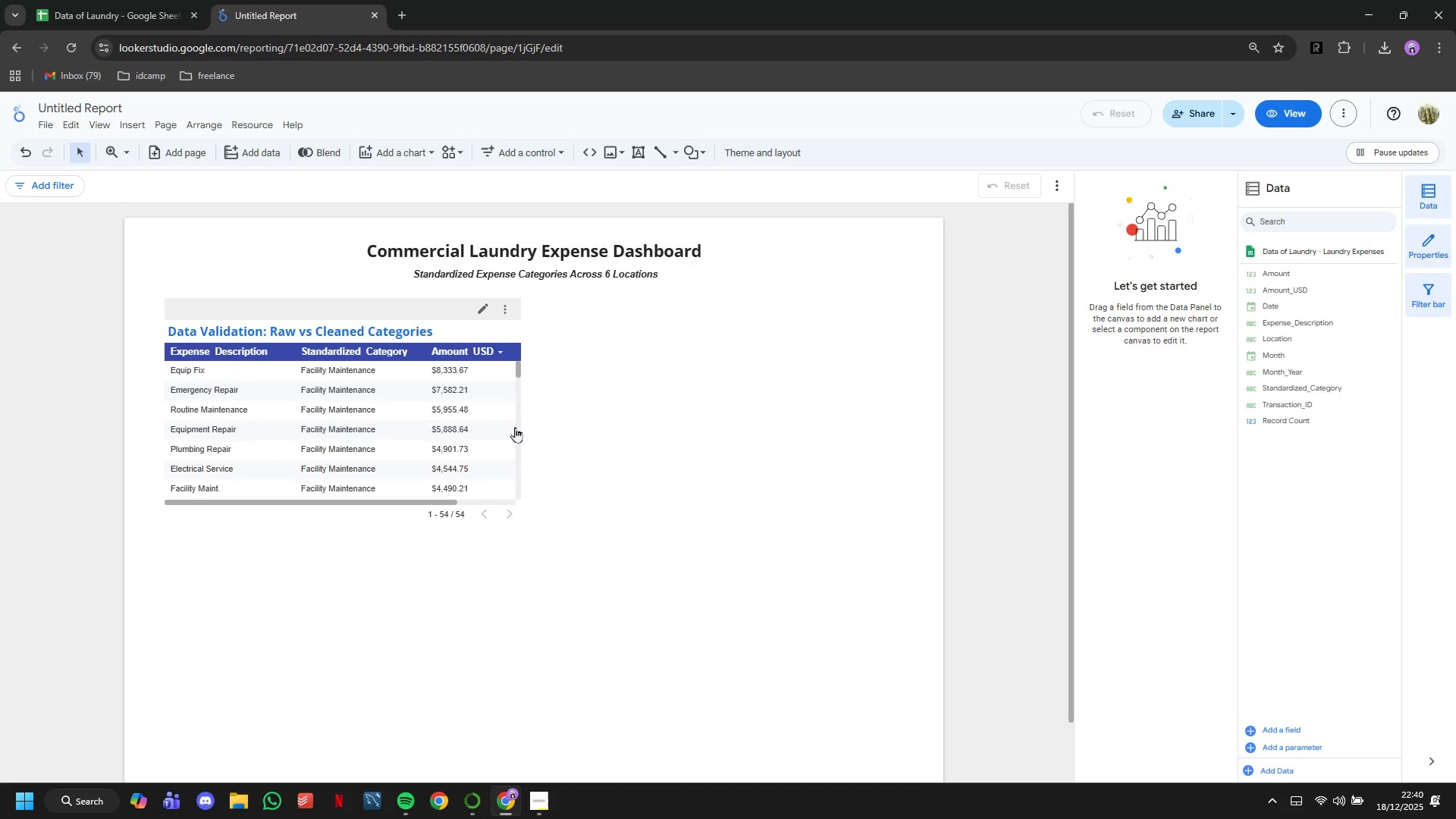 
left_click([514, 413])
 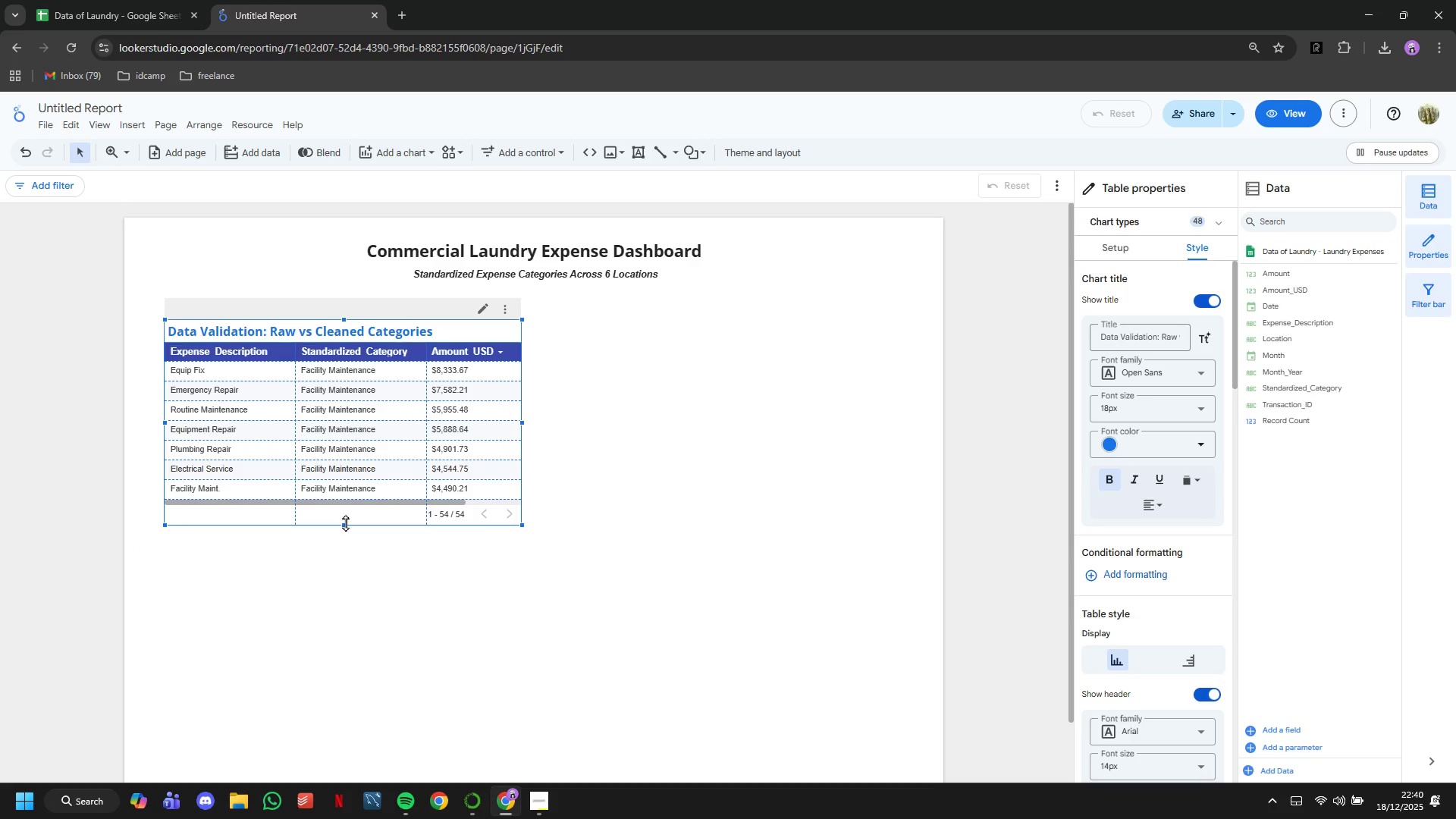 
left_click_drag(start_coordinate=[346, 522], to_coordinate=[346, 628])
 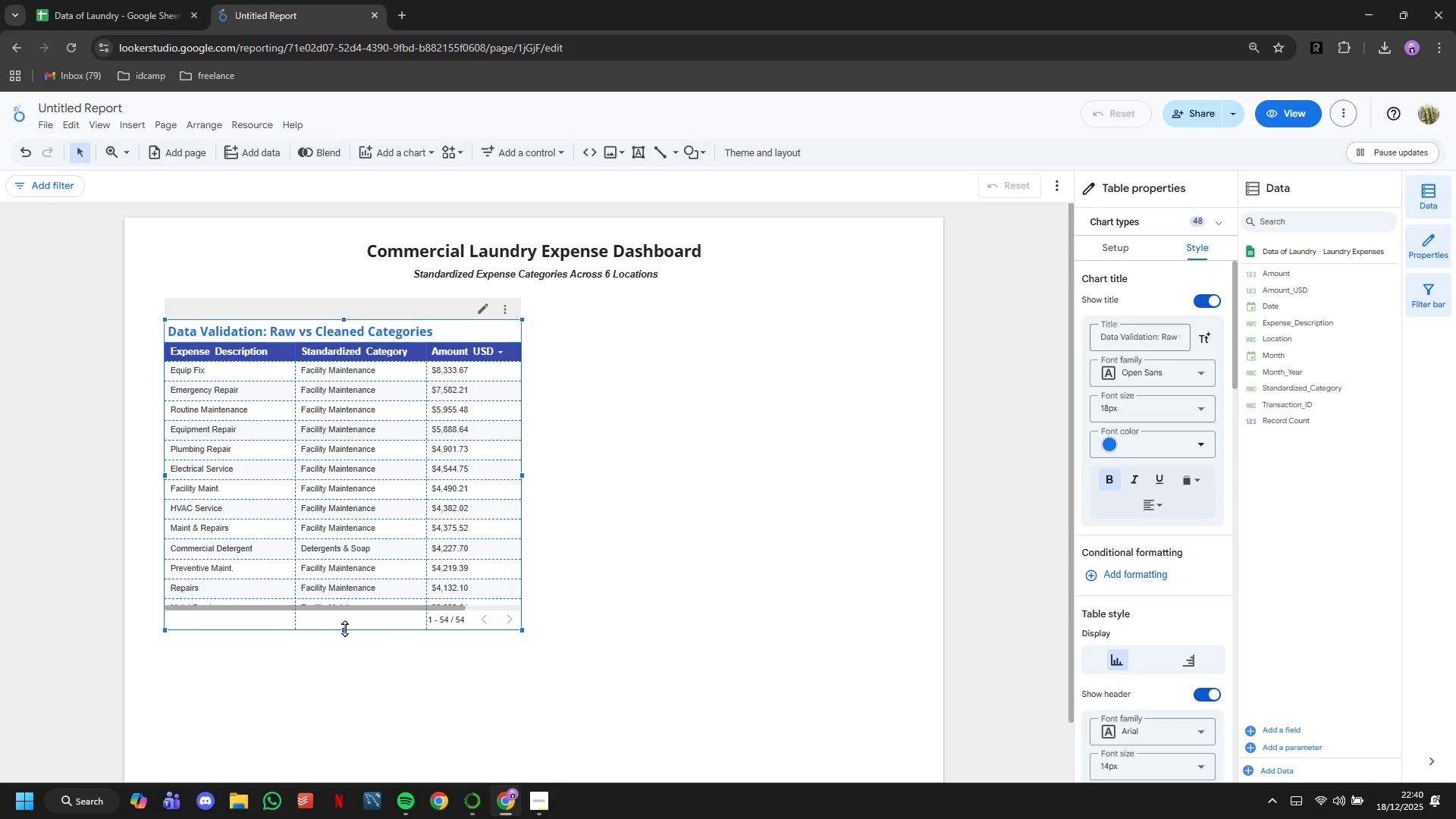 
left_click_drag(start_coordinate=[344, 629], to_coordinate=[331, 620])
 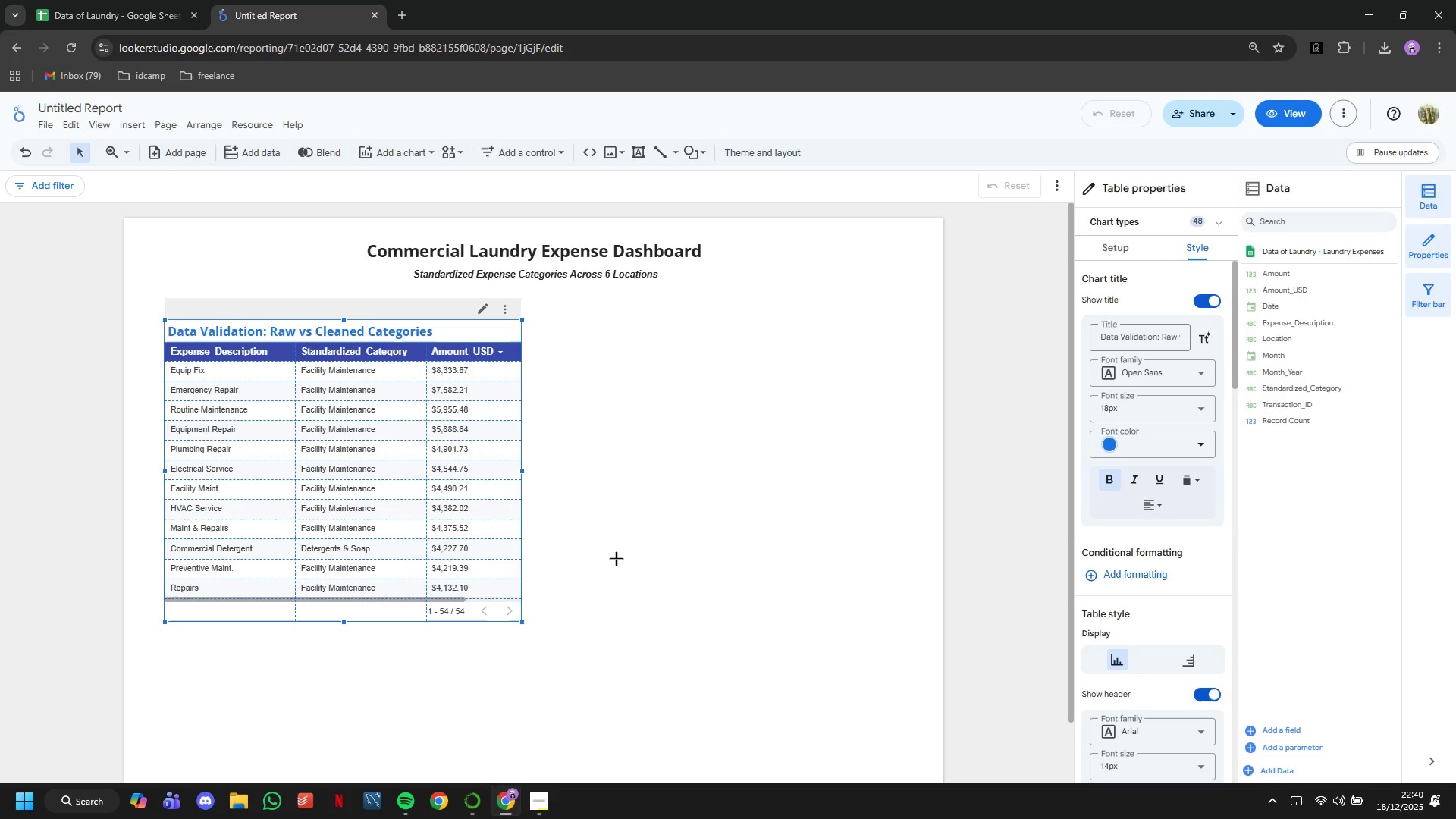 
left_click([616, 558])
 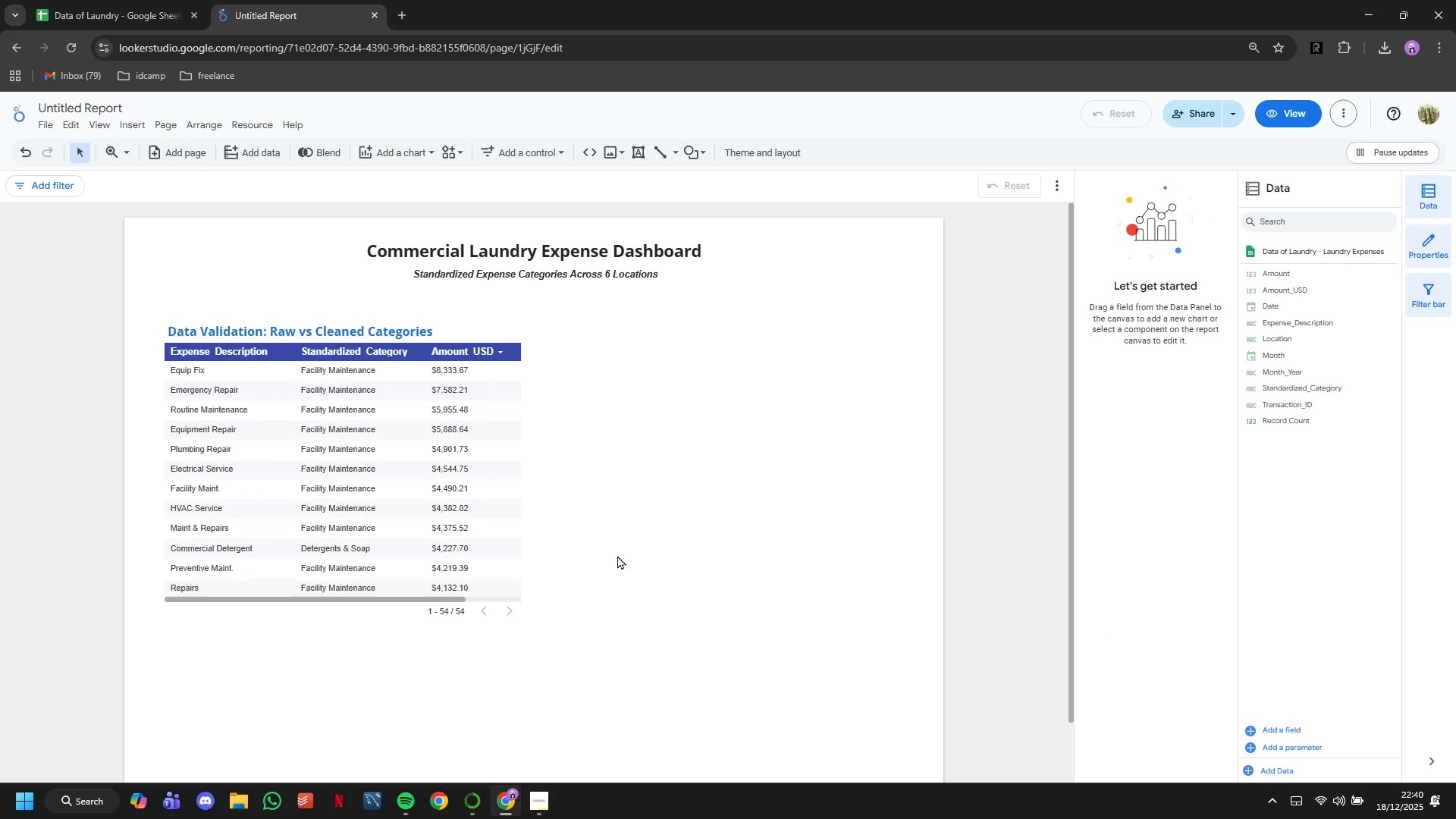 
scroll: coordinate [617, 555], scroll_direction: up, amount: 4.0
 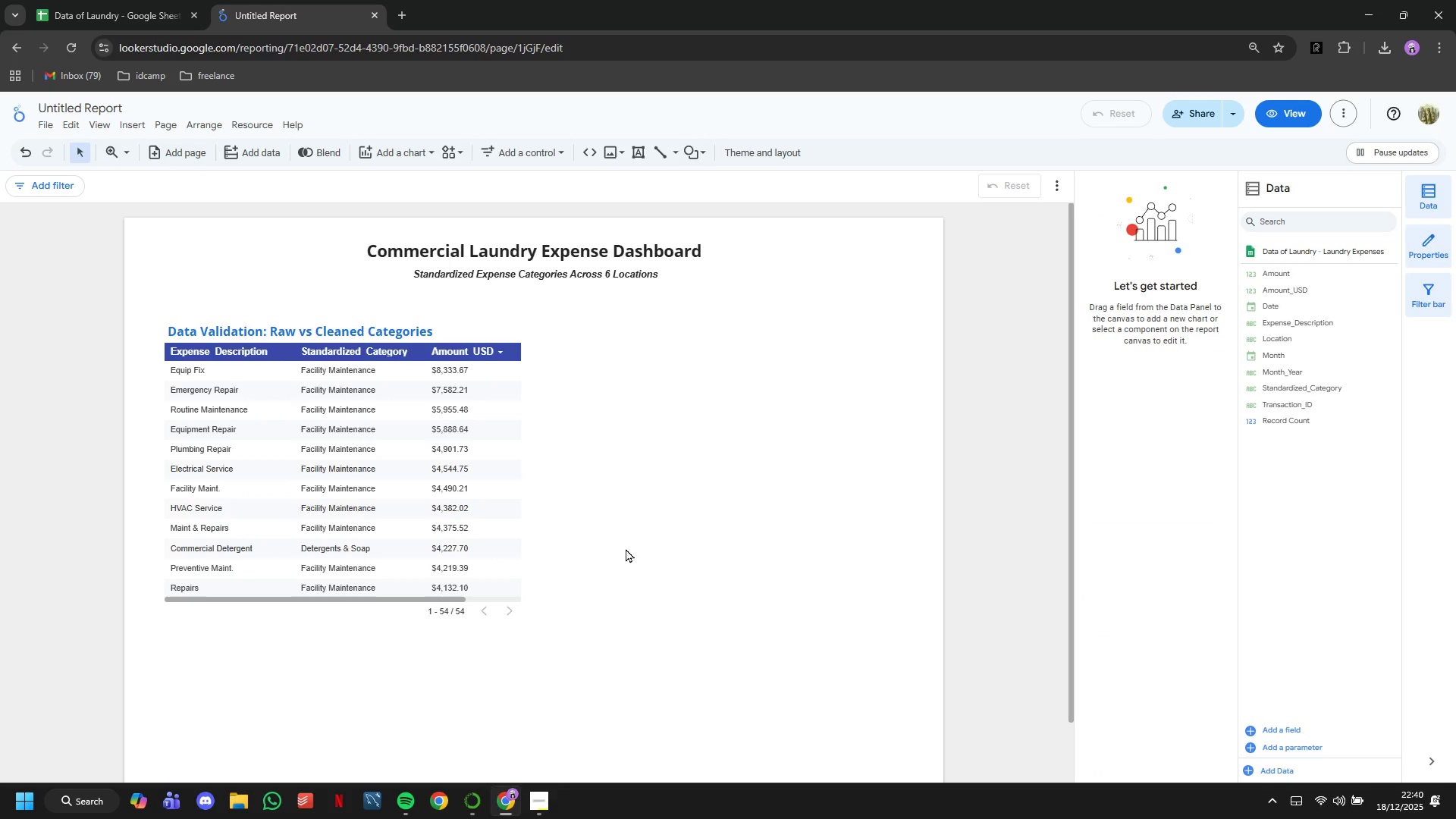 
wait(7.4)
 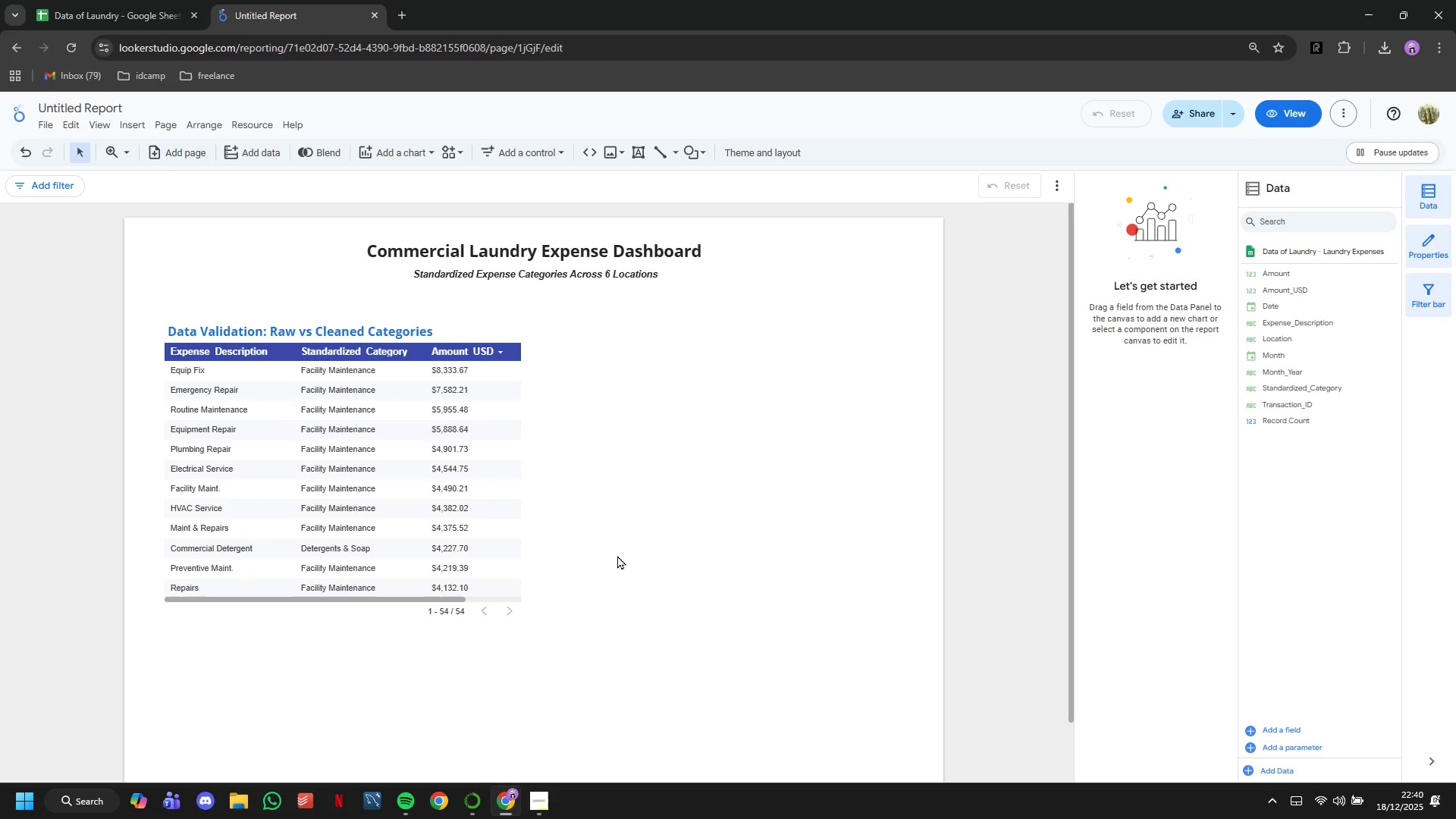 
left_click([382, 163])
 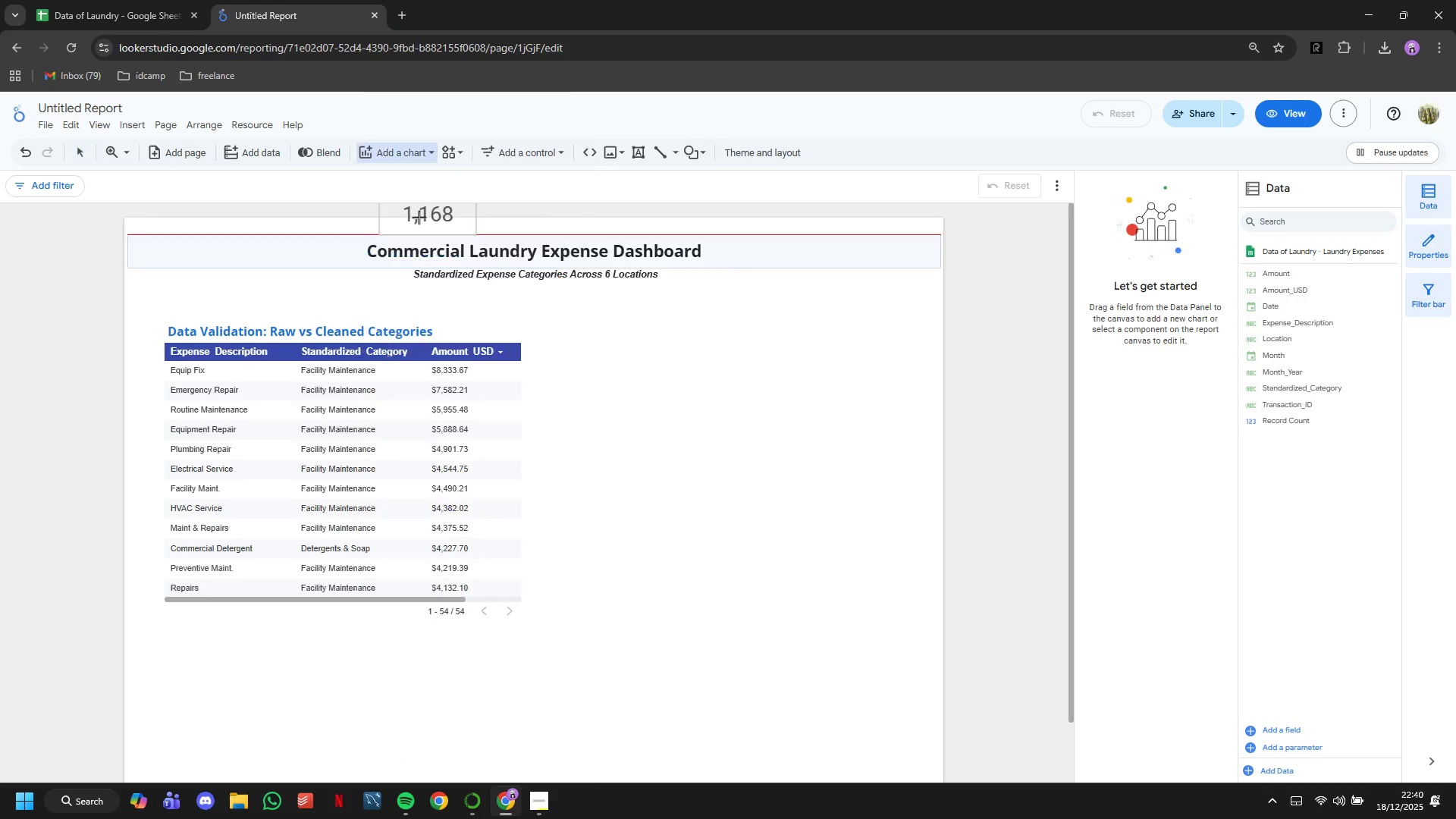 
left_click([572, 357])
 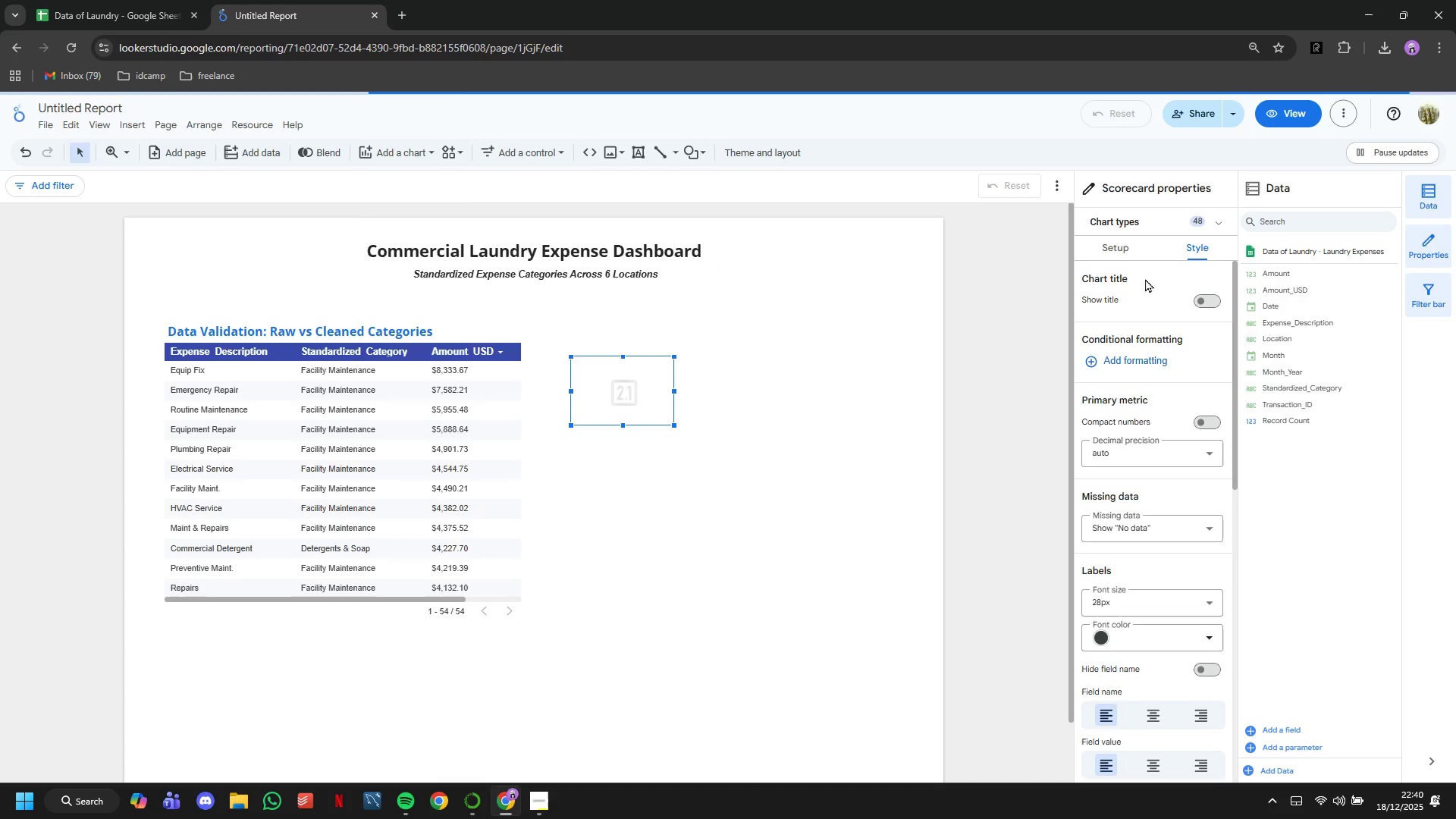 
left_click([1129, 244])
 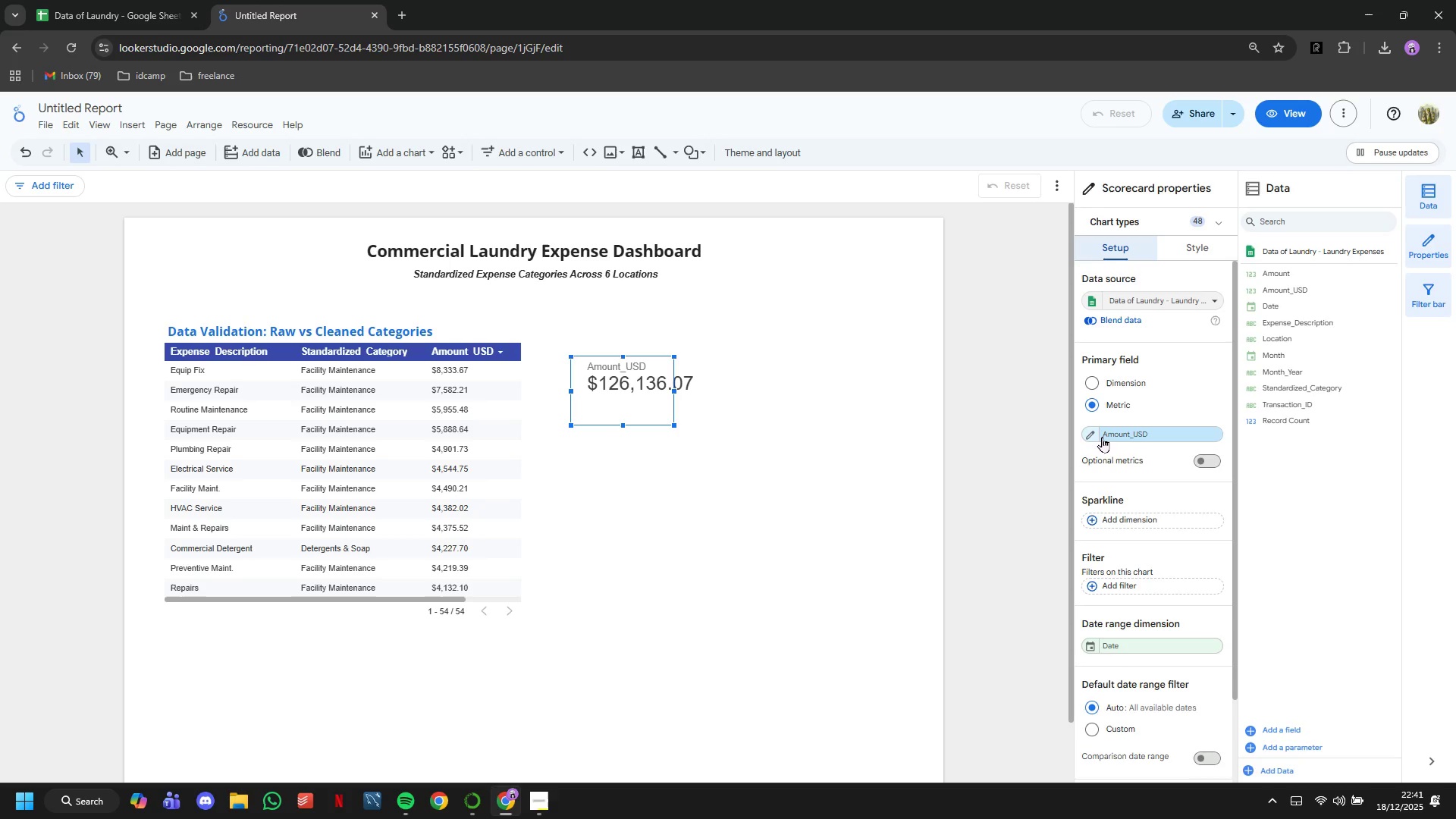 
wait(15.23)
 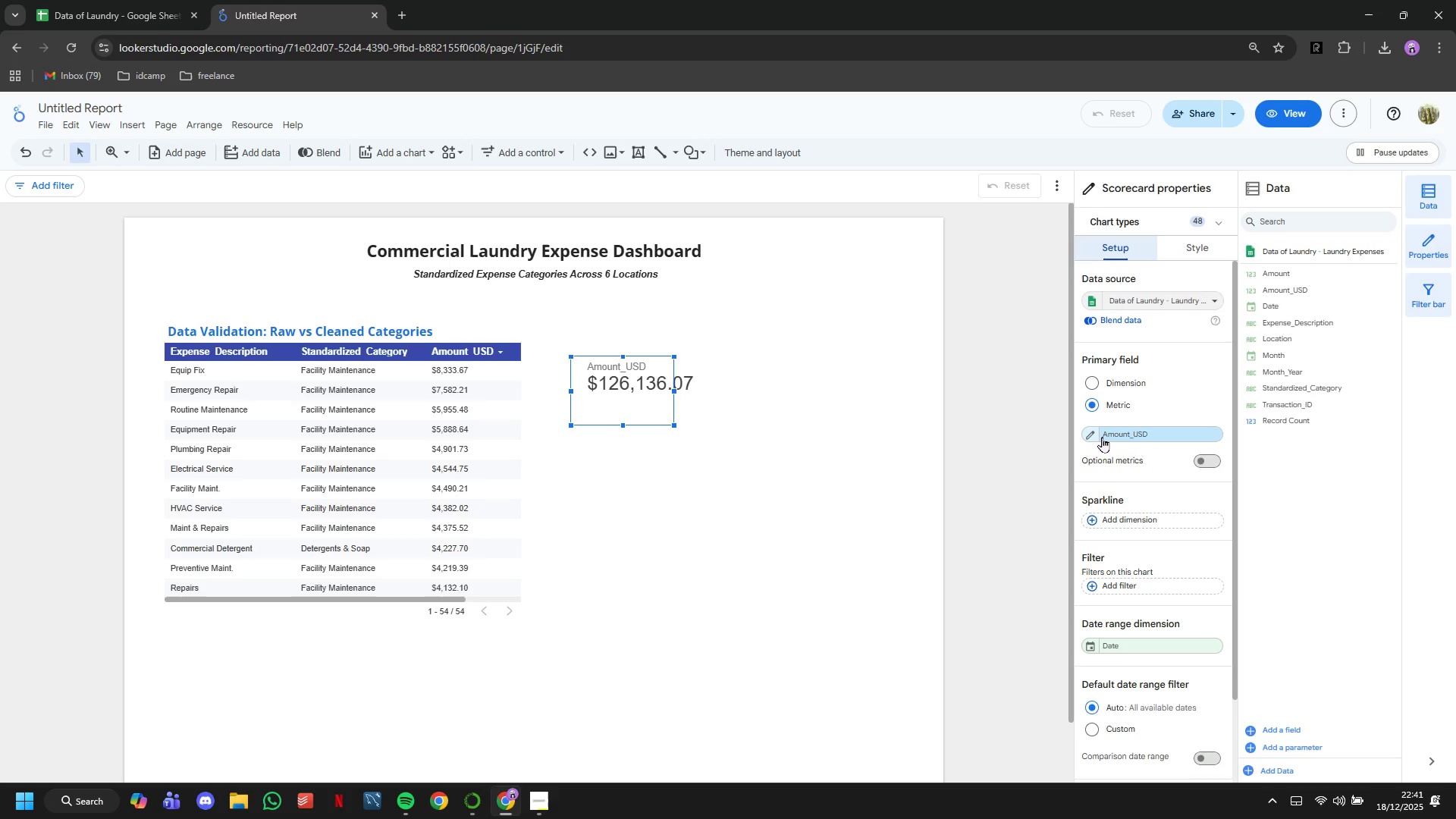 
left_click([1097, 433])
 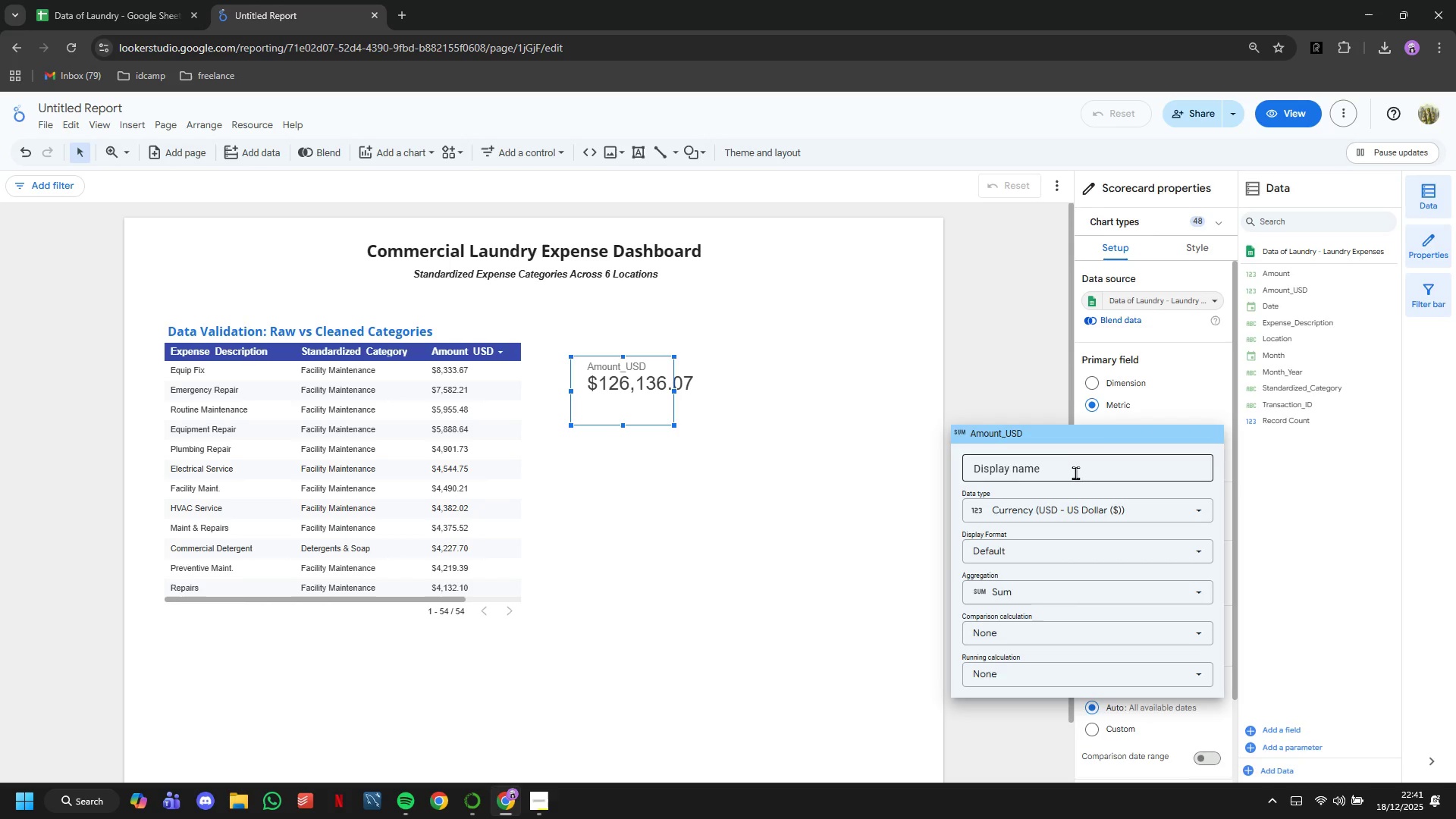 
left_click([1075, 473])
 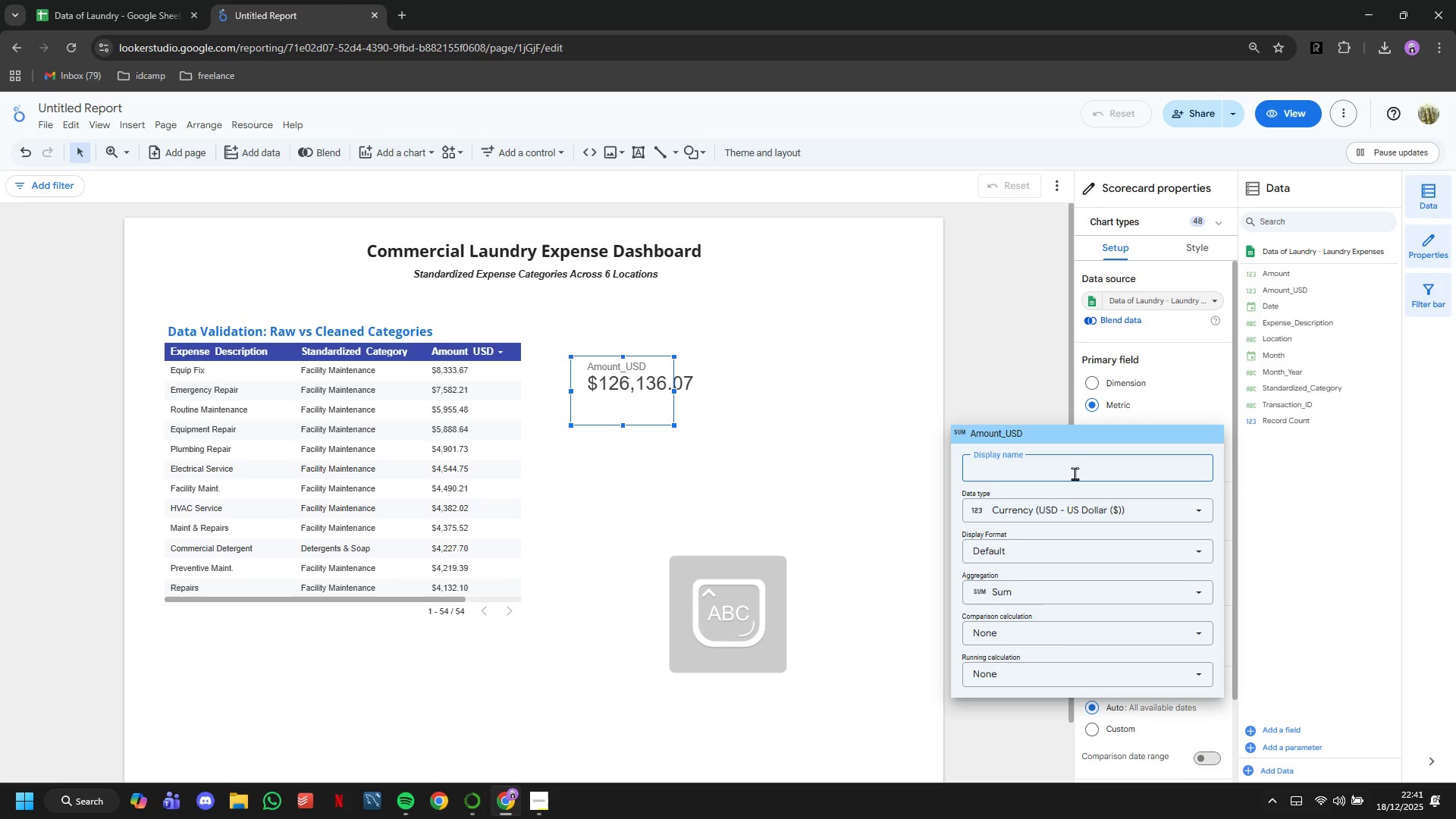 
type(Total Expenses ($))
 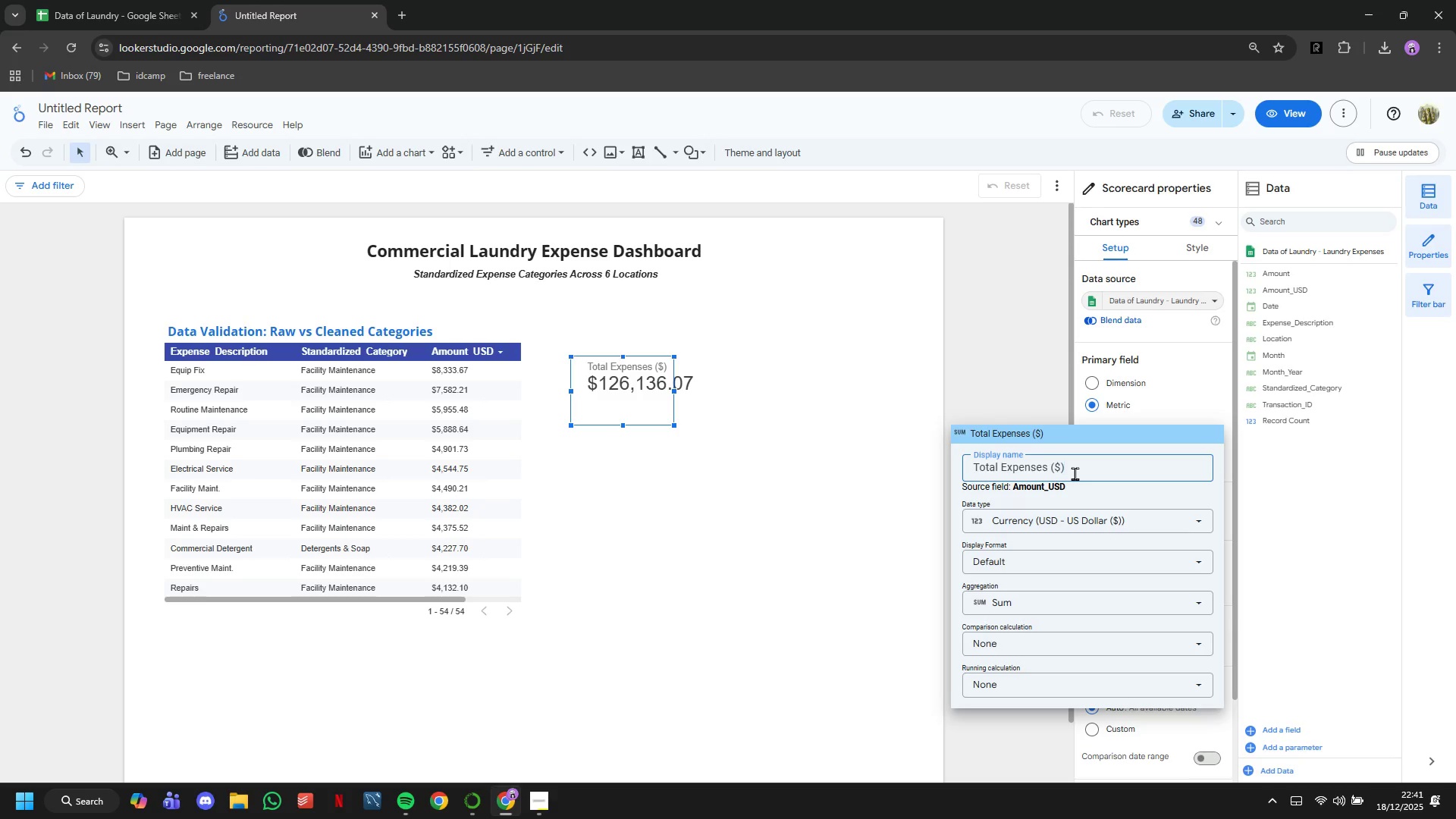 
left_click([1023, 407])
 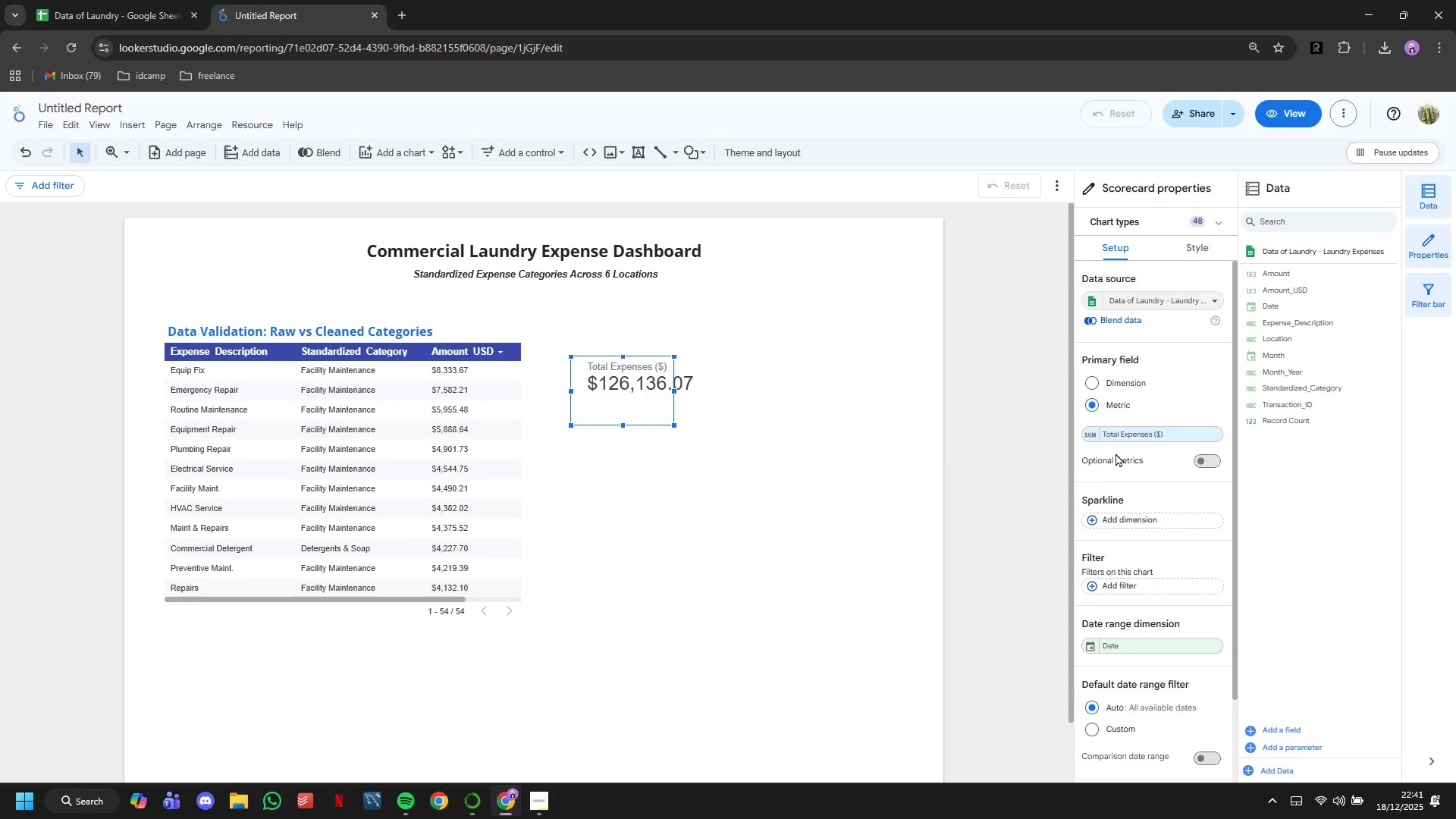 
scroll: coordinate [1144, 469], scroll_direction: down, amount: 5.0
 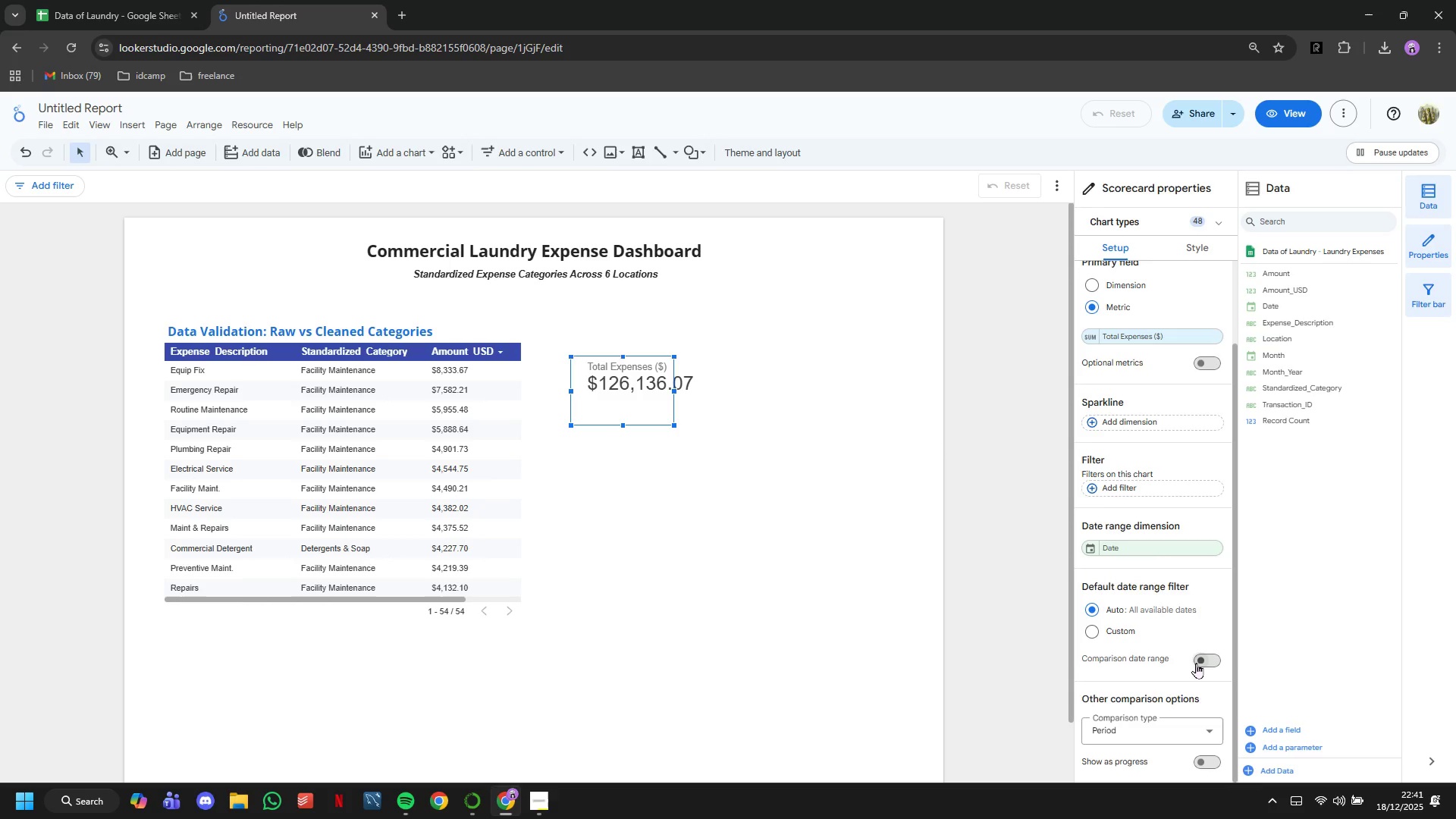 
left_click([1197, 666])
 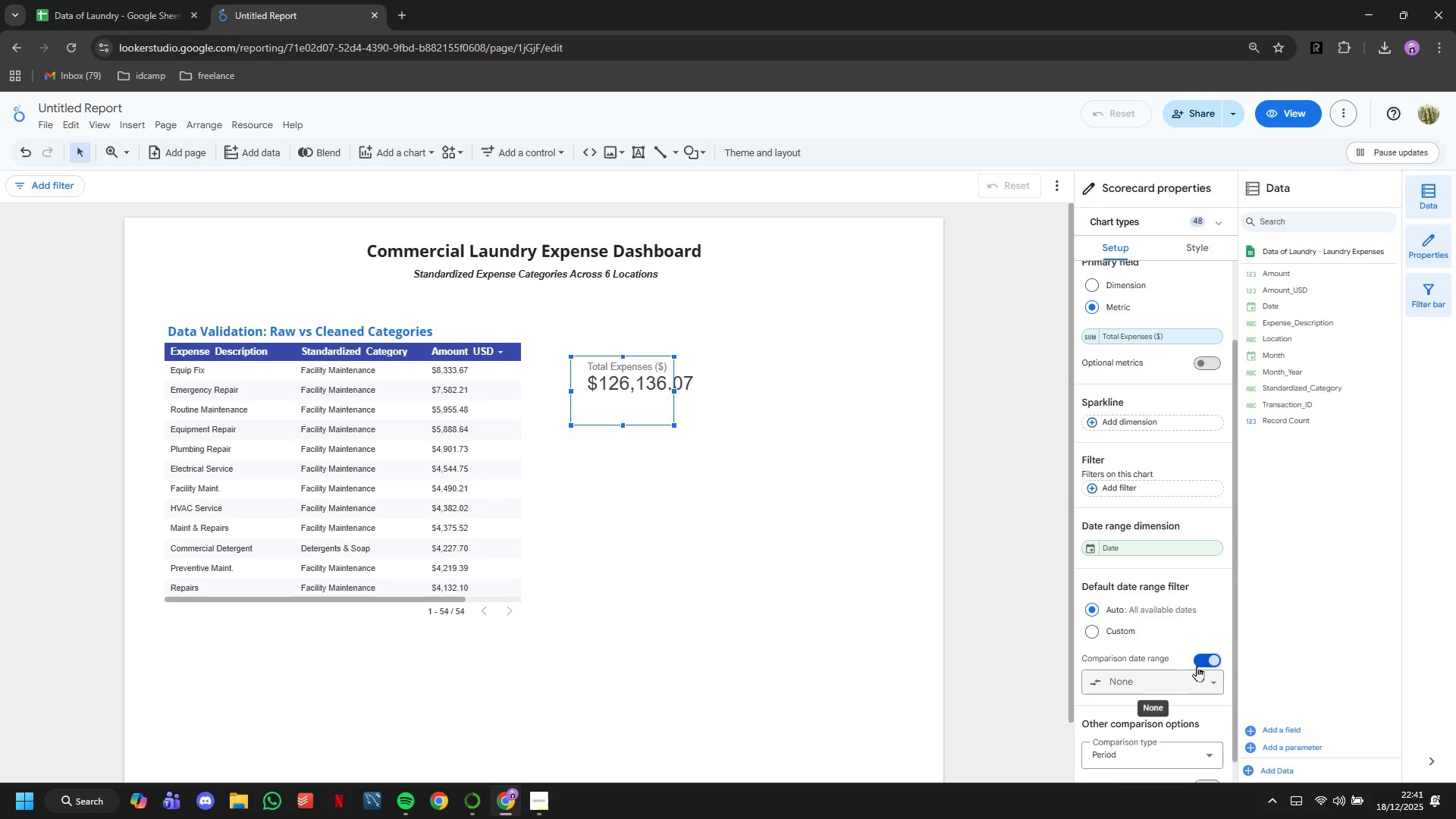 
left_click([1194, 665])
 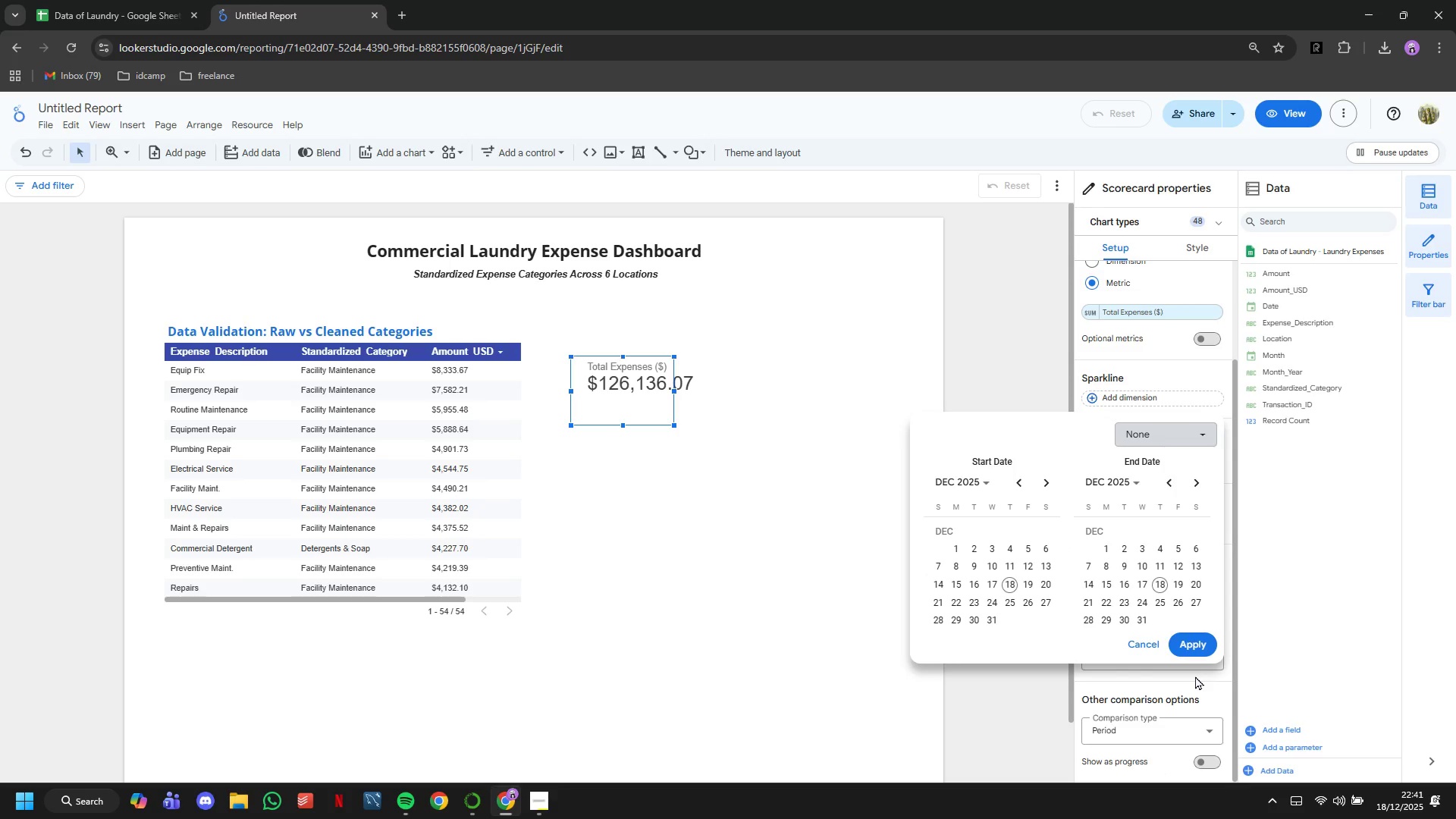 
scroll: coordinate [1197, 666], scroll_direction: down, amount: 2.0
 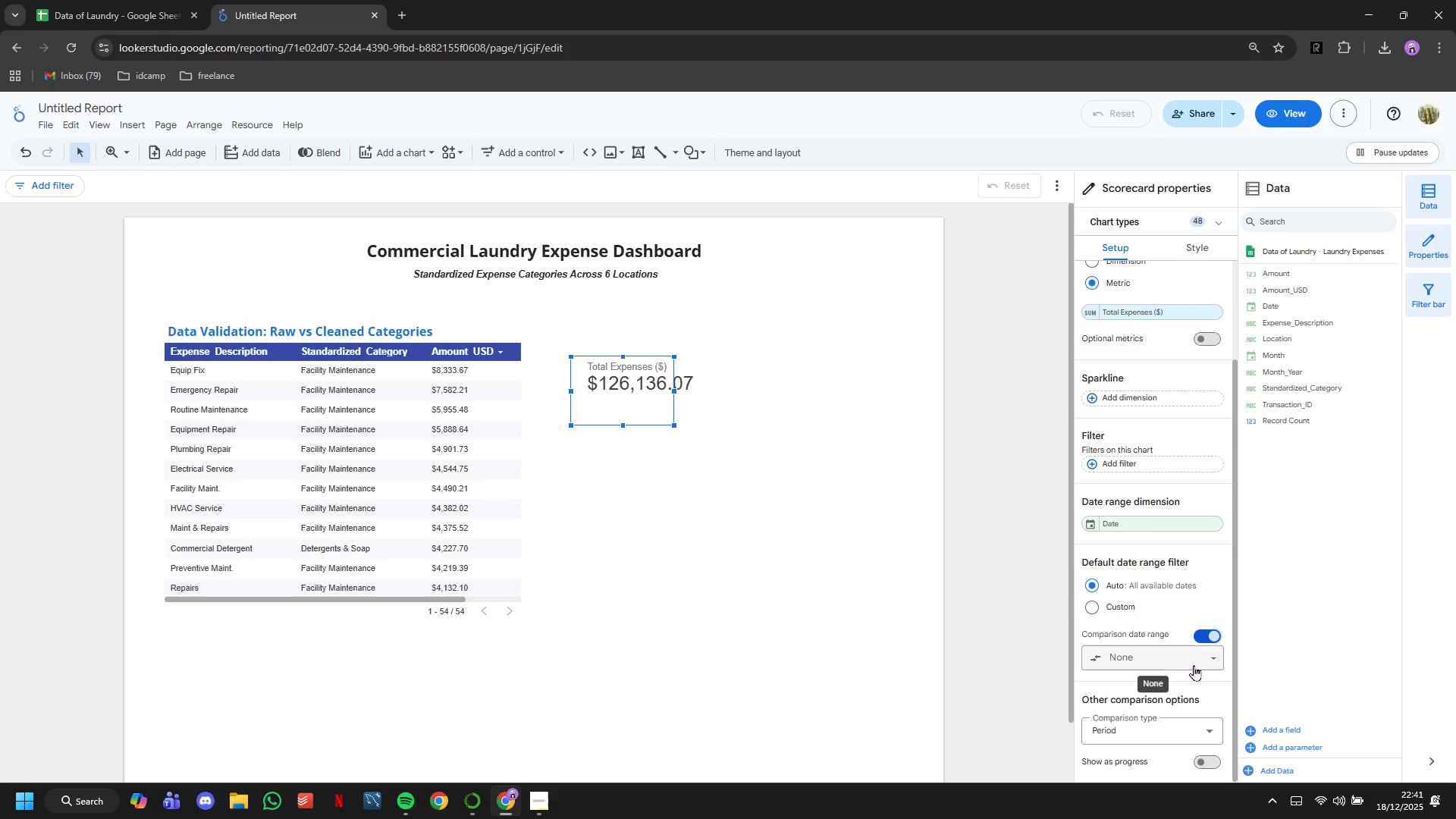 
left_click([1197, 686])
 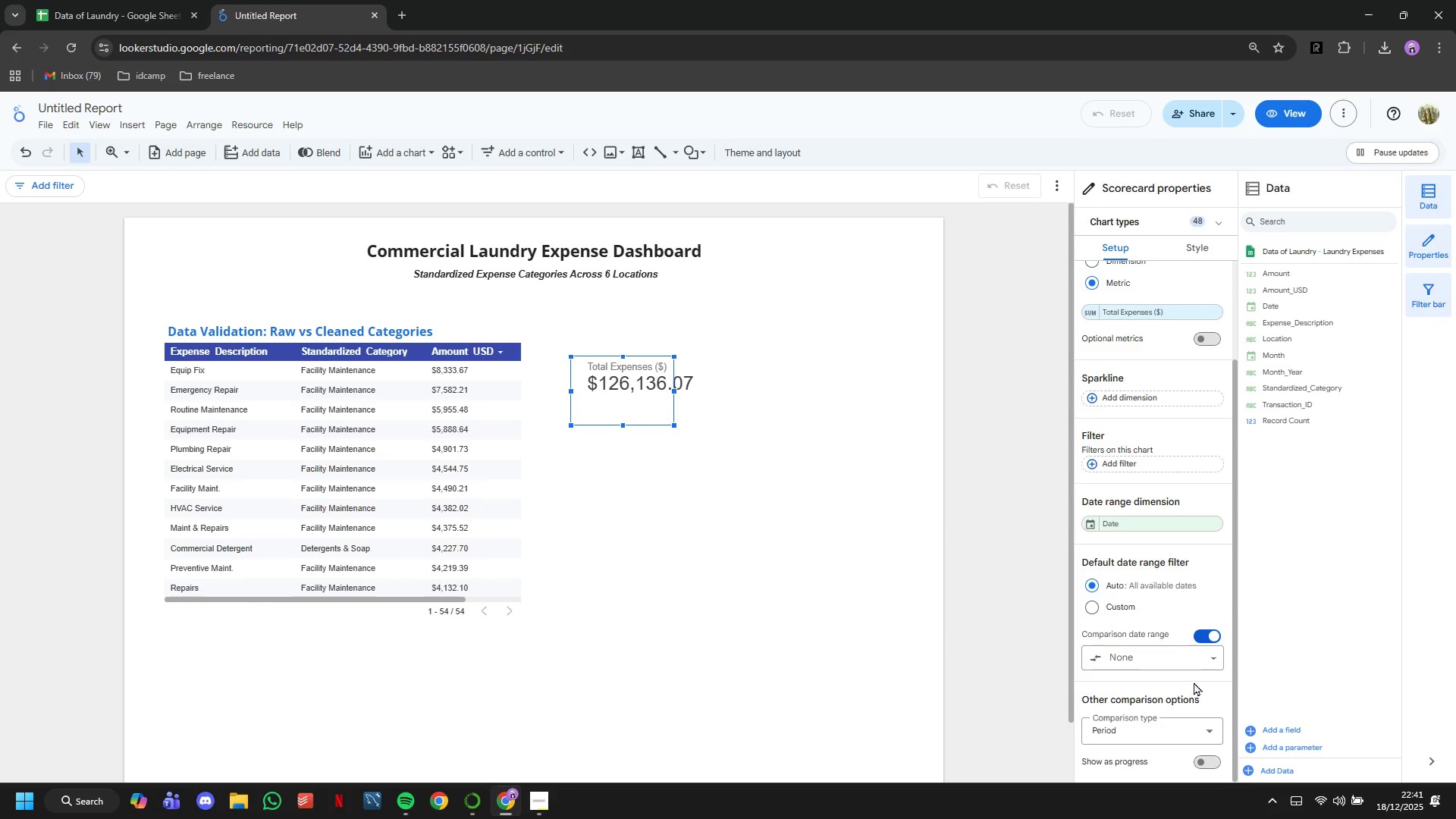 
scroll: coordinate [1194, 682], scroll_direction: down, amount: 3.0
 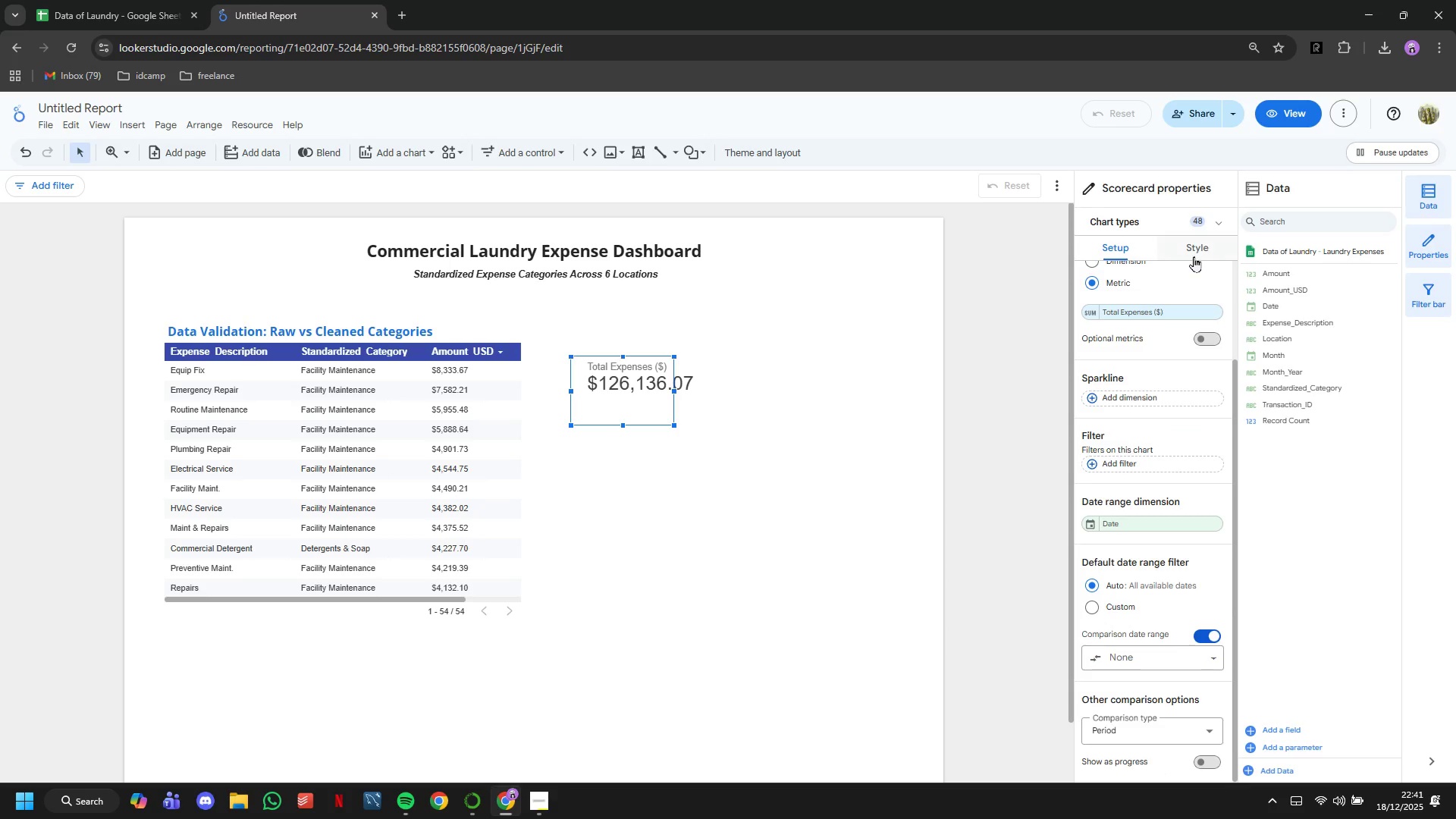 
left_click([1194, 256])
 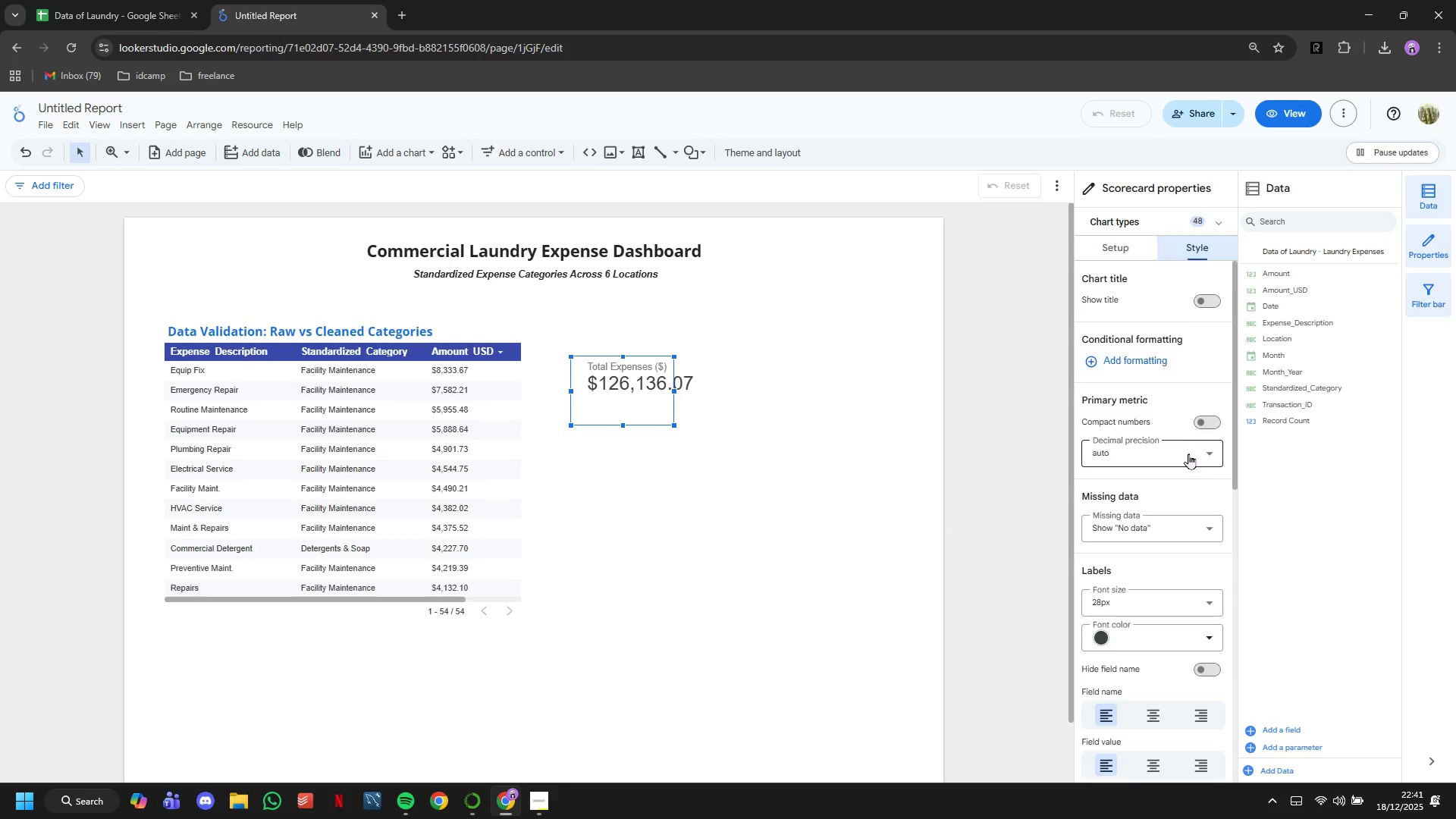 
scroll: coordinate [1188, 453], scroll_direction: down, amount: 9.0
 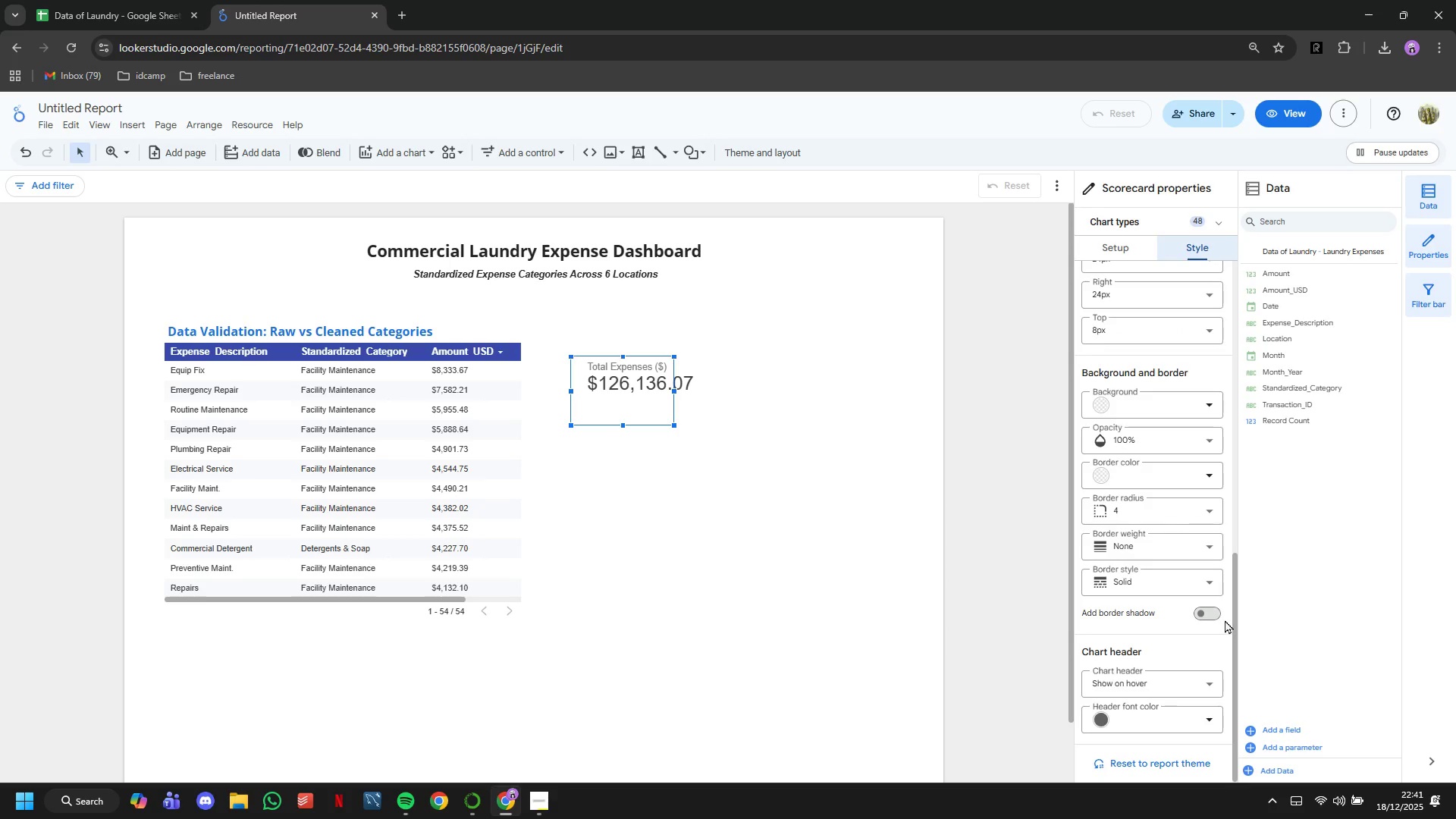 
left_click([1210, 608])
 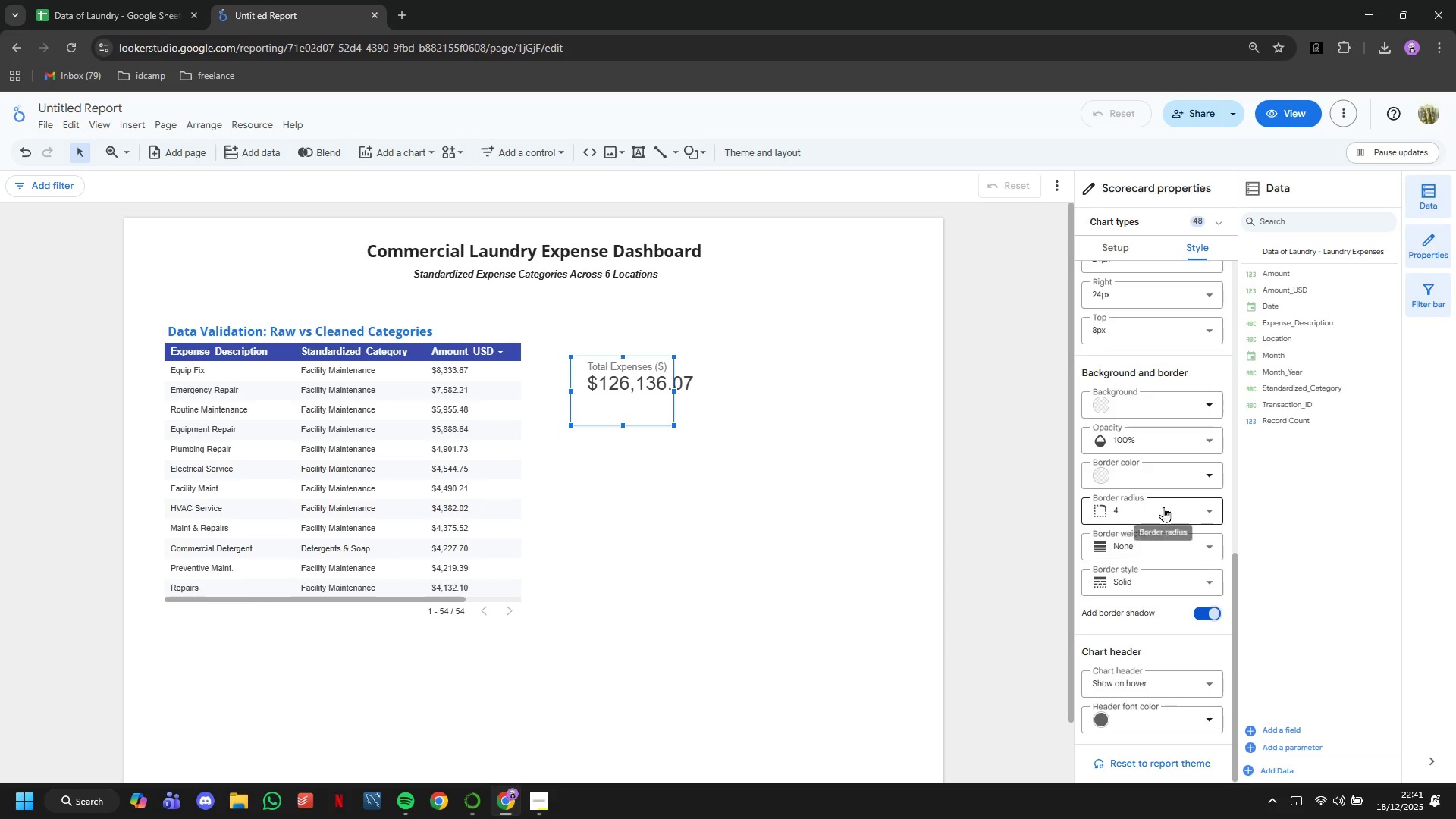 
left_click([1167, 480])
 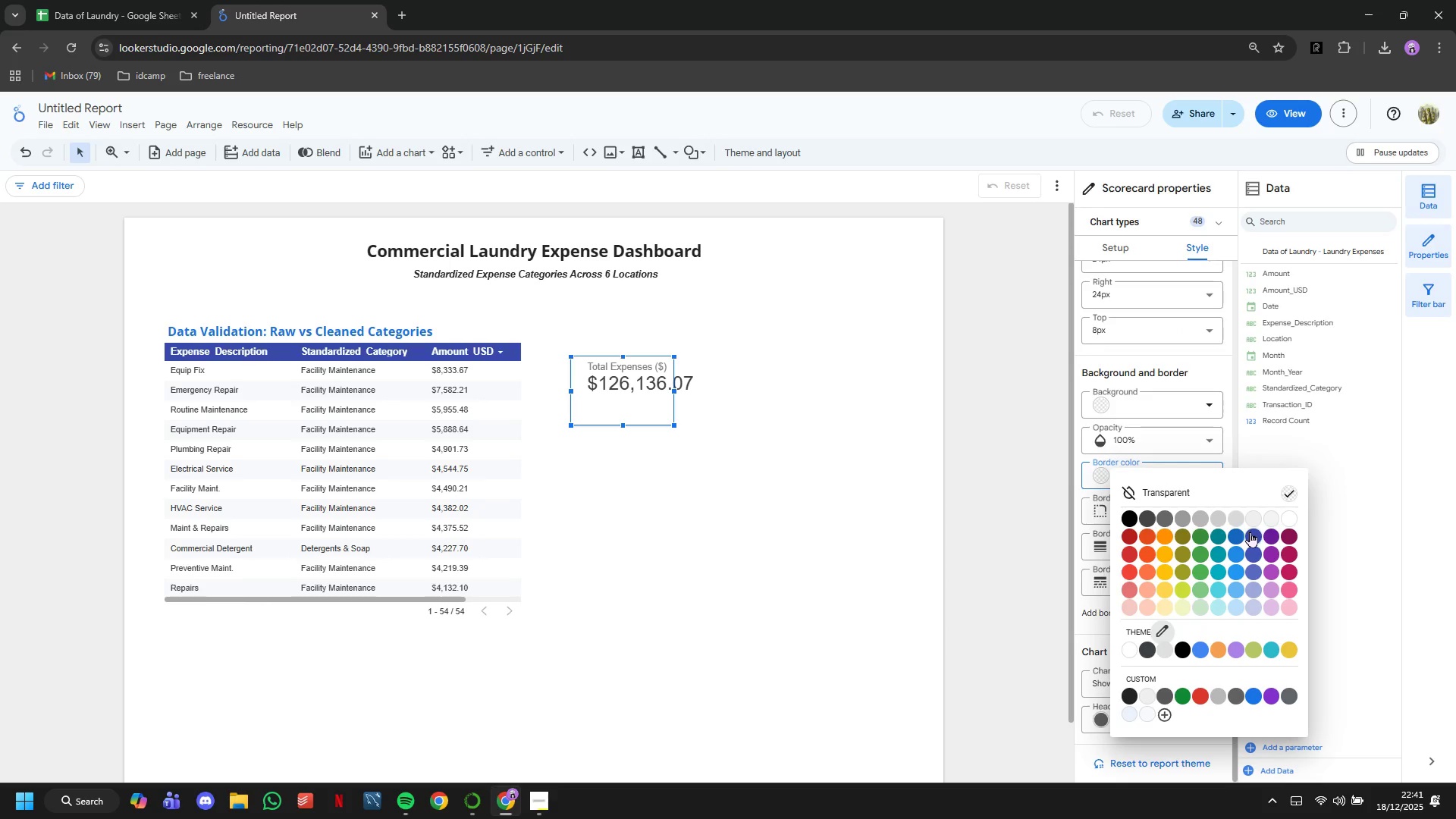 
left_click([1250, 532])
 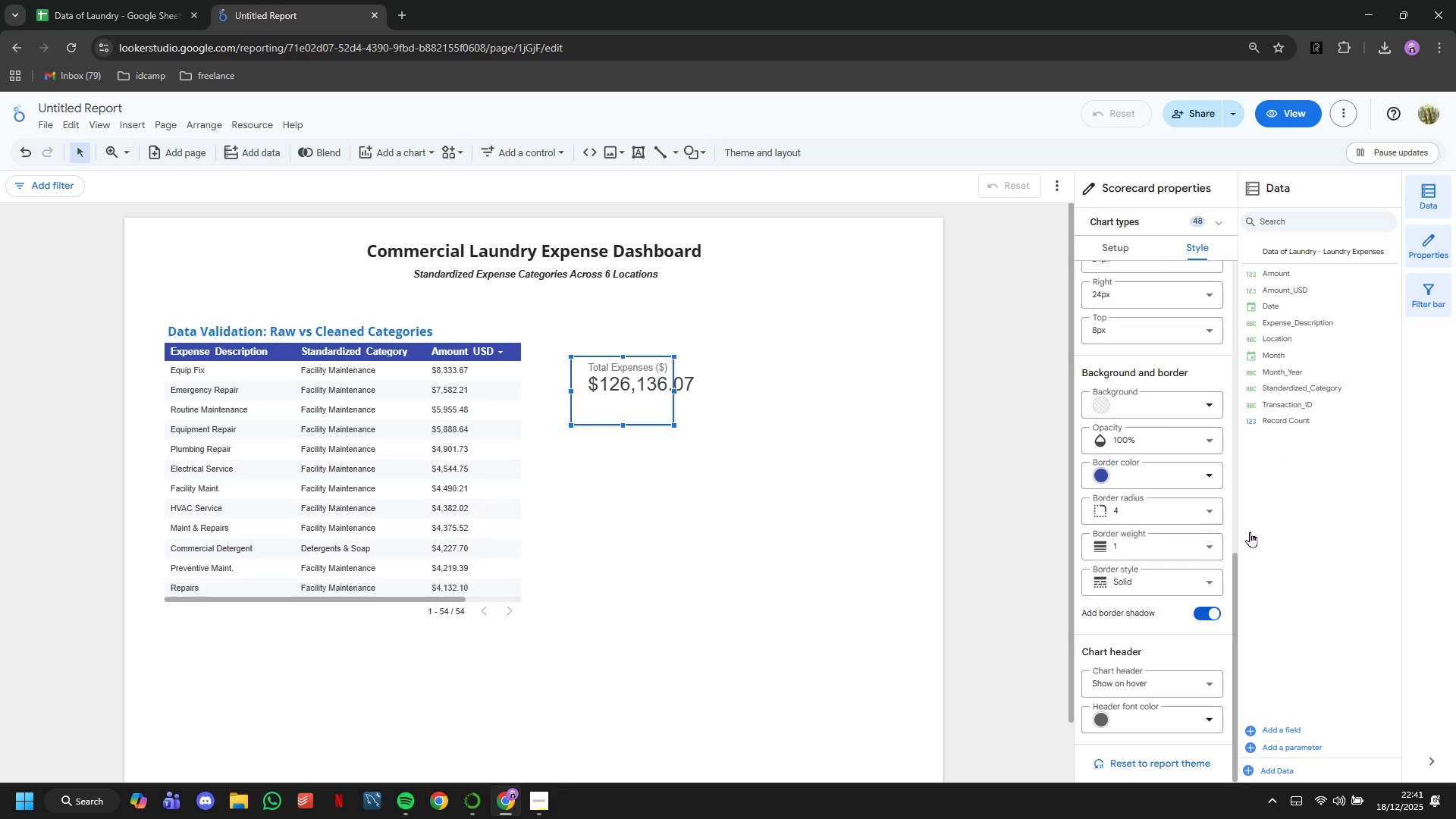 
key(Control+Z)
 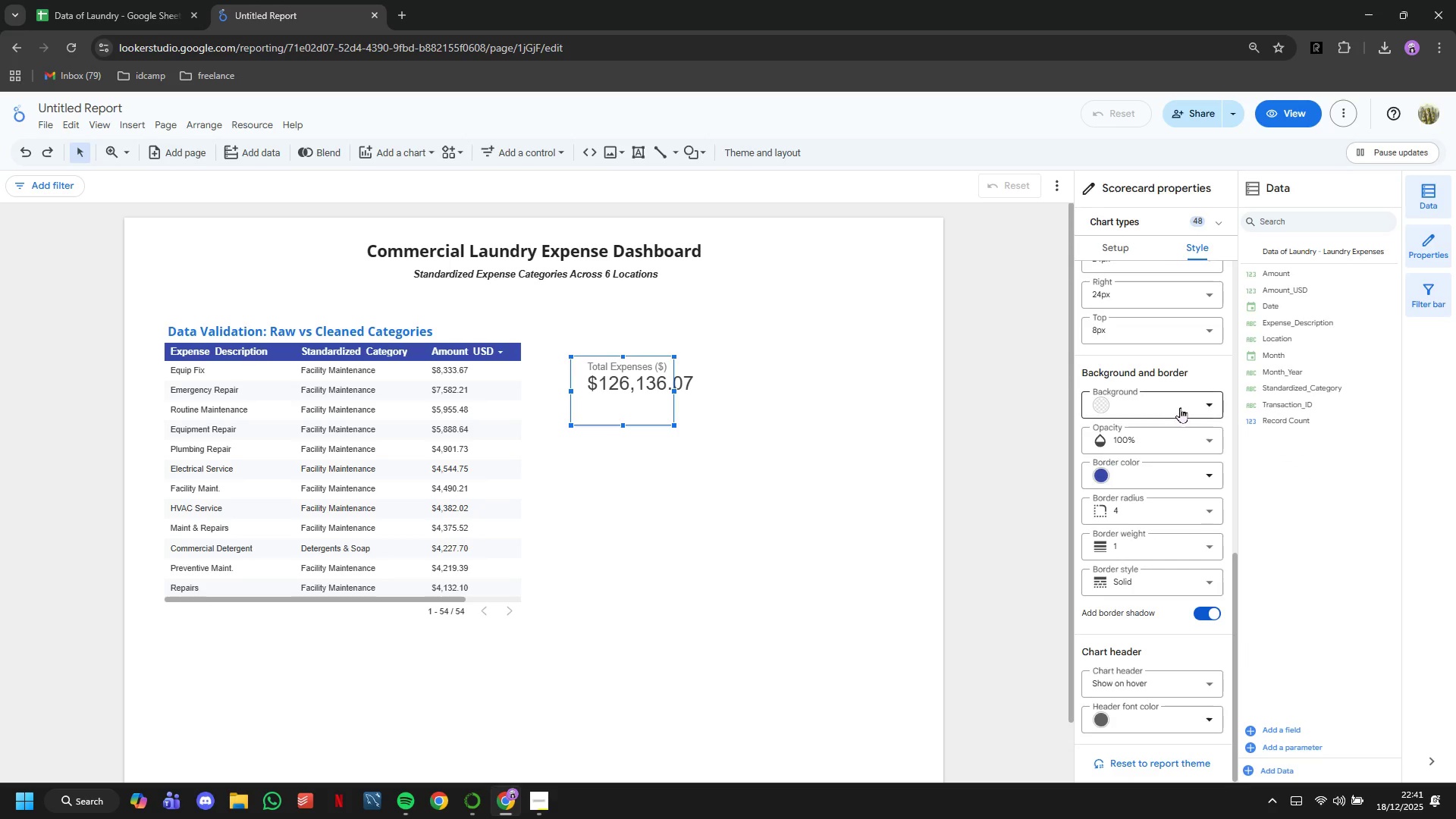 
left_click([1180, 407])
 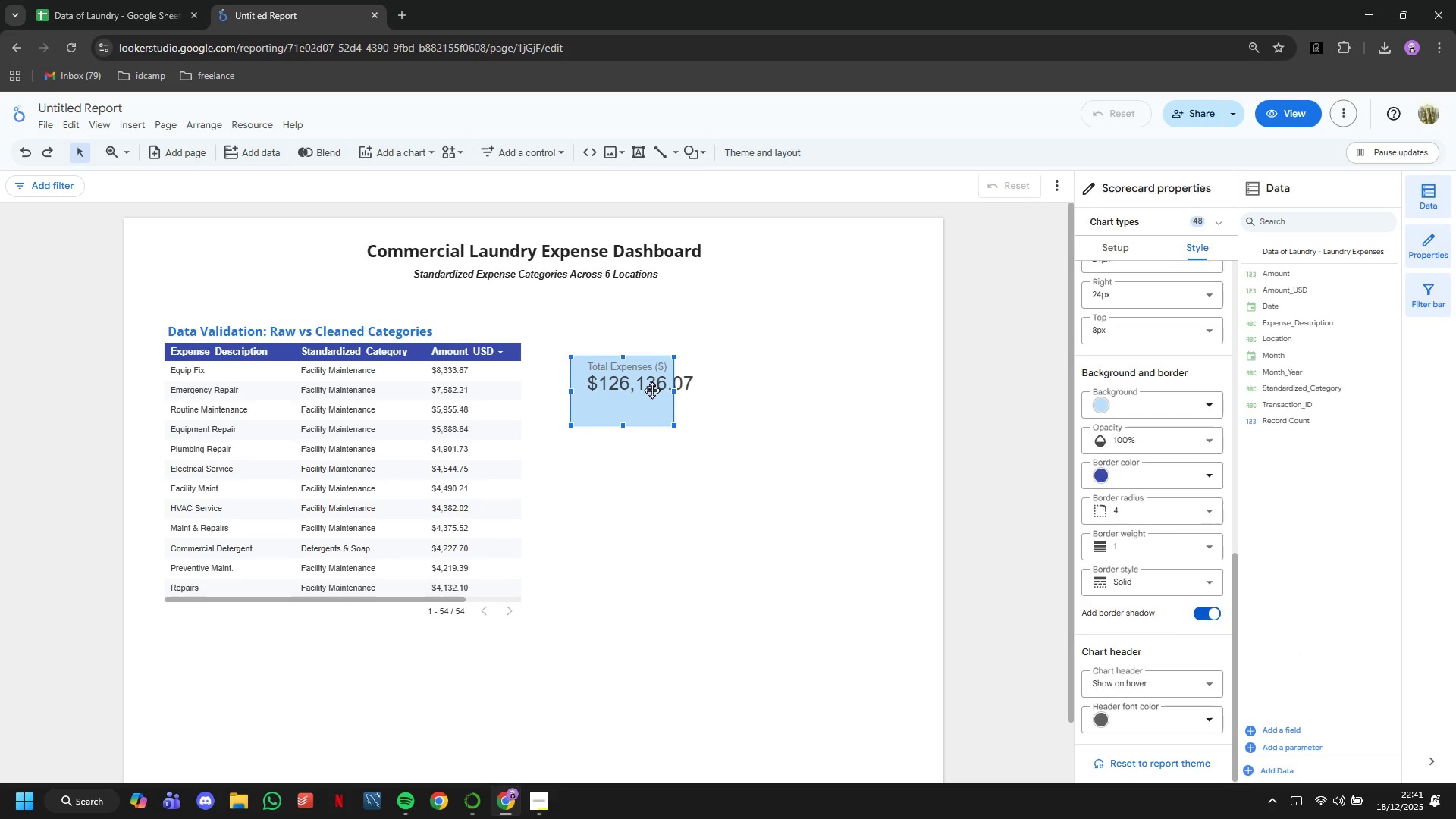 
left_click_drag(start_coordinate=[676, 391], to_coordinate=[722, 397])
 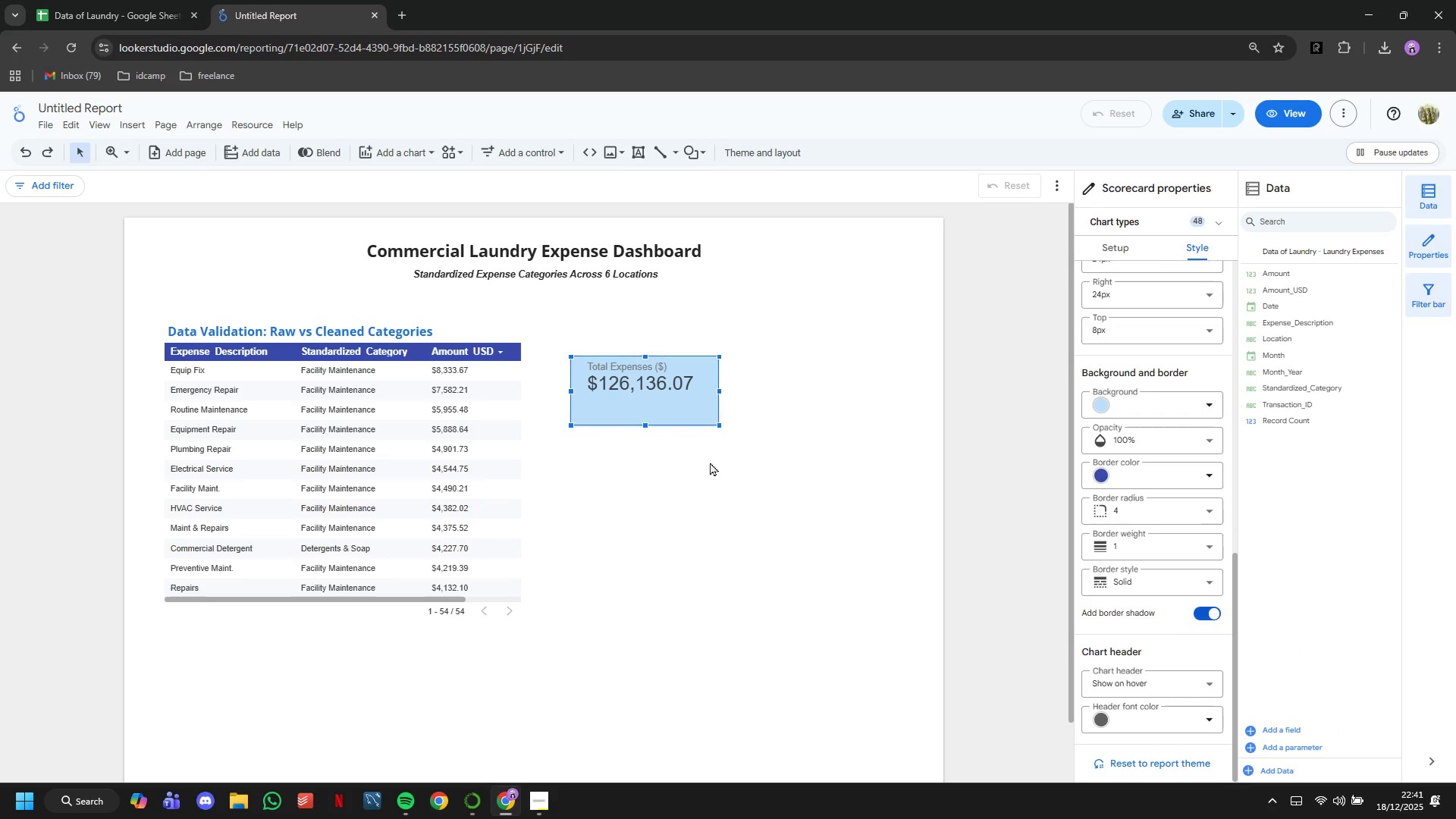 
left_click([710, 462])
 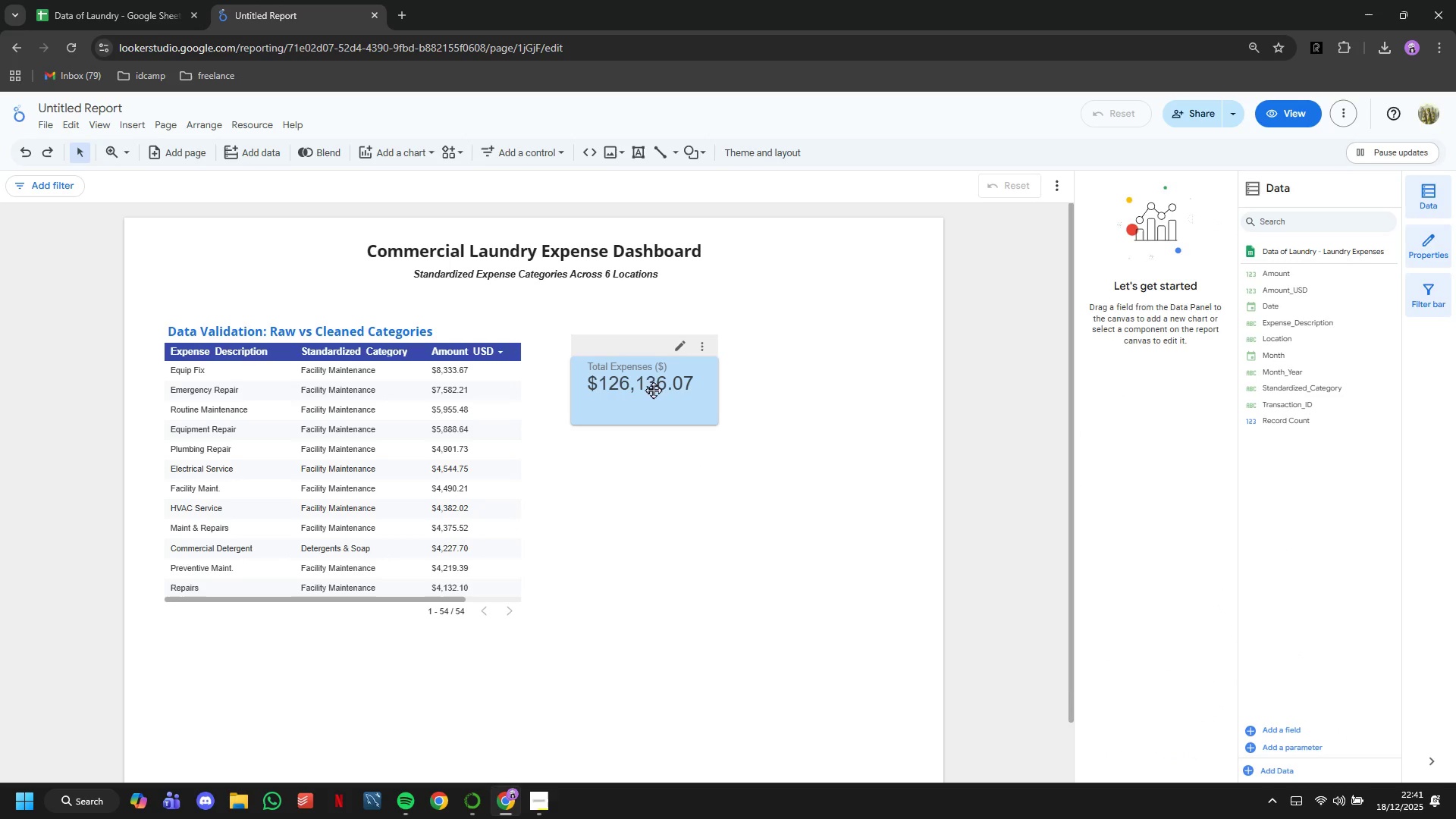 
left_click_drag(start_coordinate=[649, 388], to_coordinate=[626, 355])
 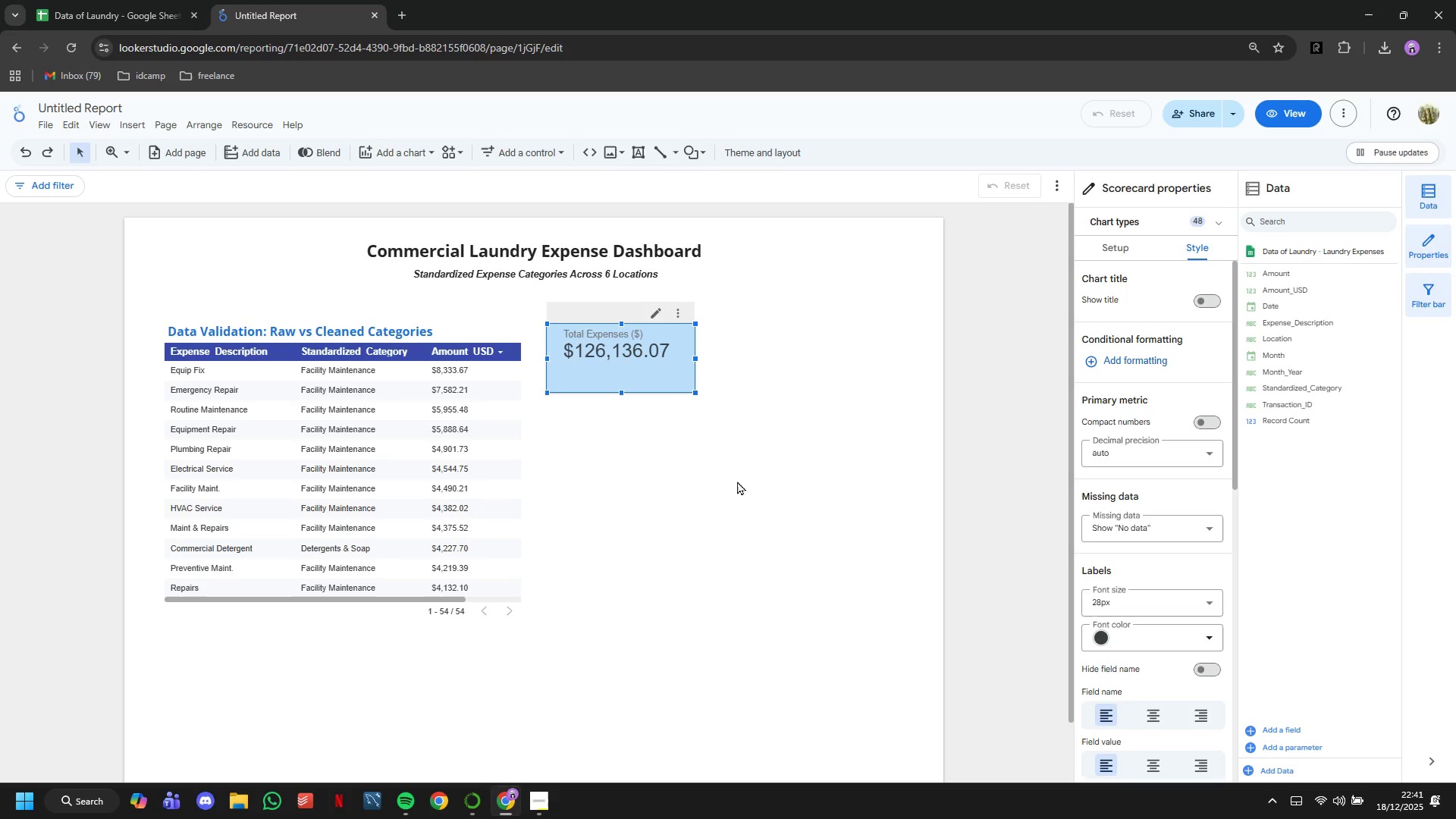 
left_click([737, 481])
 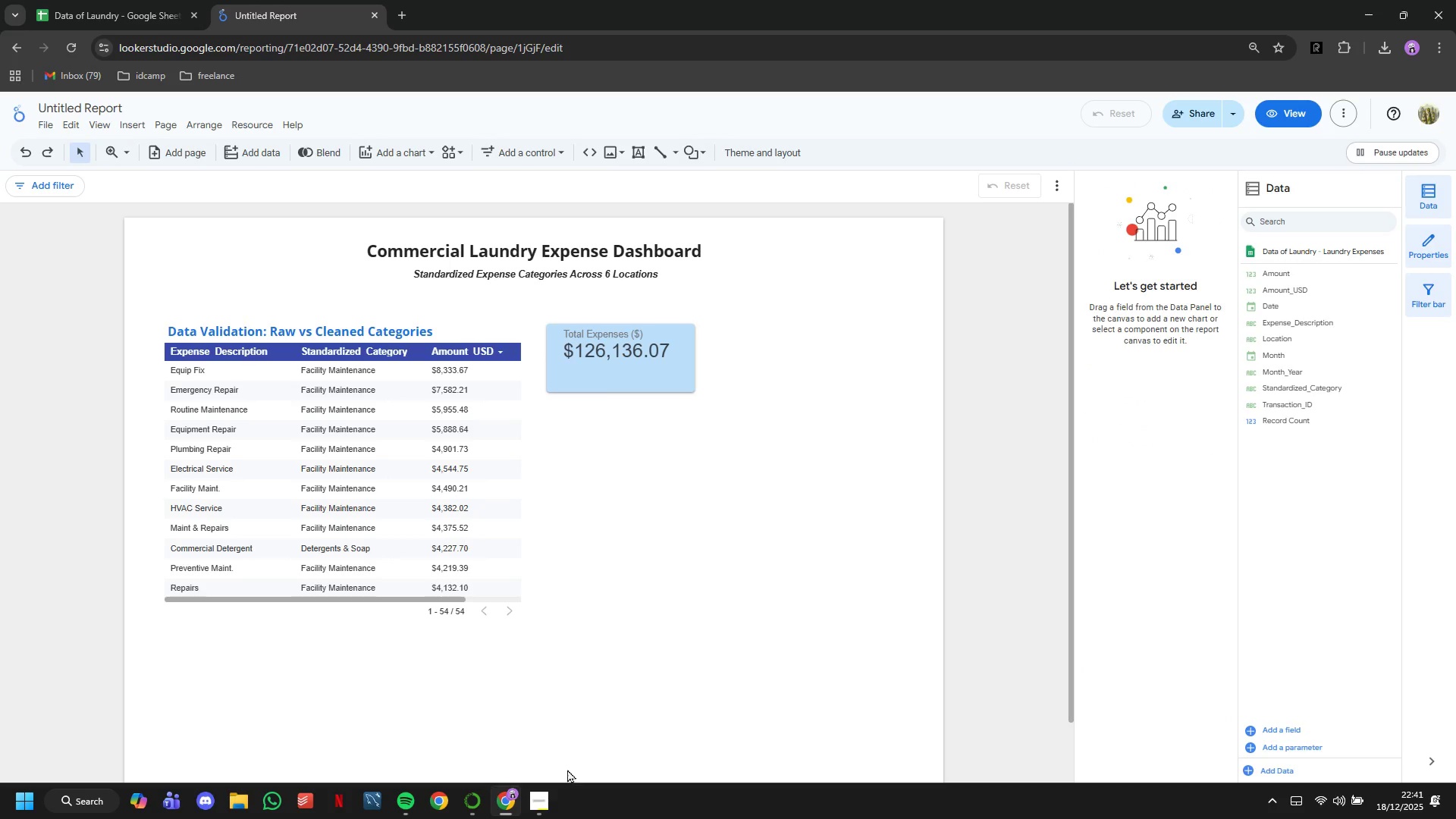 
left_click([548, 803])